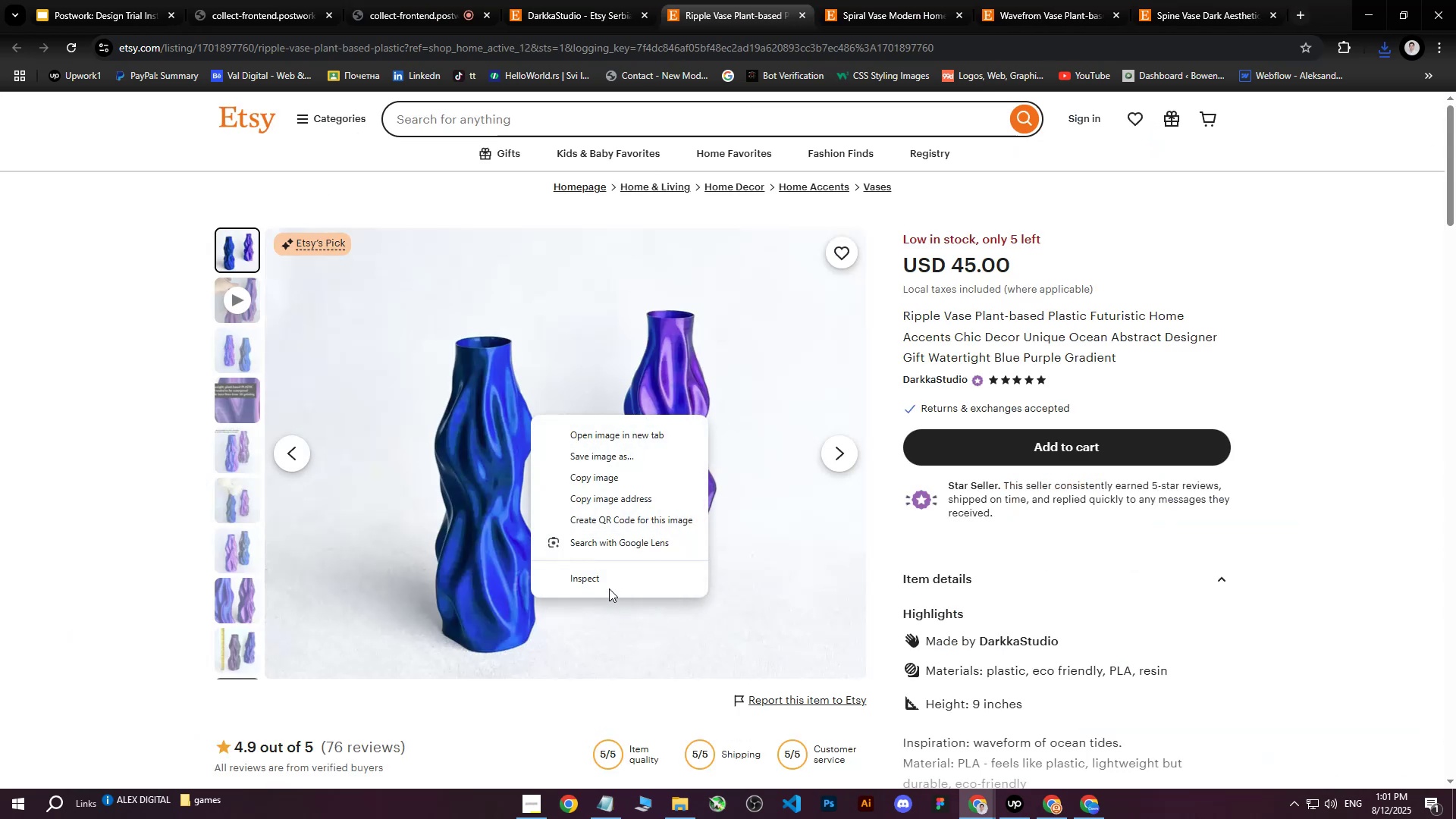 
left_click([608, 576])
 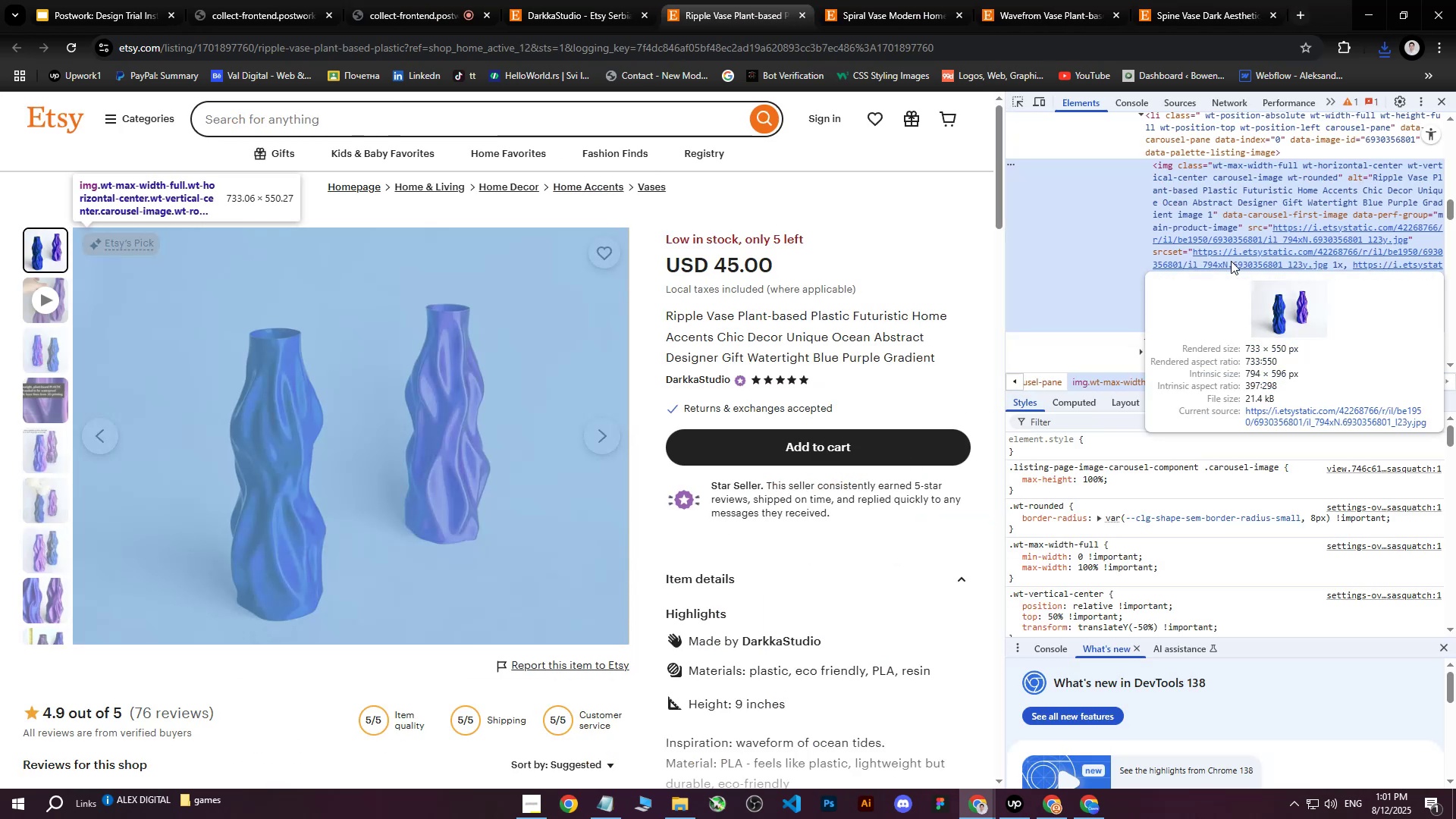 
left_click([1231, 261])
 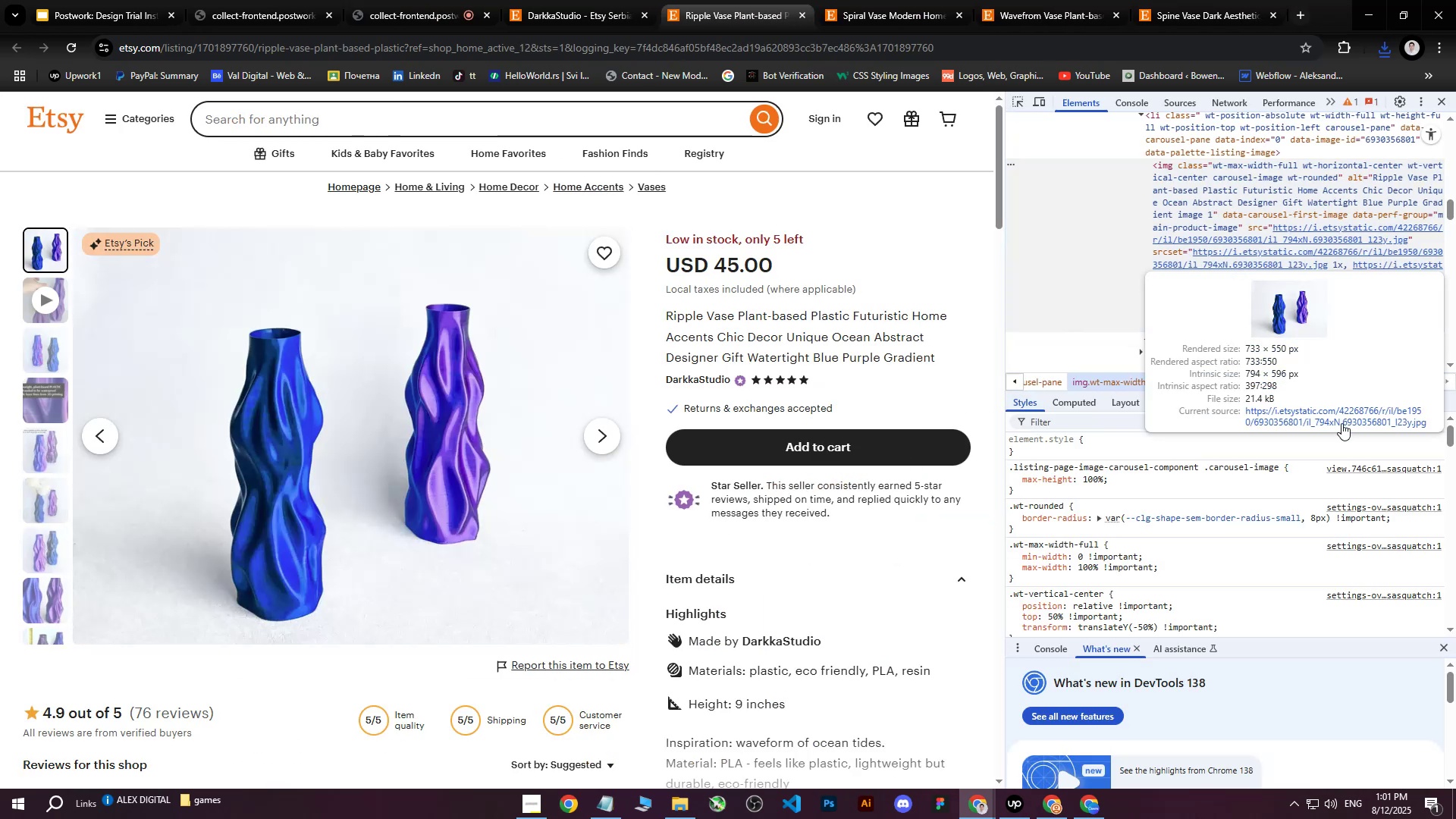 
left_click([1341, 423])
 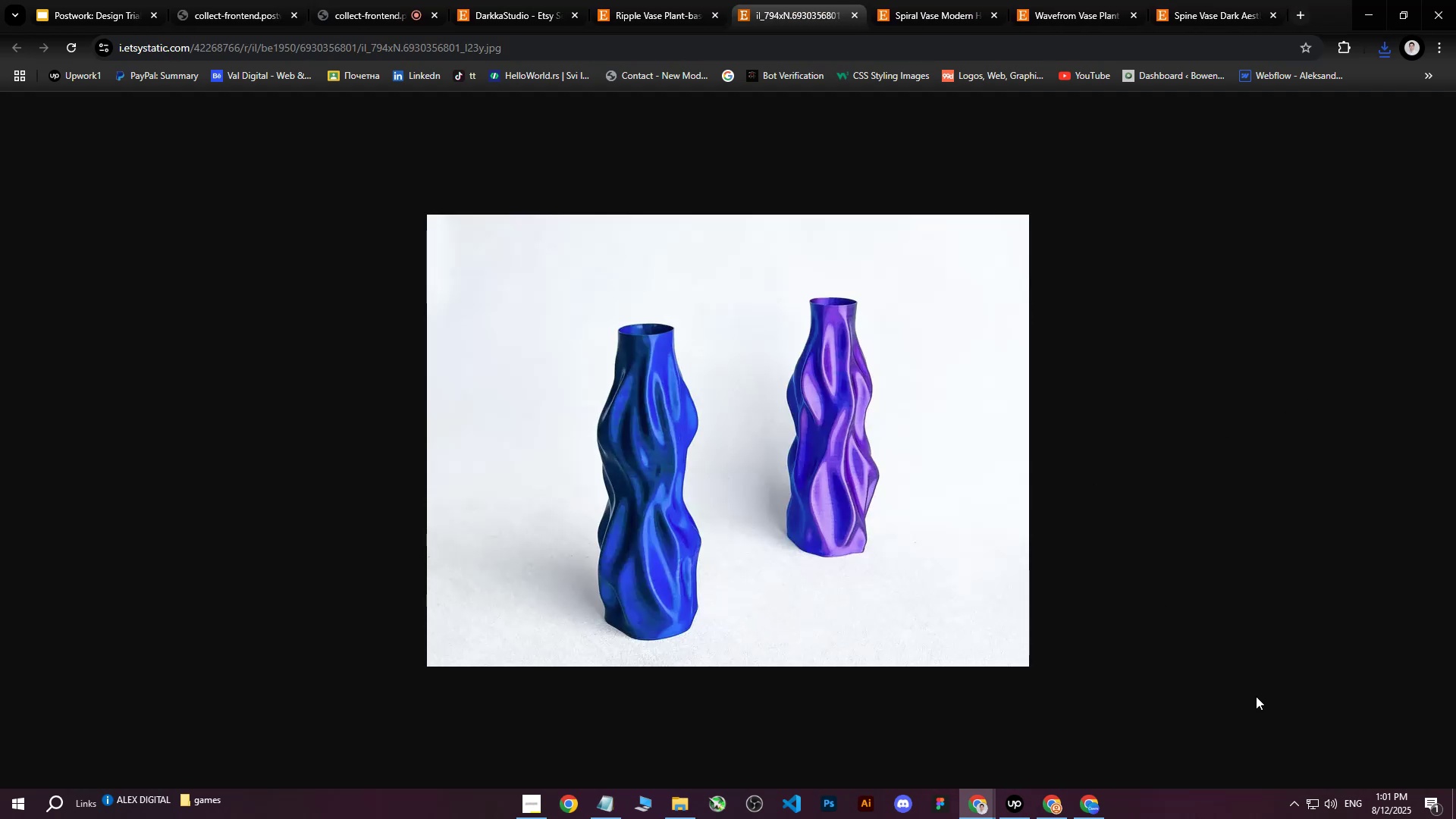 
left_click([1291, 797])
 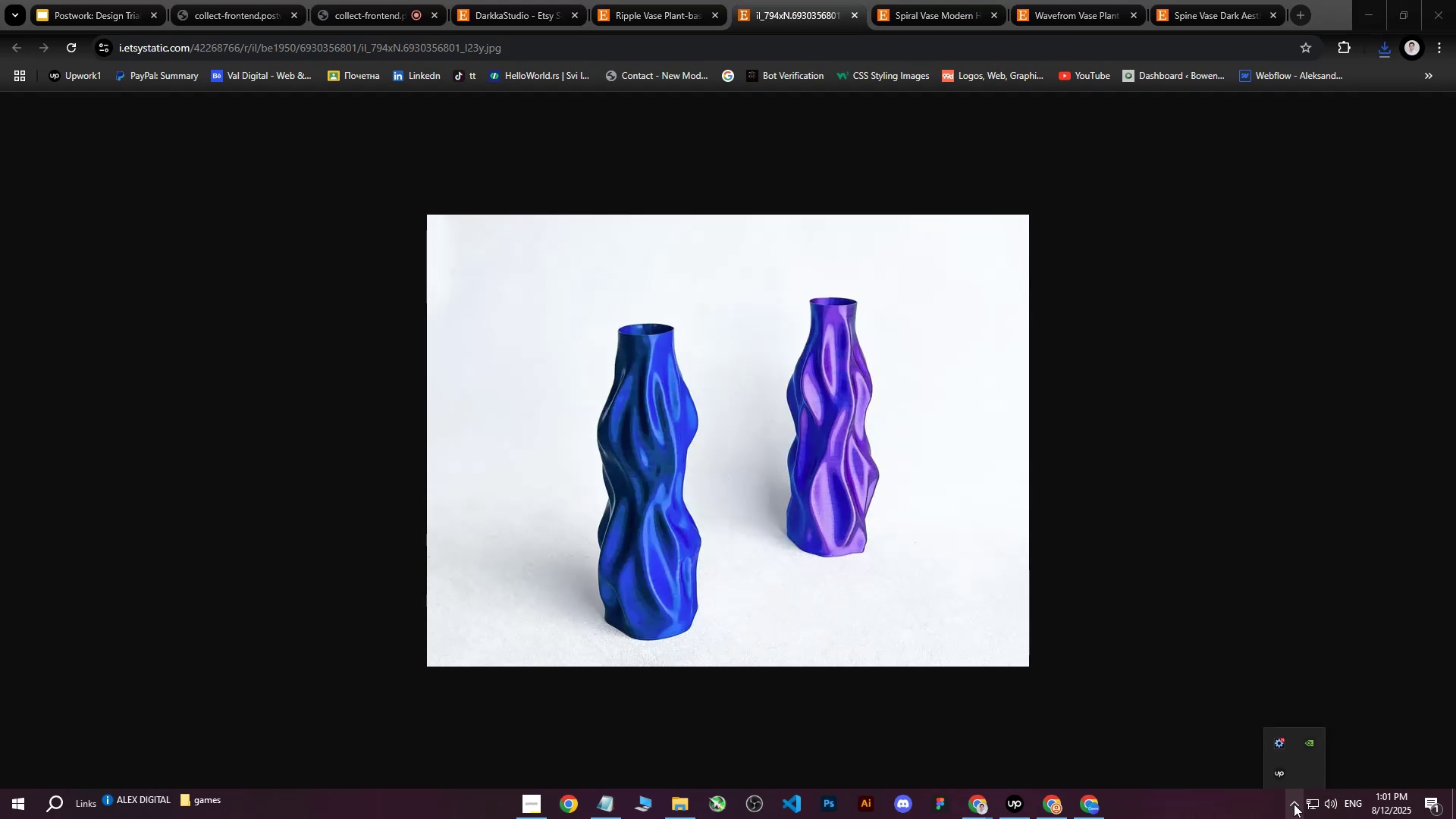 
left_click([1294, 804])
 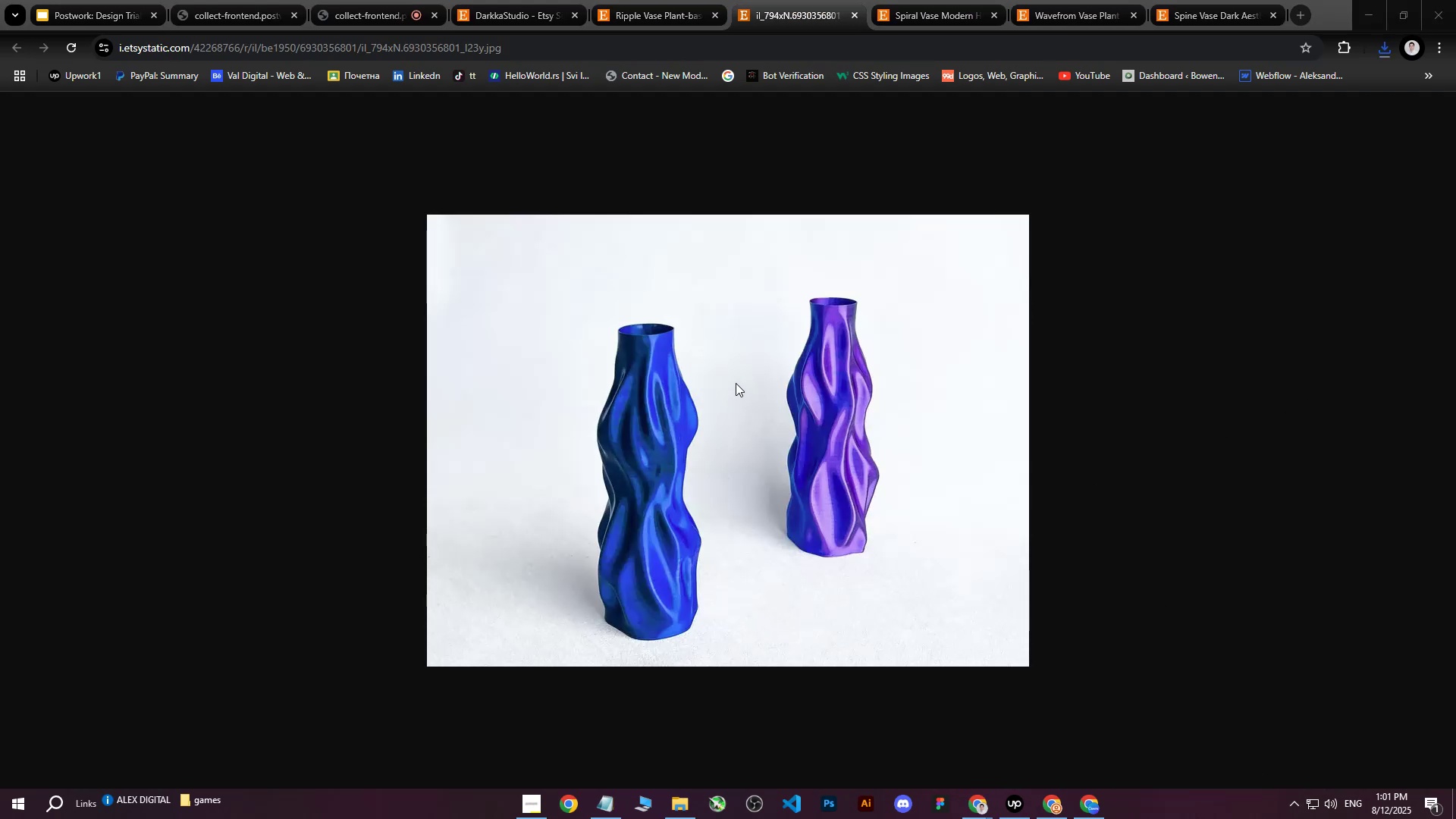 
right_click([736, 383])
 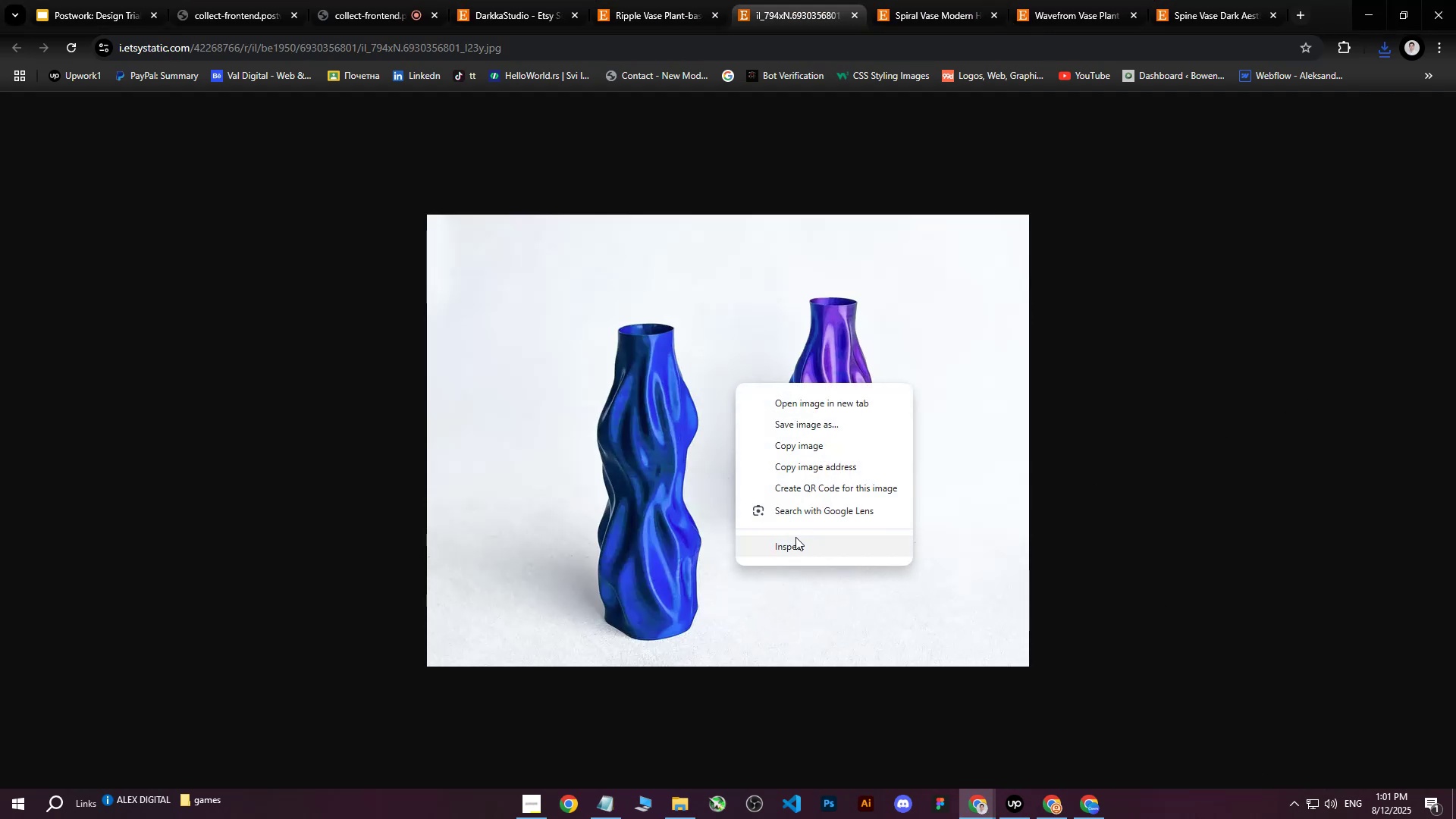 
left_click_drag(start_coordinate=[795, 546], to_coordinate=[588, 448])
 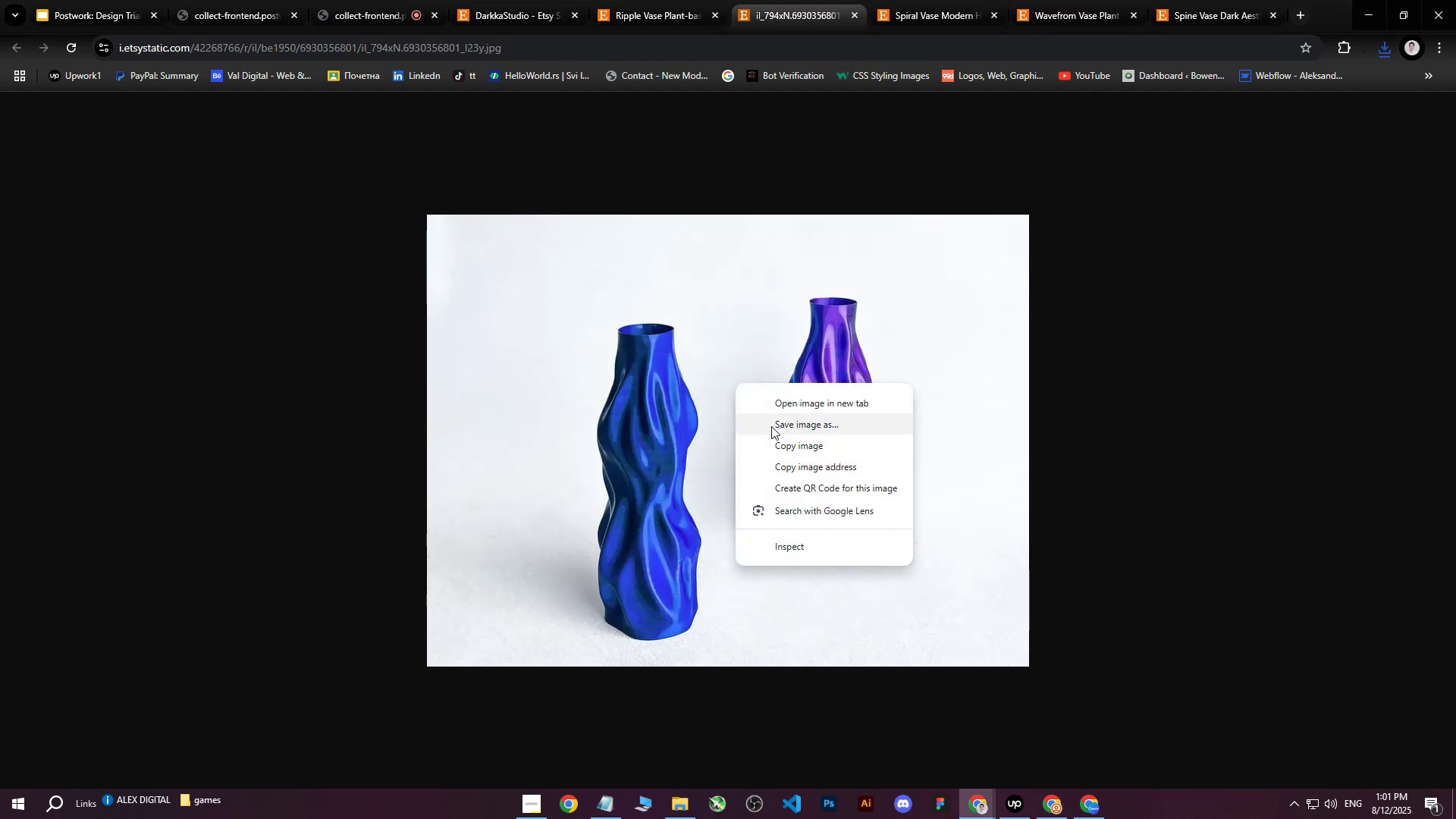 
left_click([777, 427])
 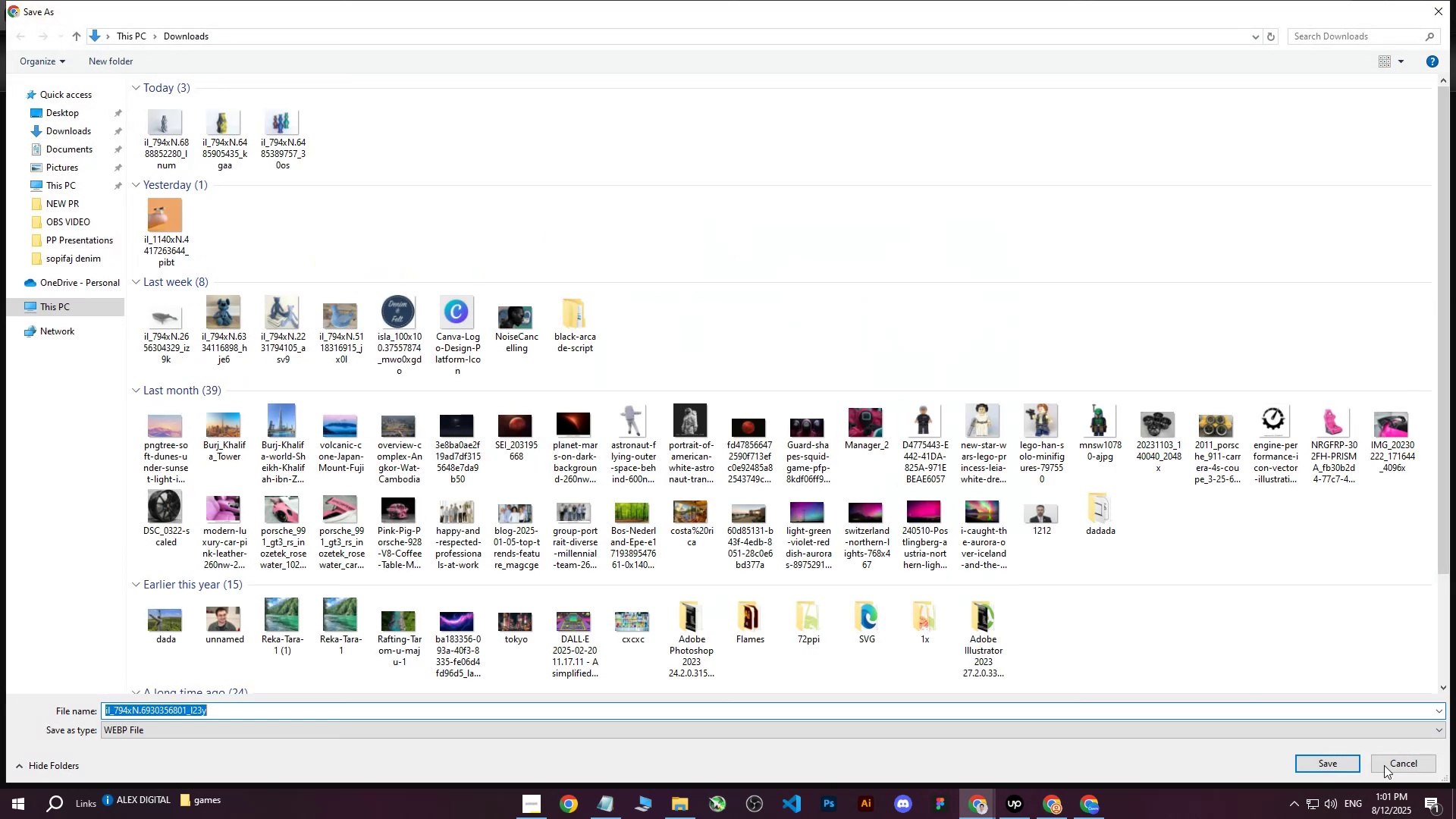 
left_click([1312, 761])
 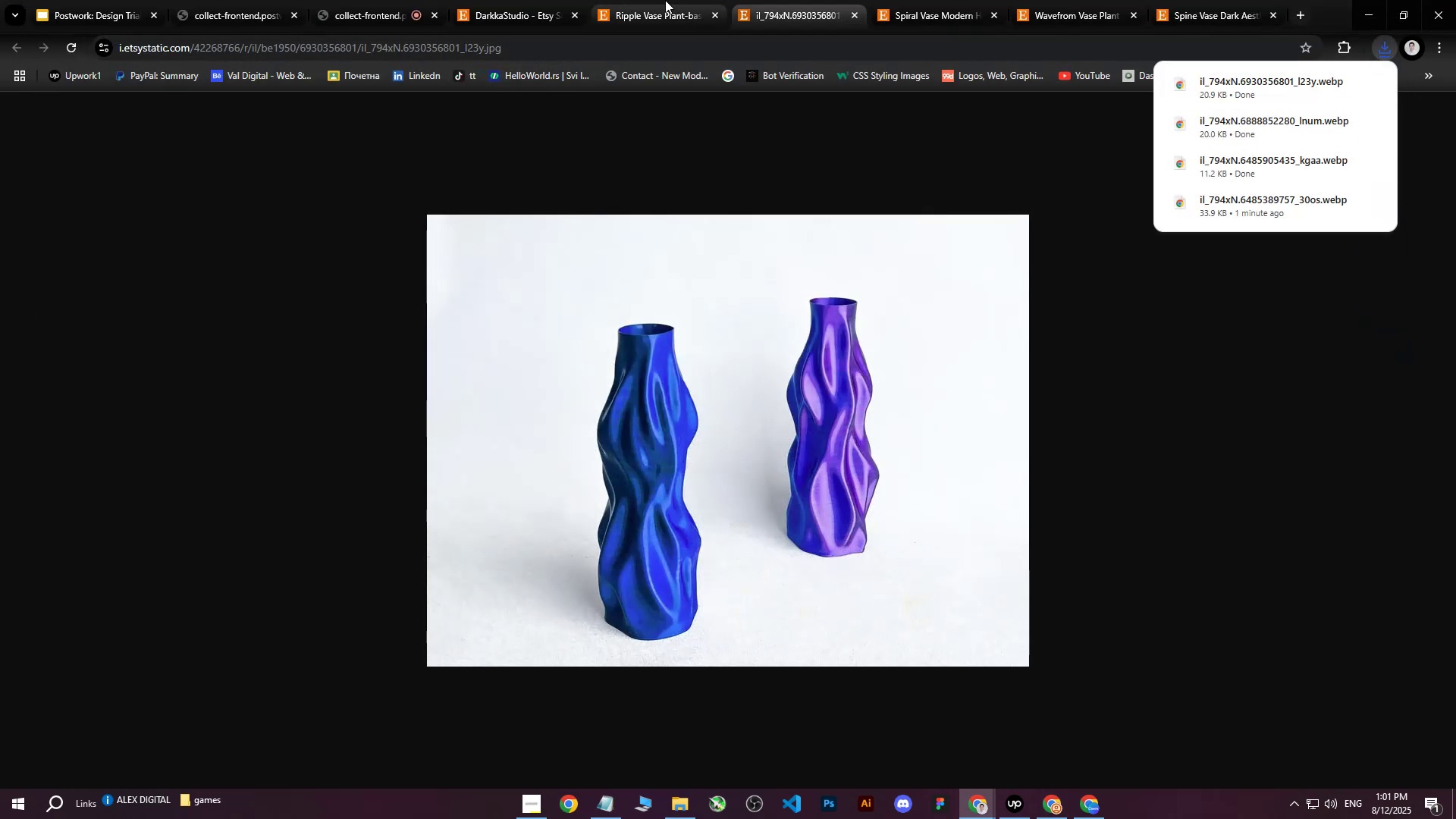 
left_click([802, 0])
 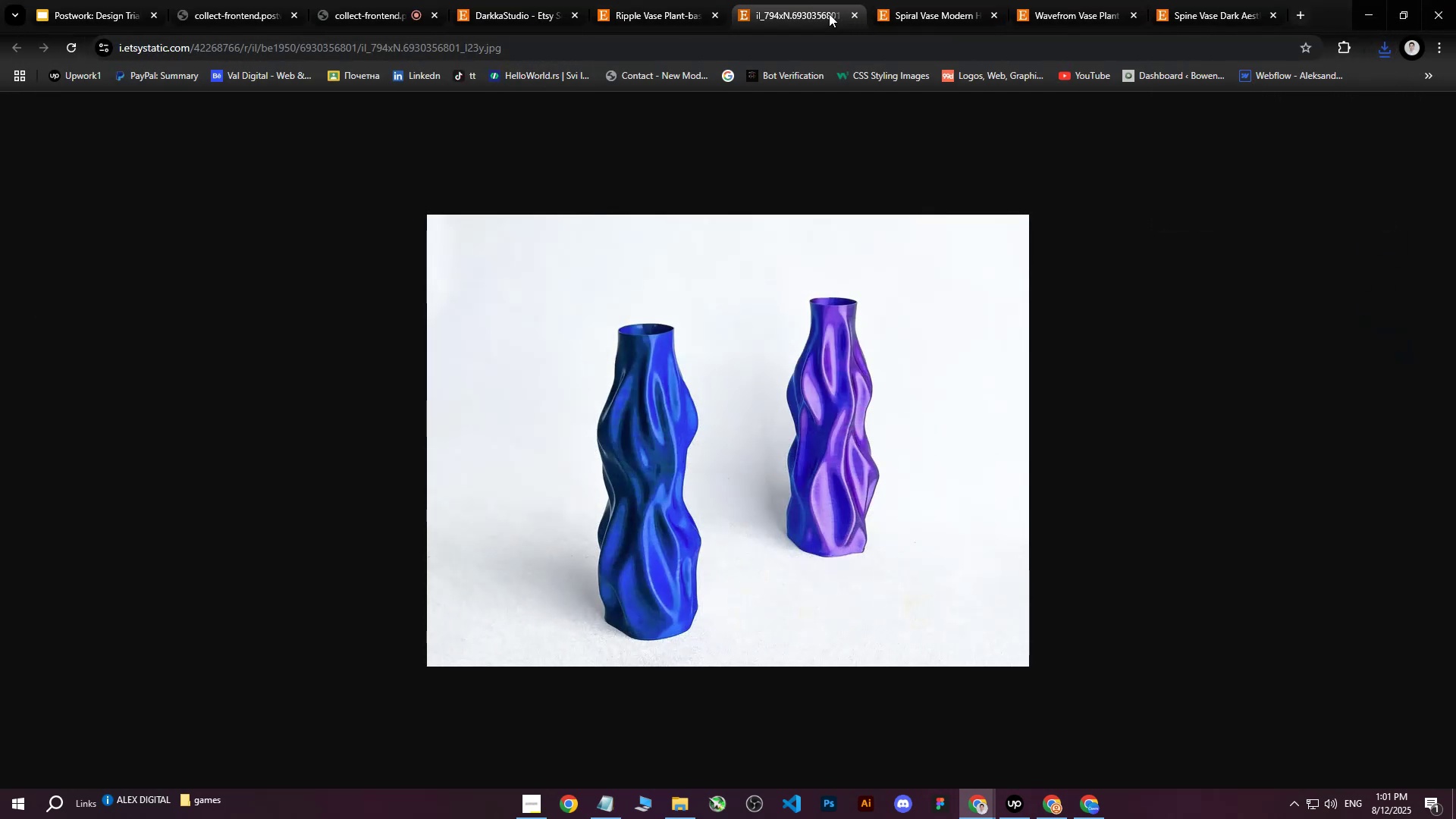 
double_click([688, 0])
 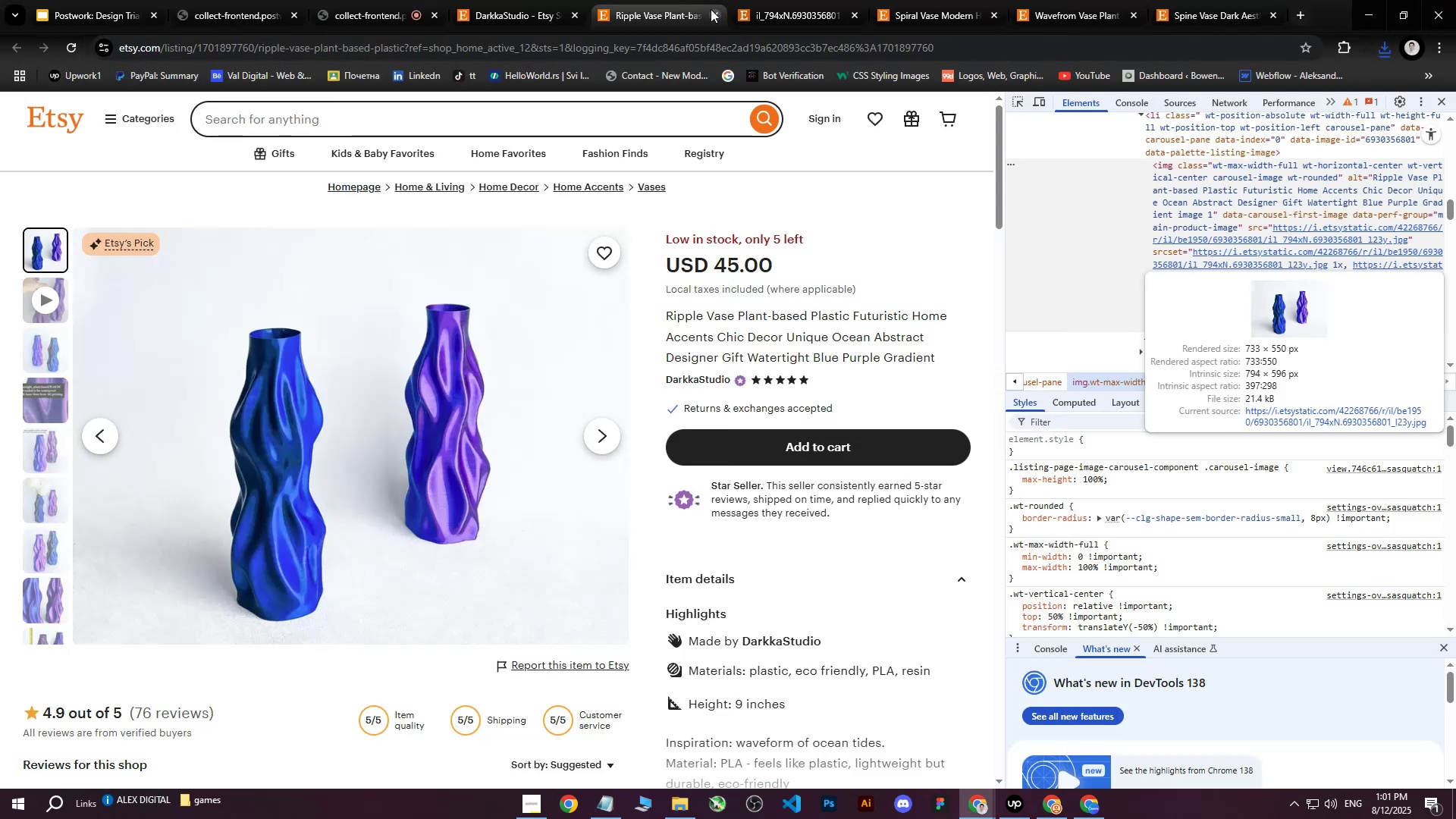 
triple_click([711, 9])
 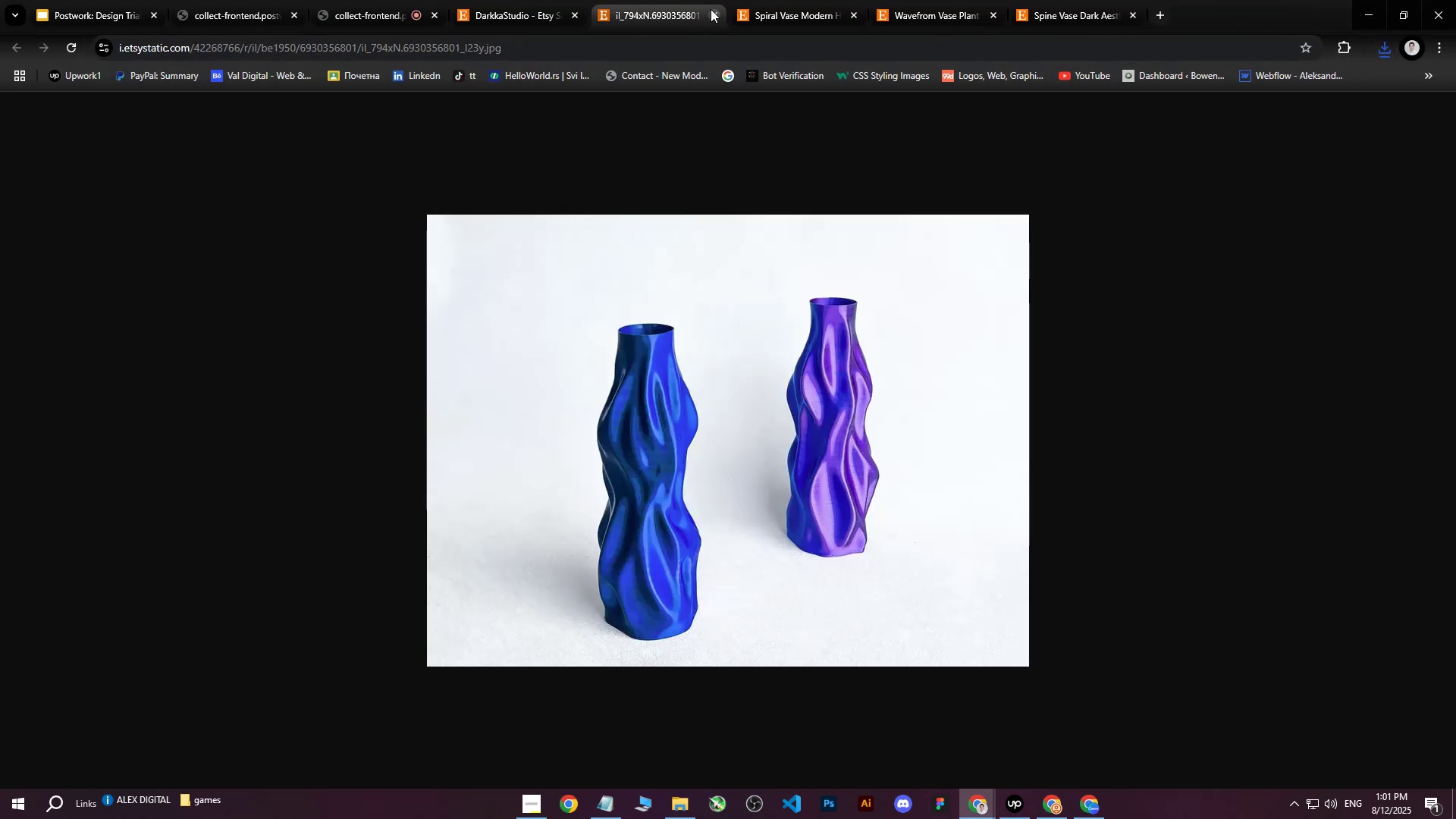 
triple_click([711, 9])
 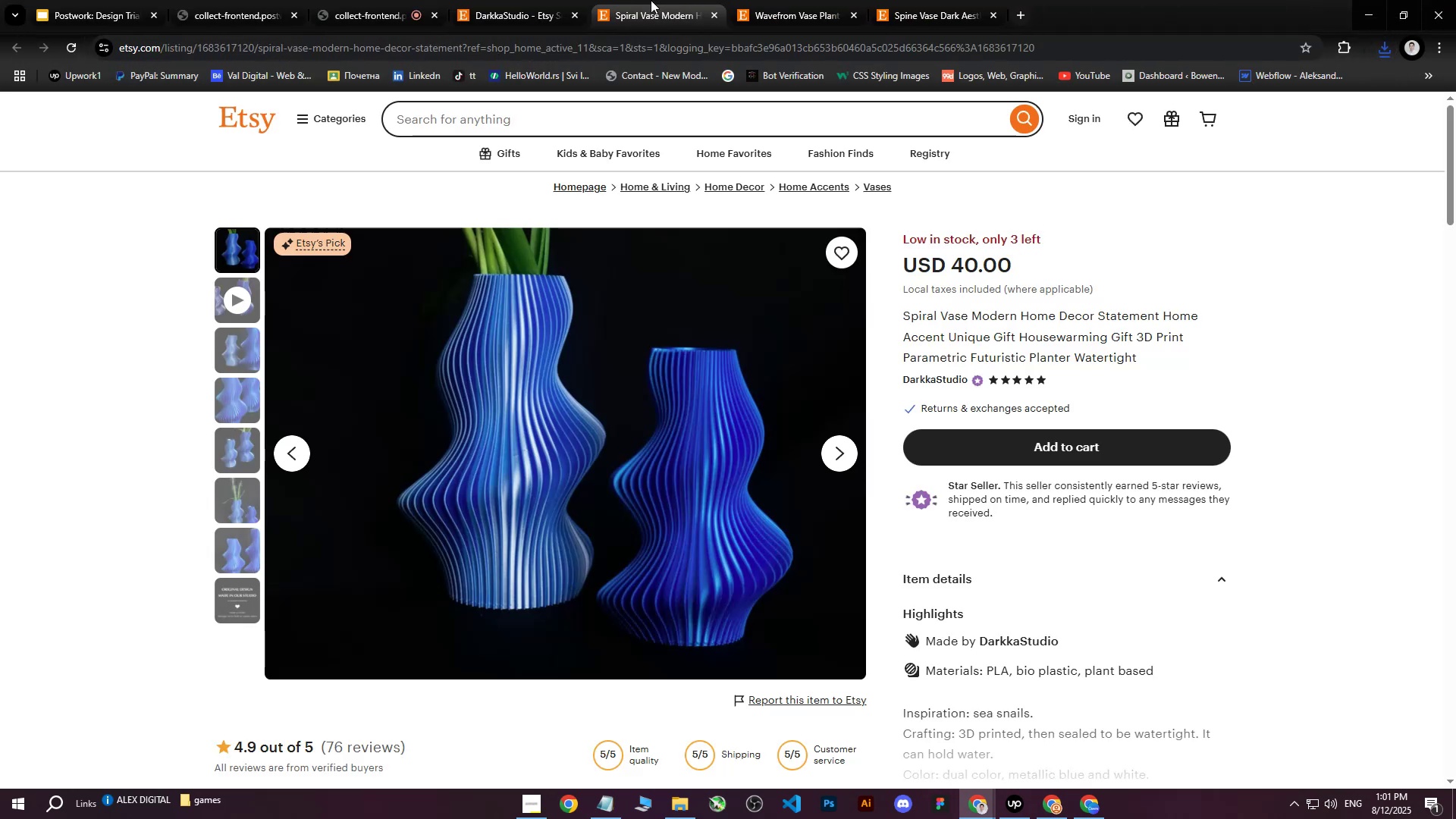 
triple_click([641, 0])
 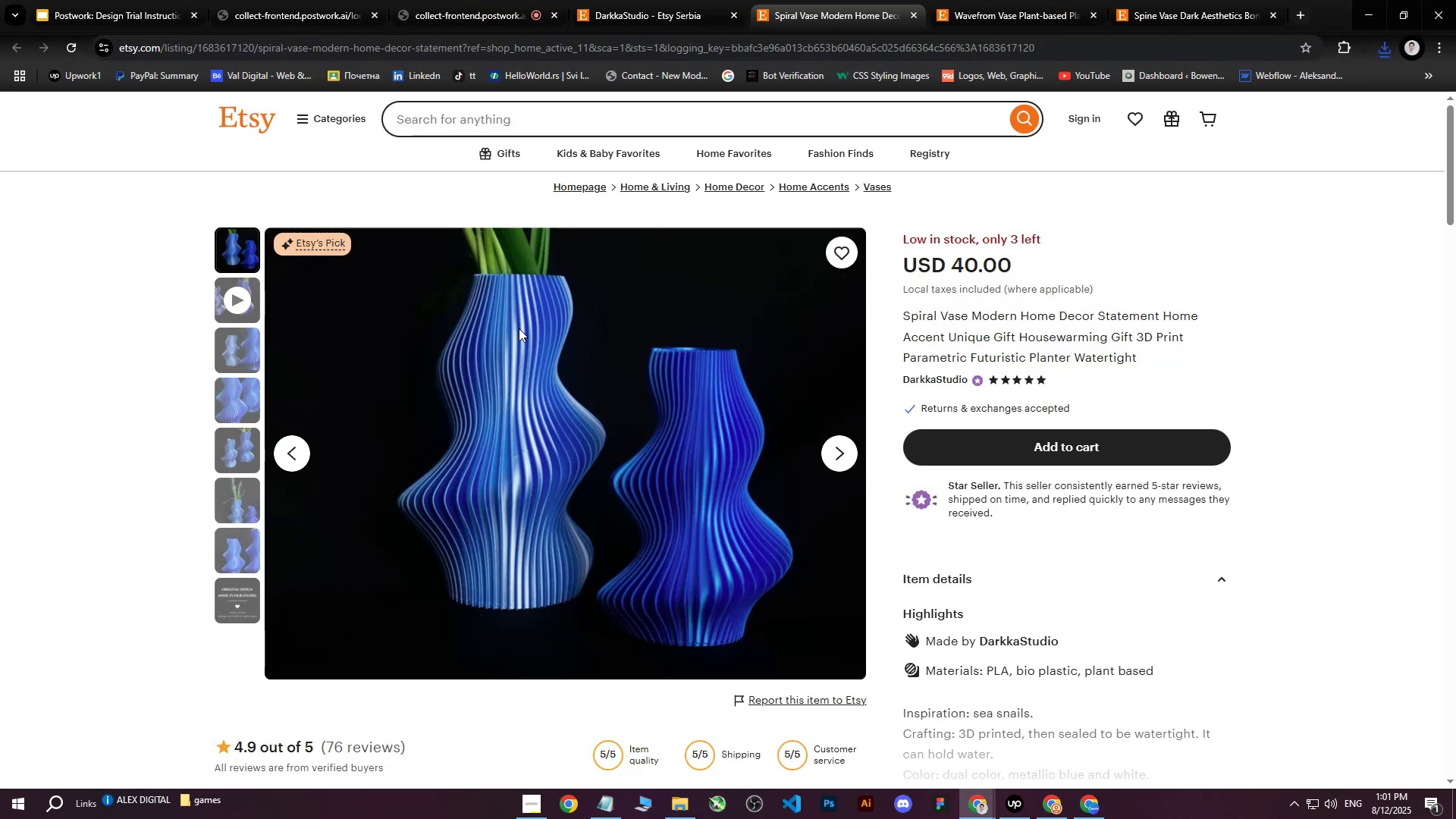 
right_click([519, 328])
 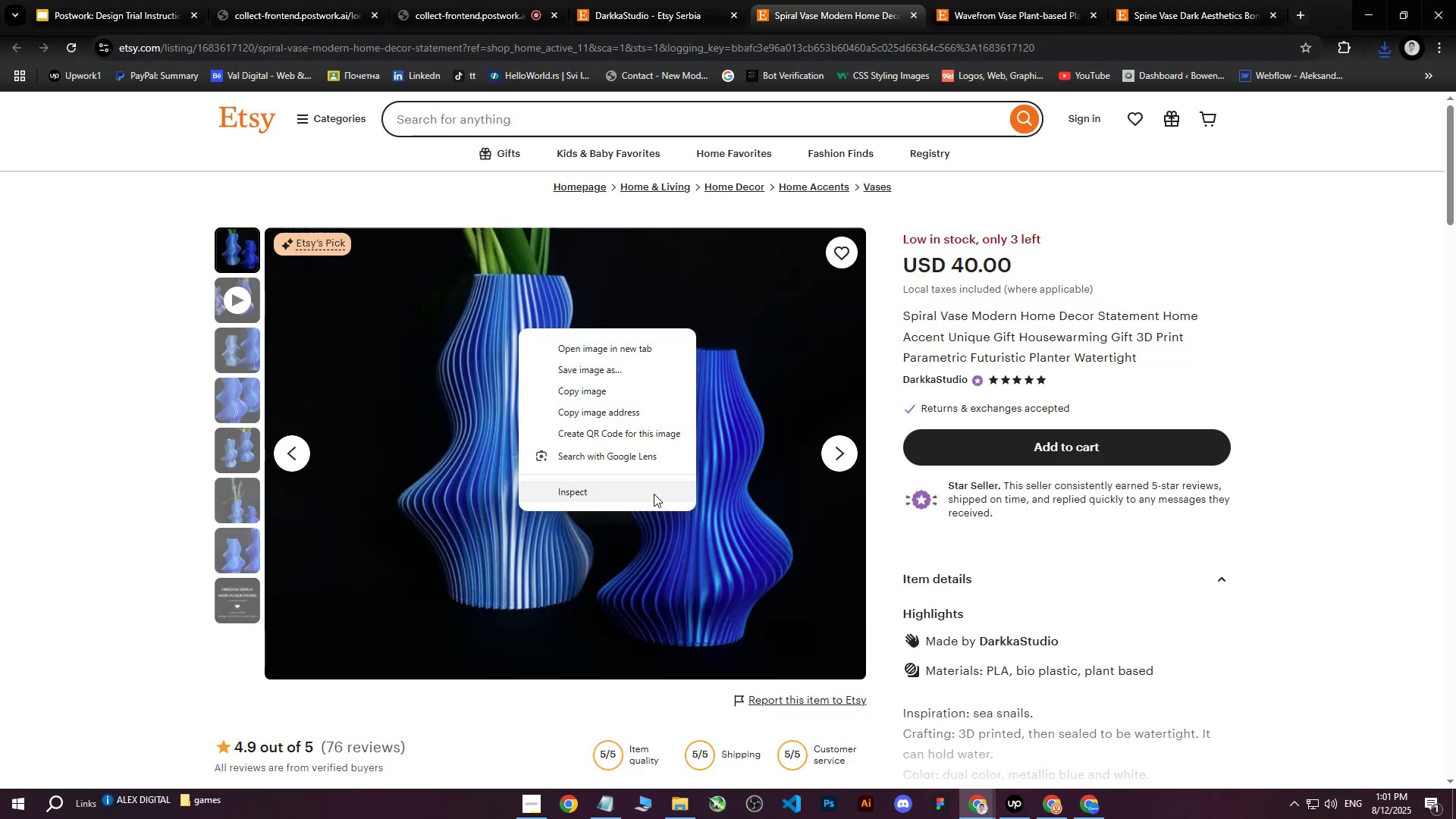 
left_click([651, 494])
 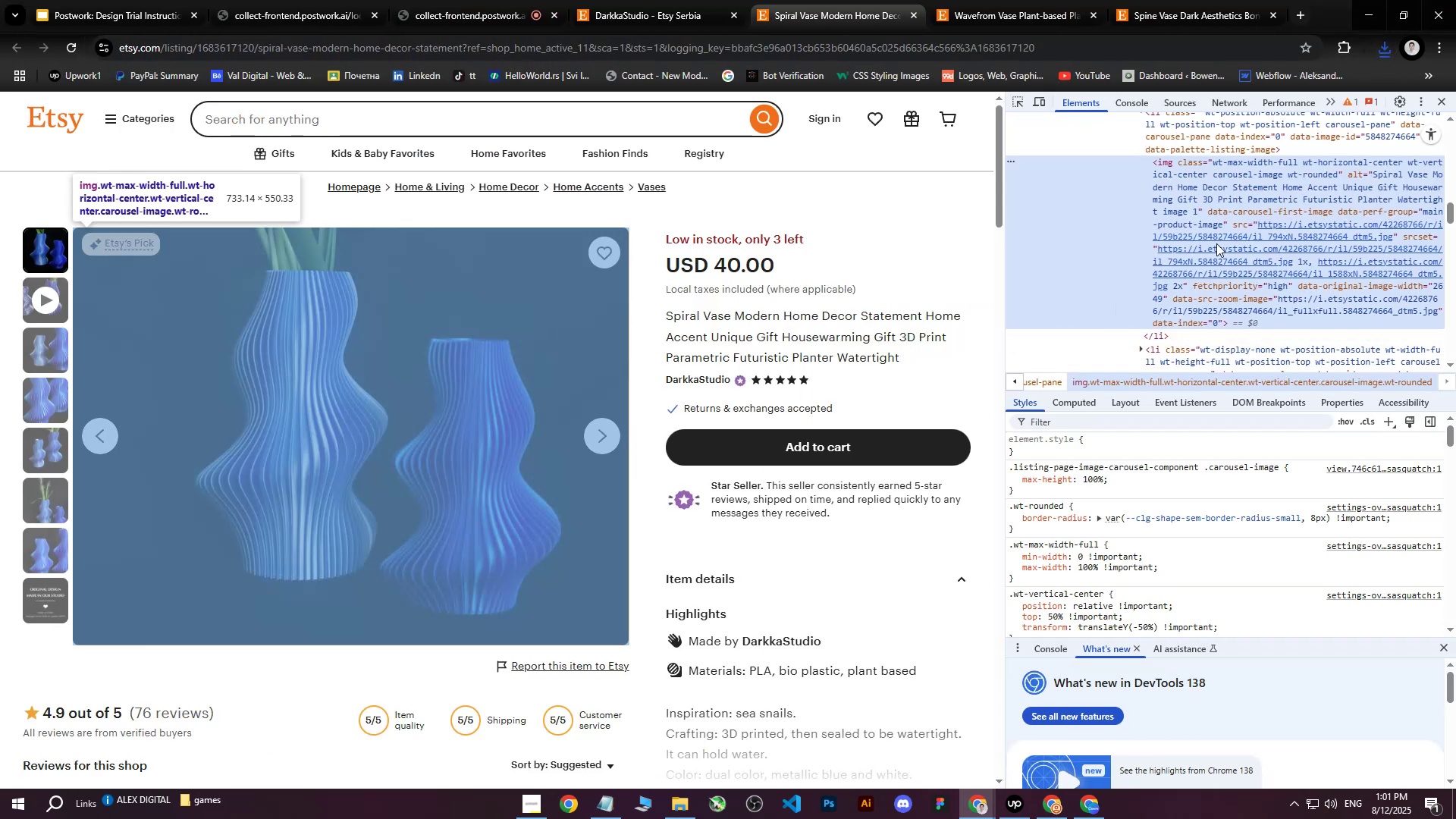 
left_click([1217, 243])
 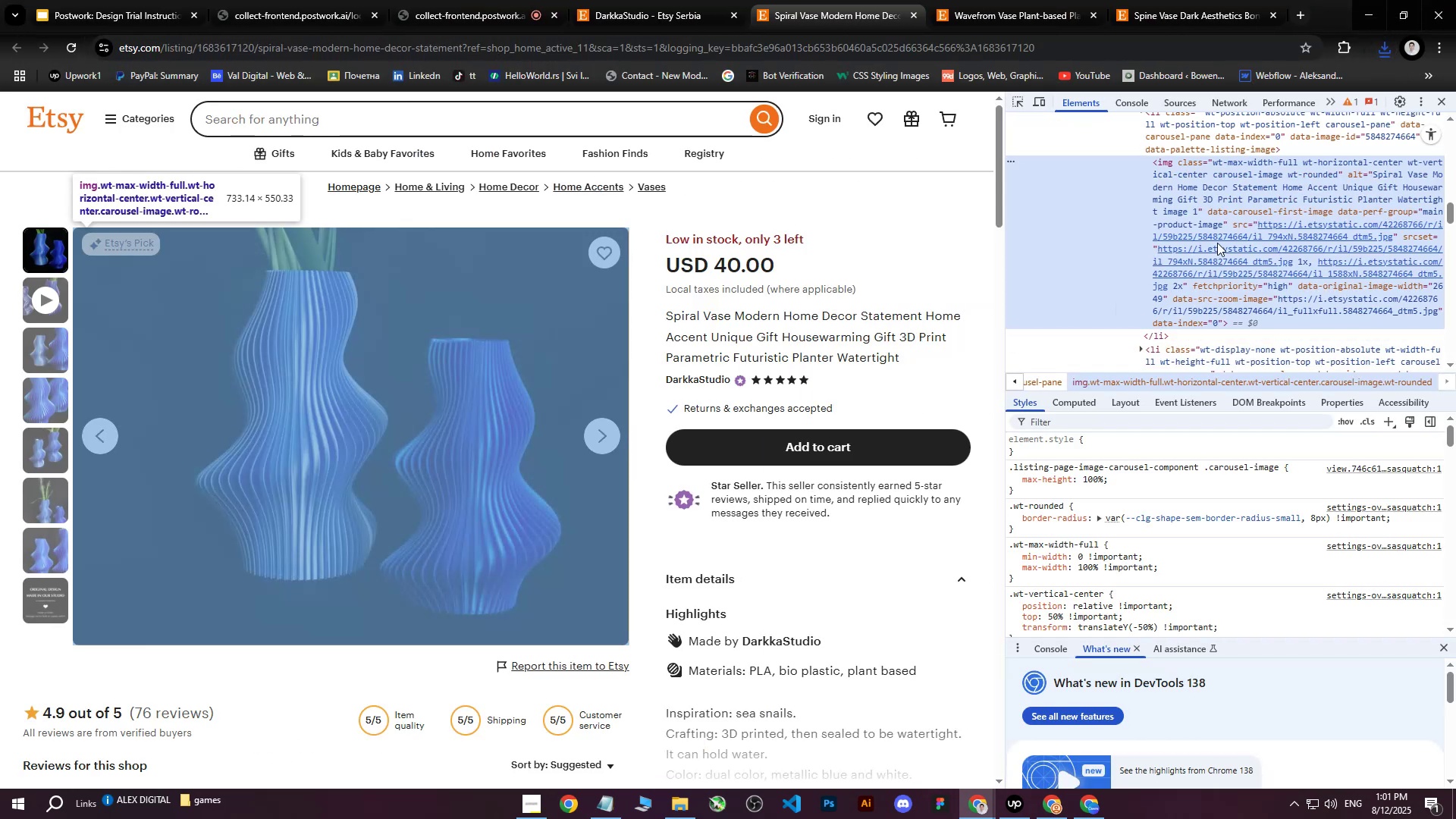 
double_click([1217, 243])
 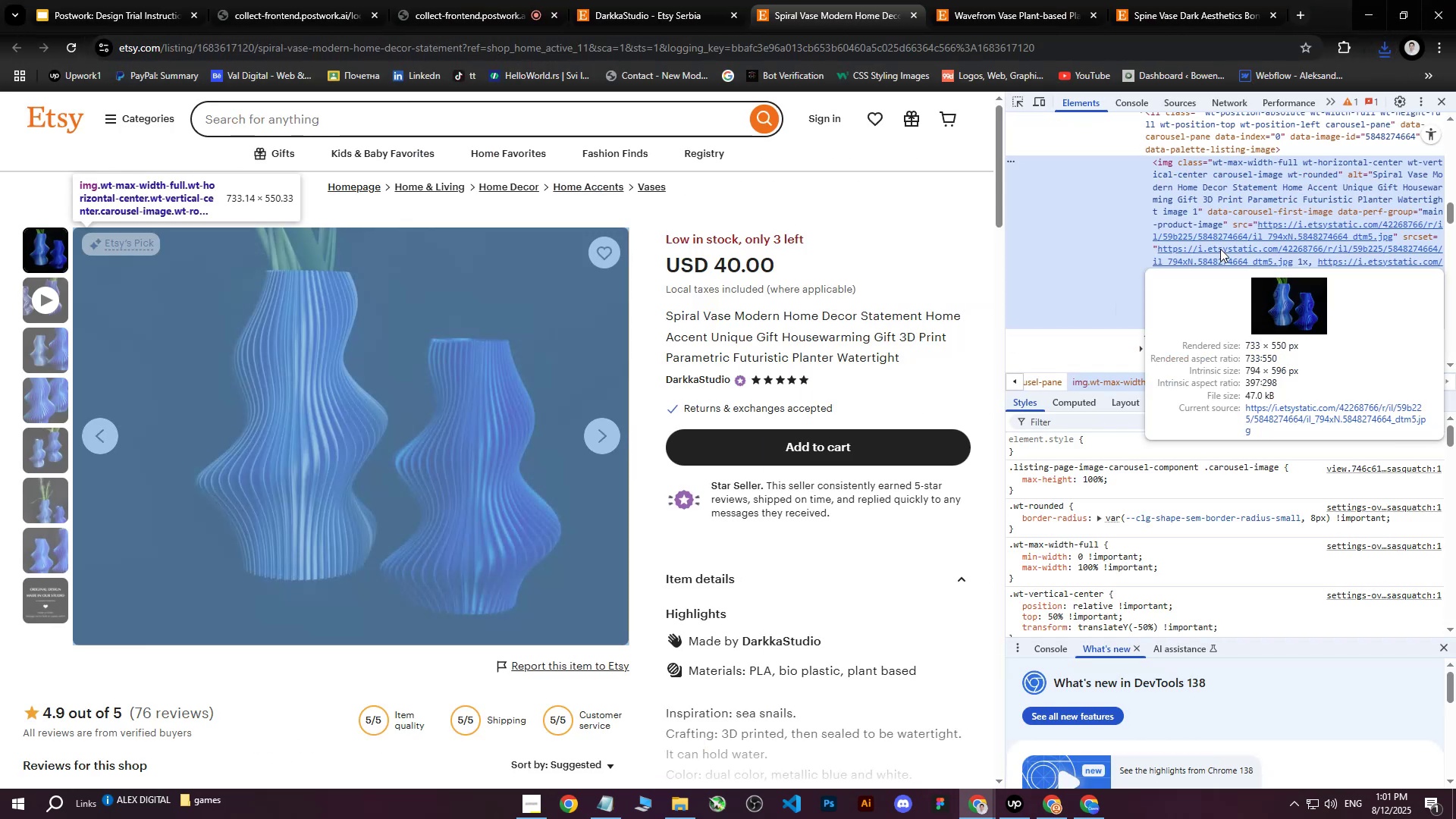 
left_click([1220, 249])
 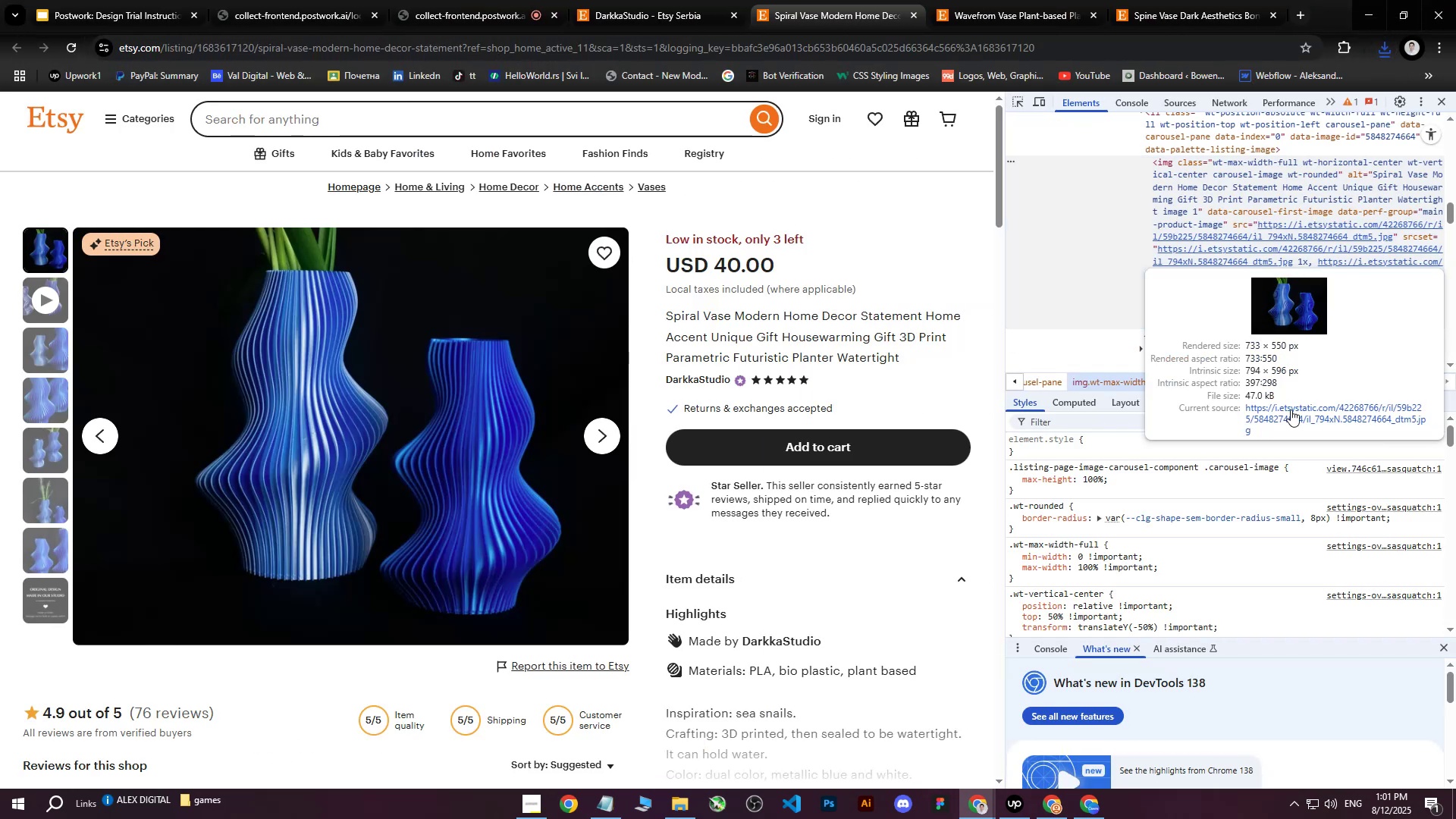 
left_click([1291, 410])
 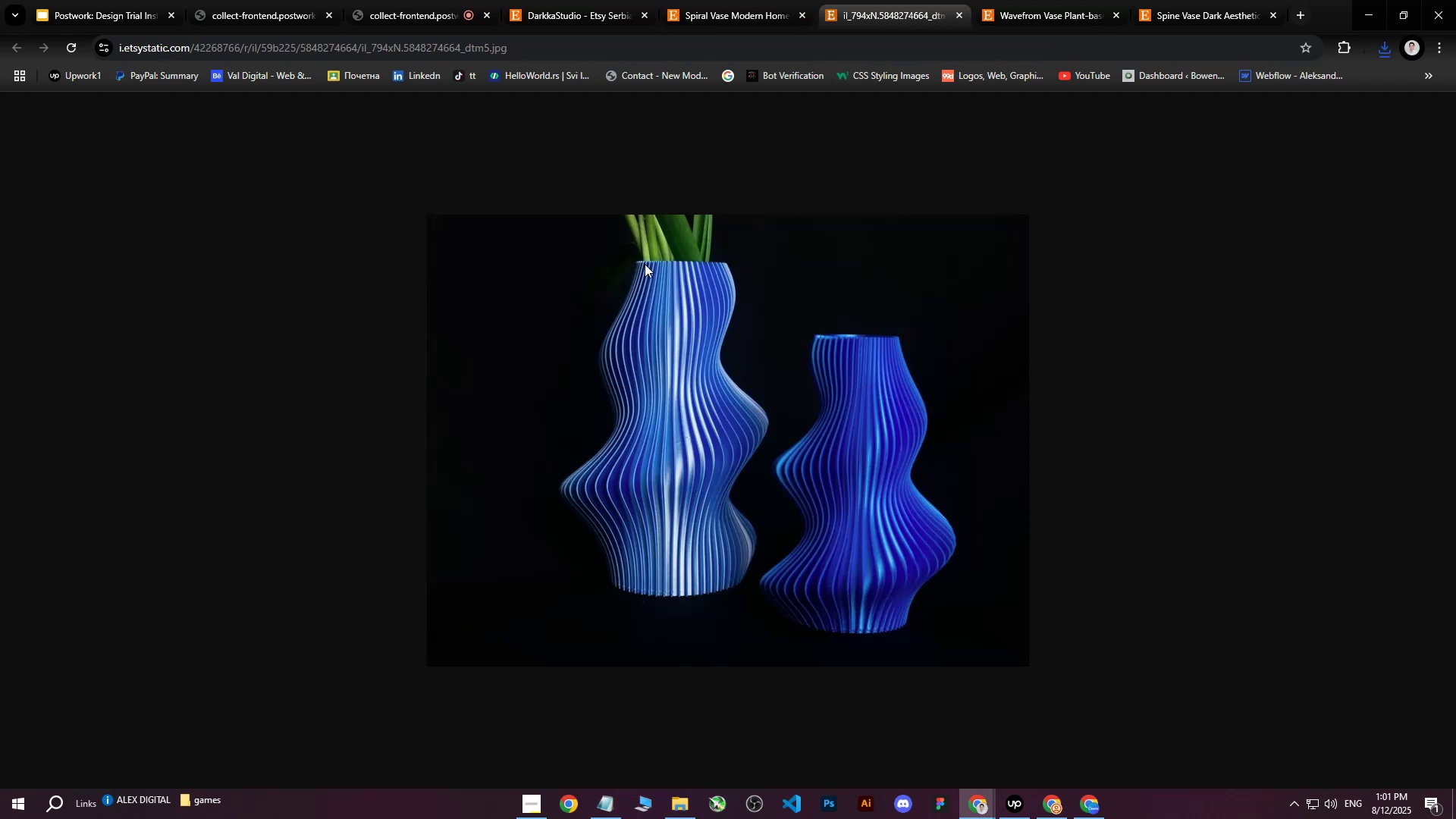 
right_click([645, 264])
 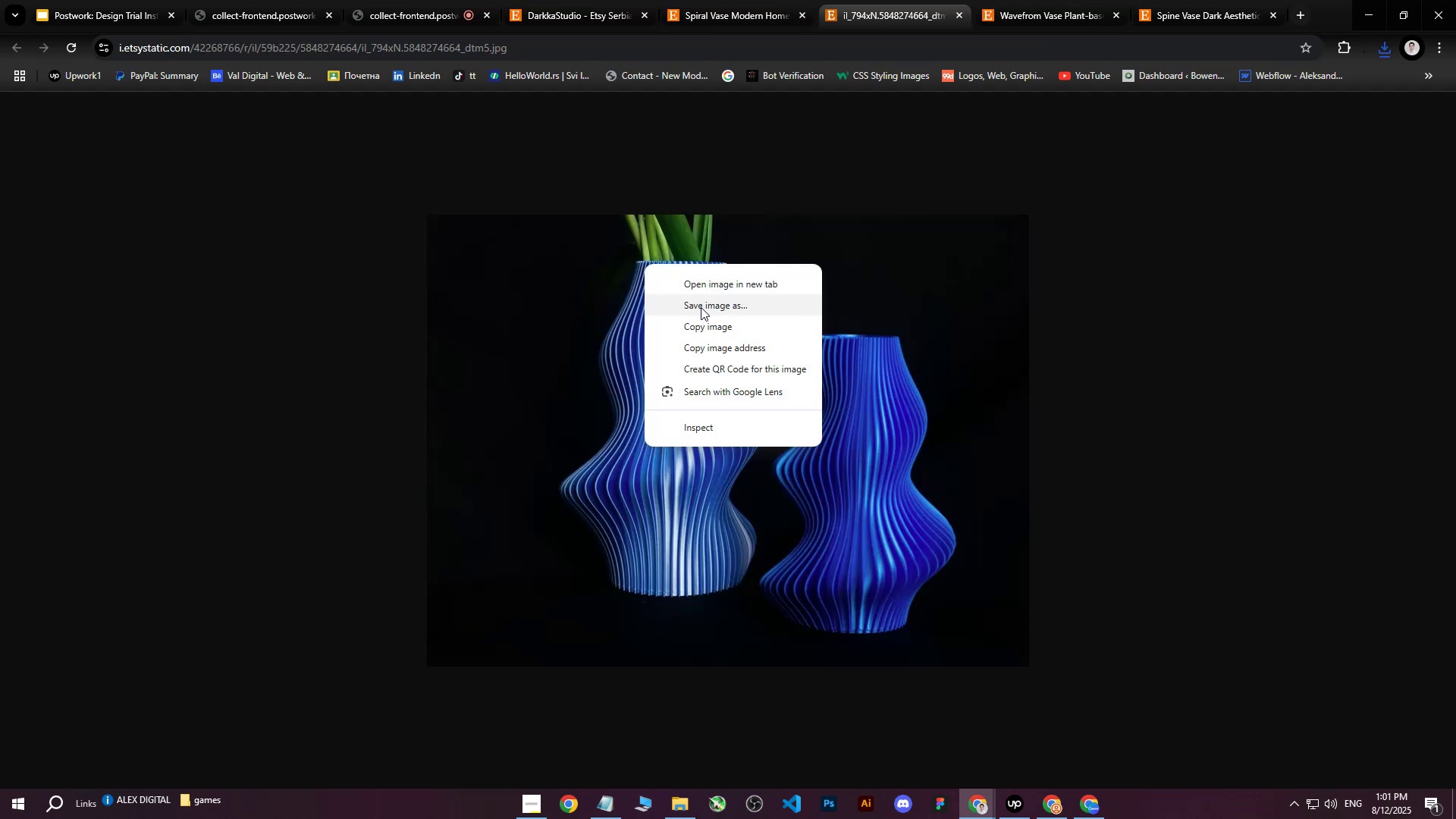 
left_click([701, 304])
 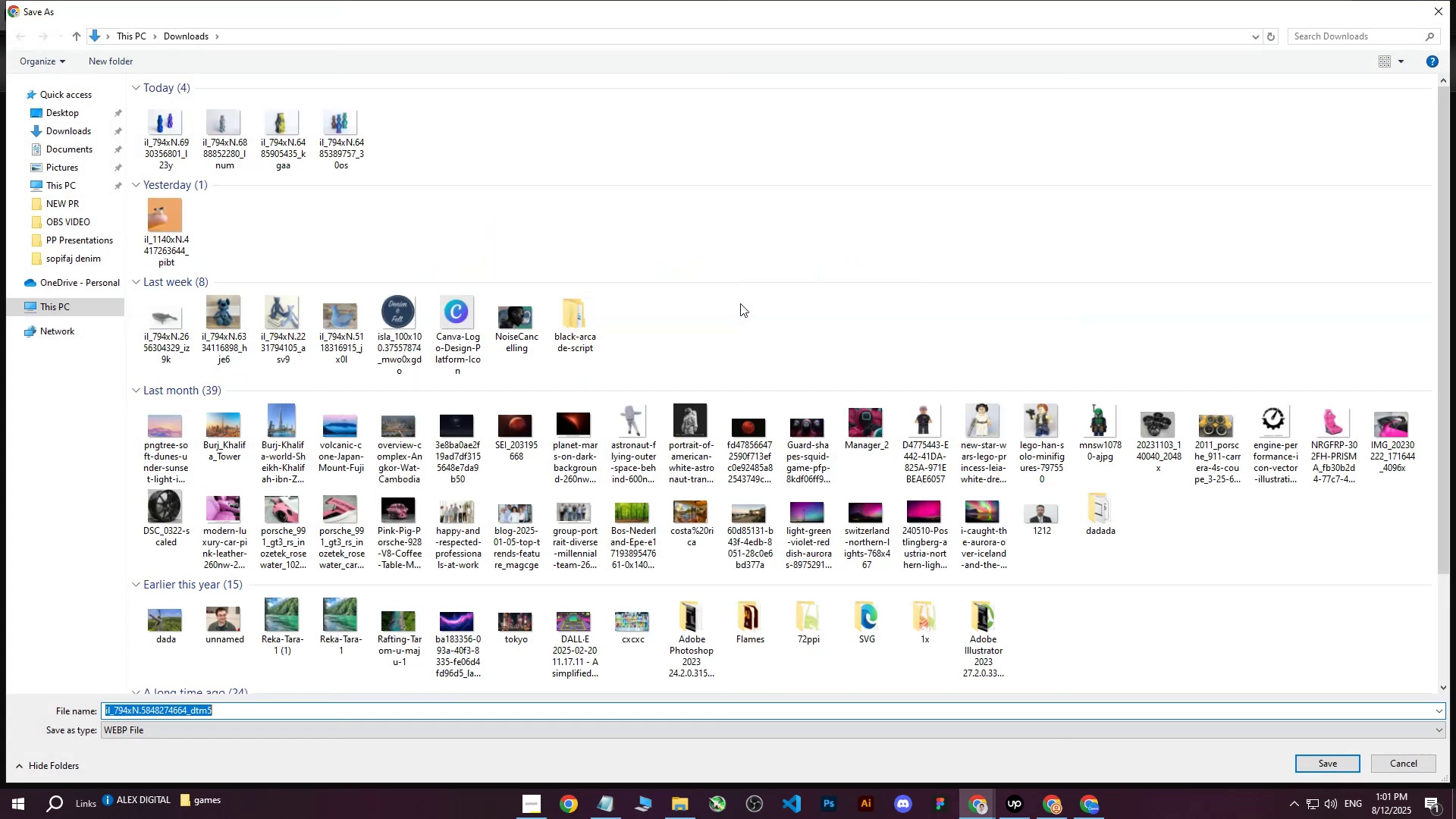 
key(Control+V)
 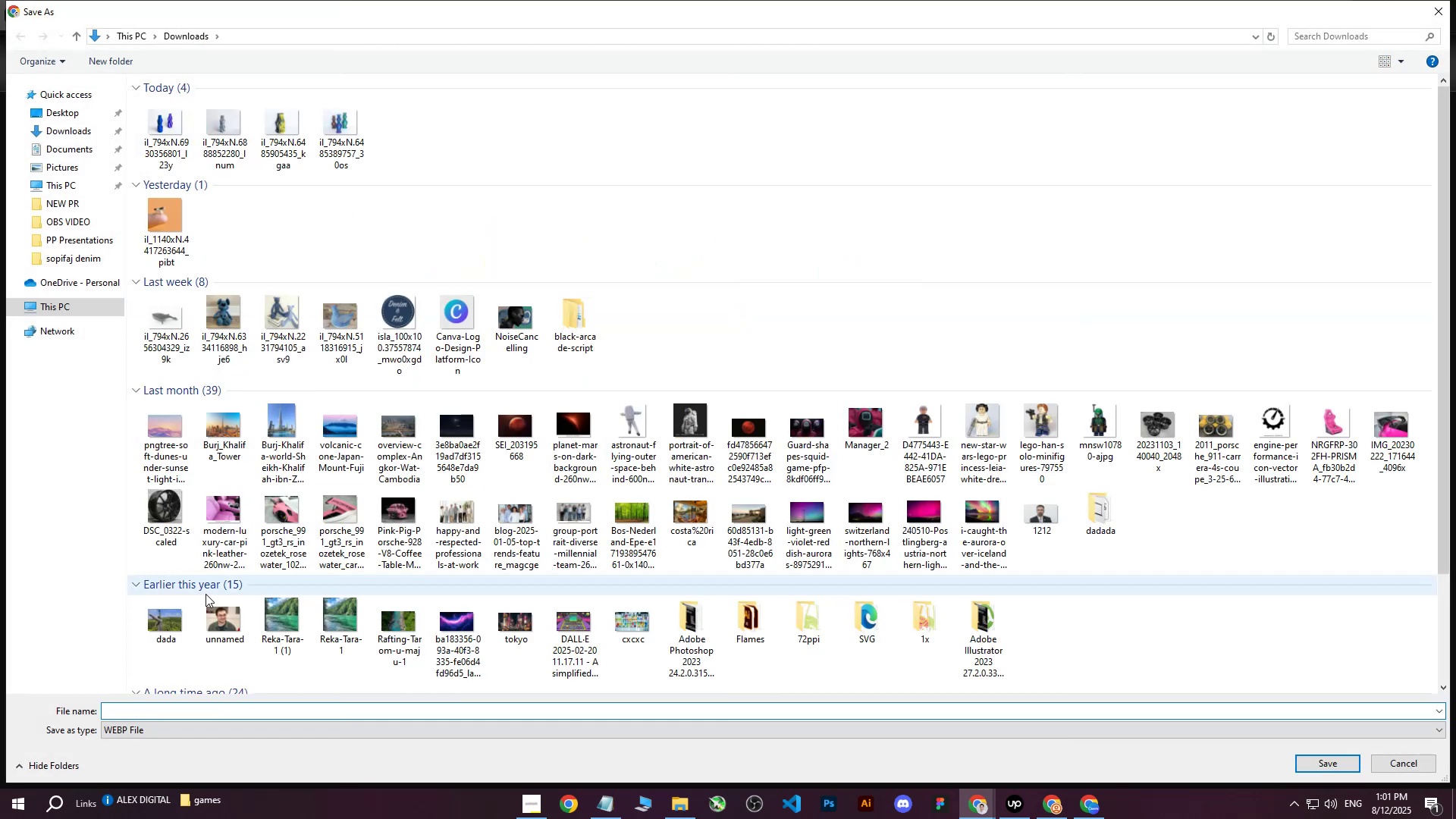 
key(Control+Z)
 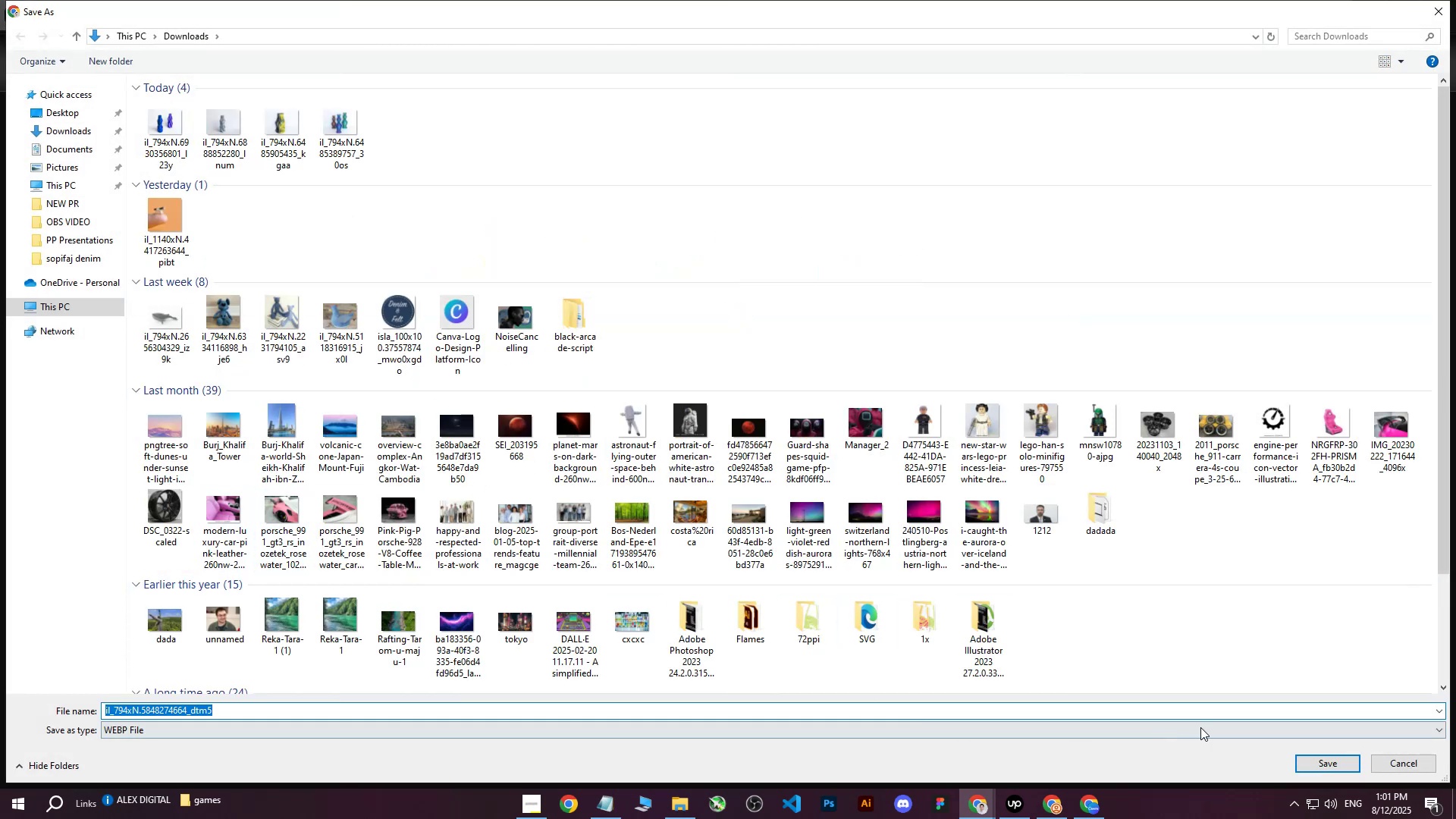 
left_click([1313, 767])
 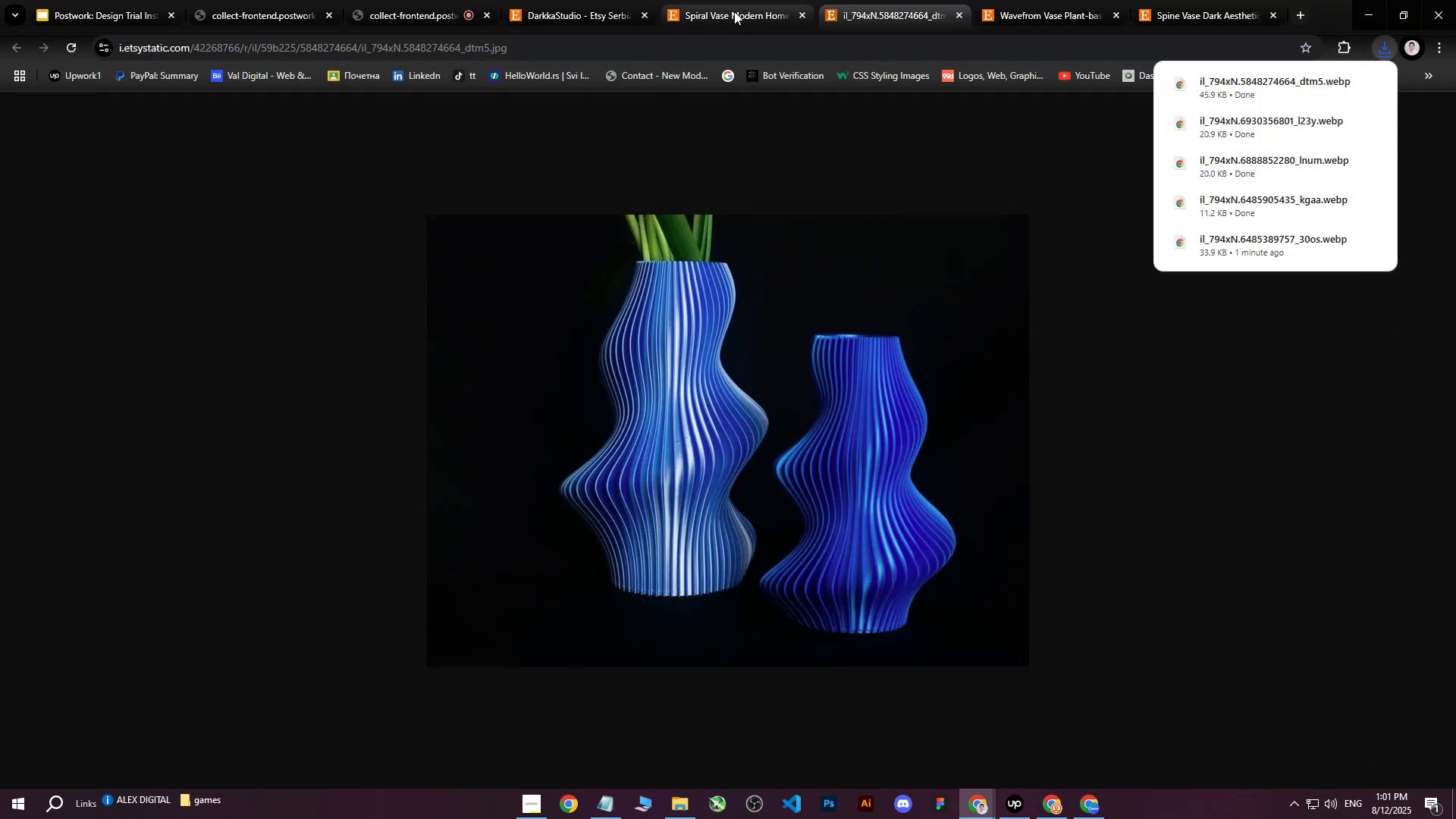 
left_click([744, 258])
 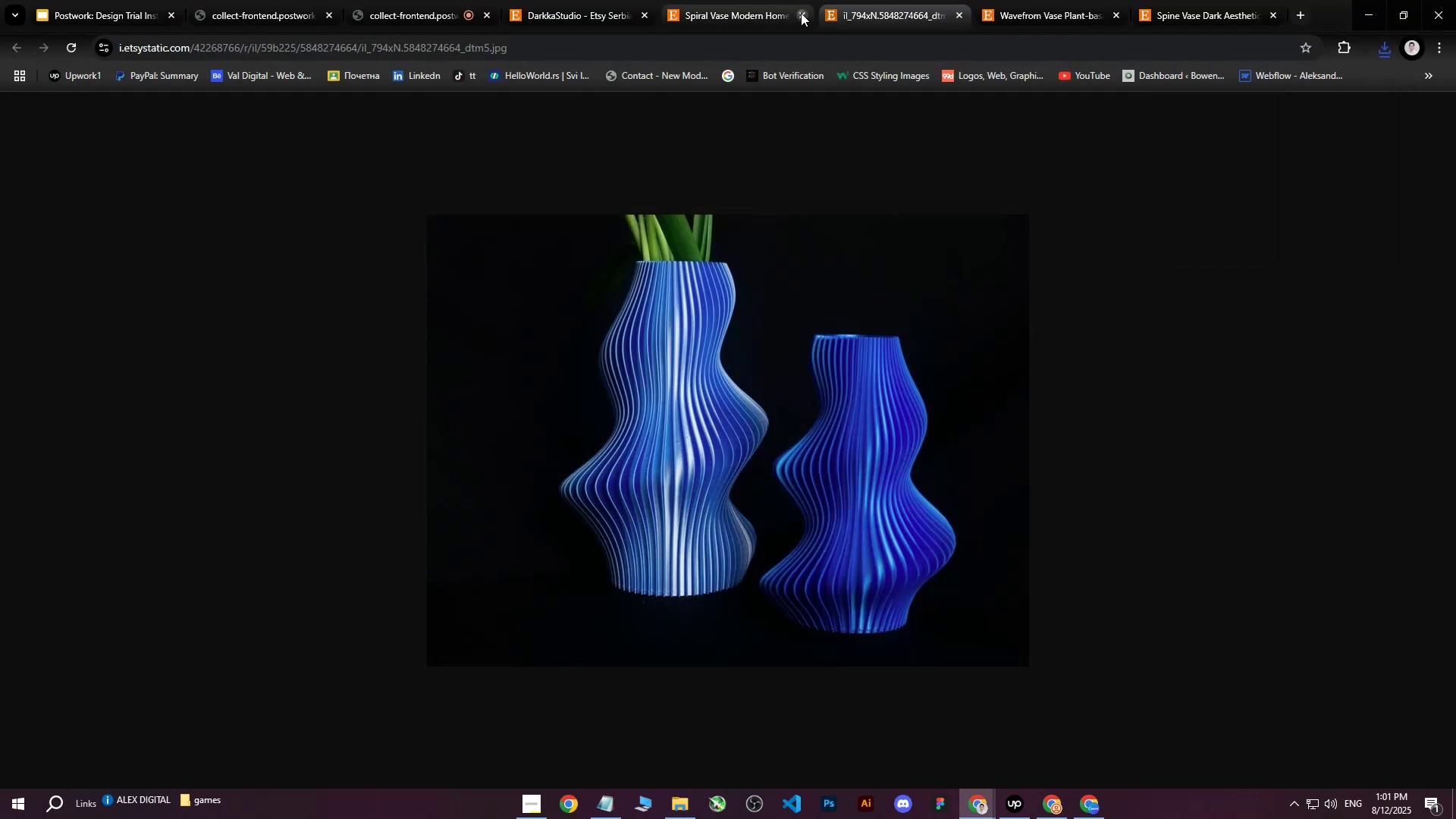 
double_click([801, 13])
 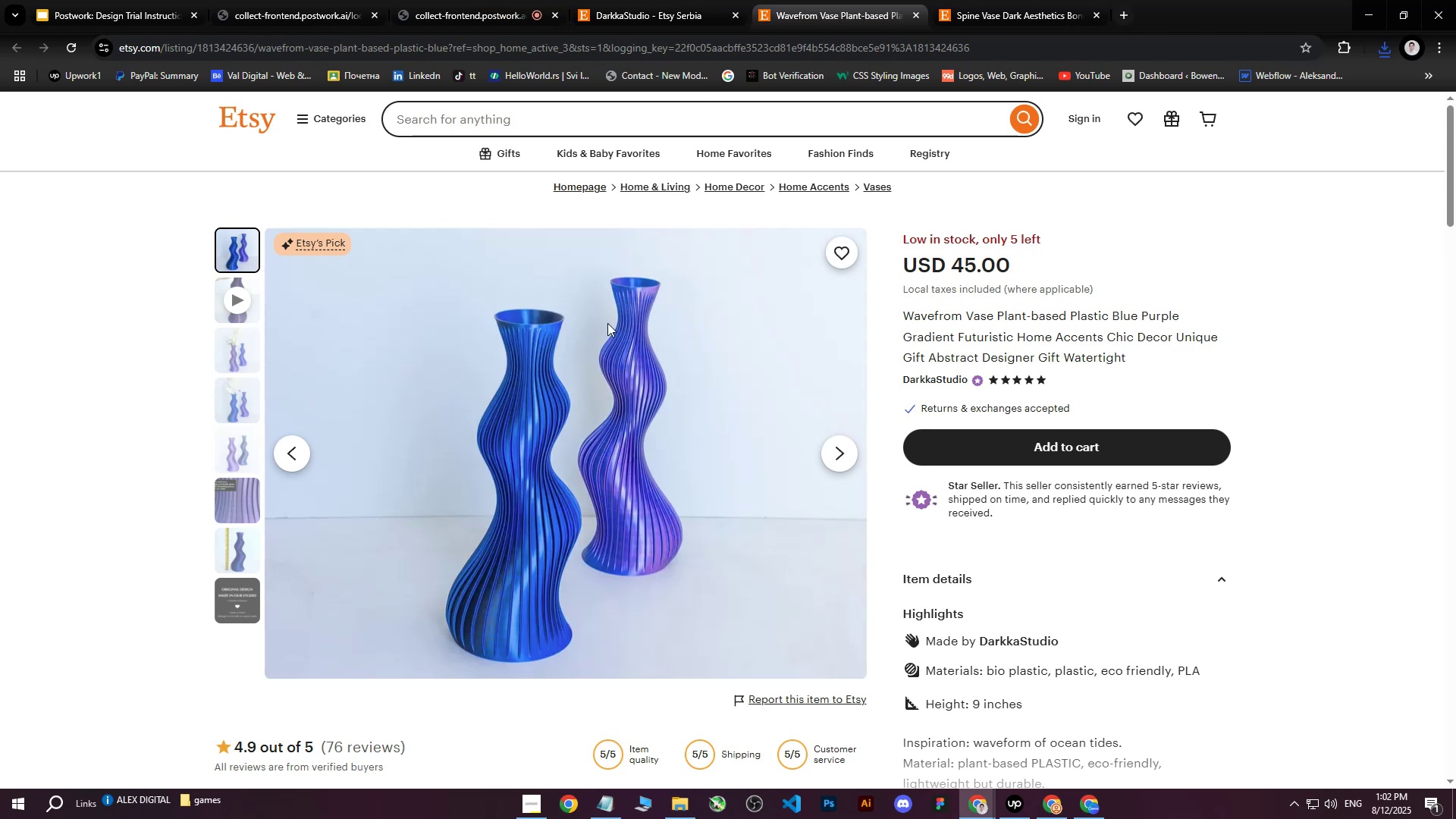 
right_click([607, 323])
 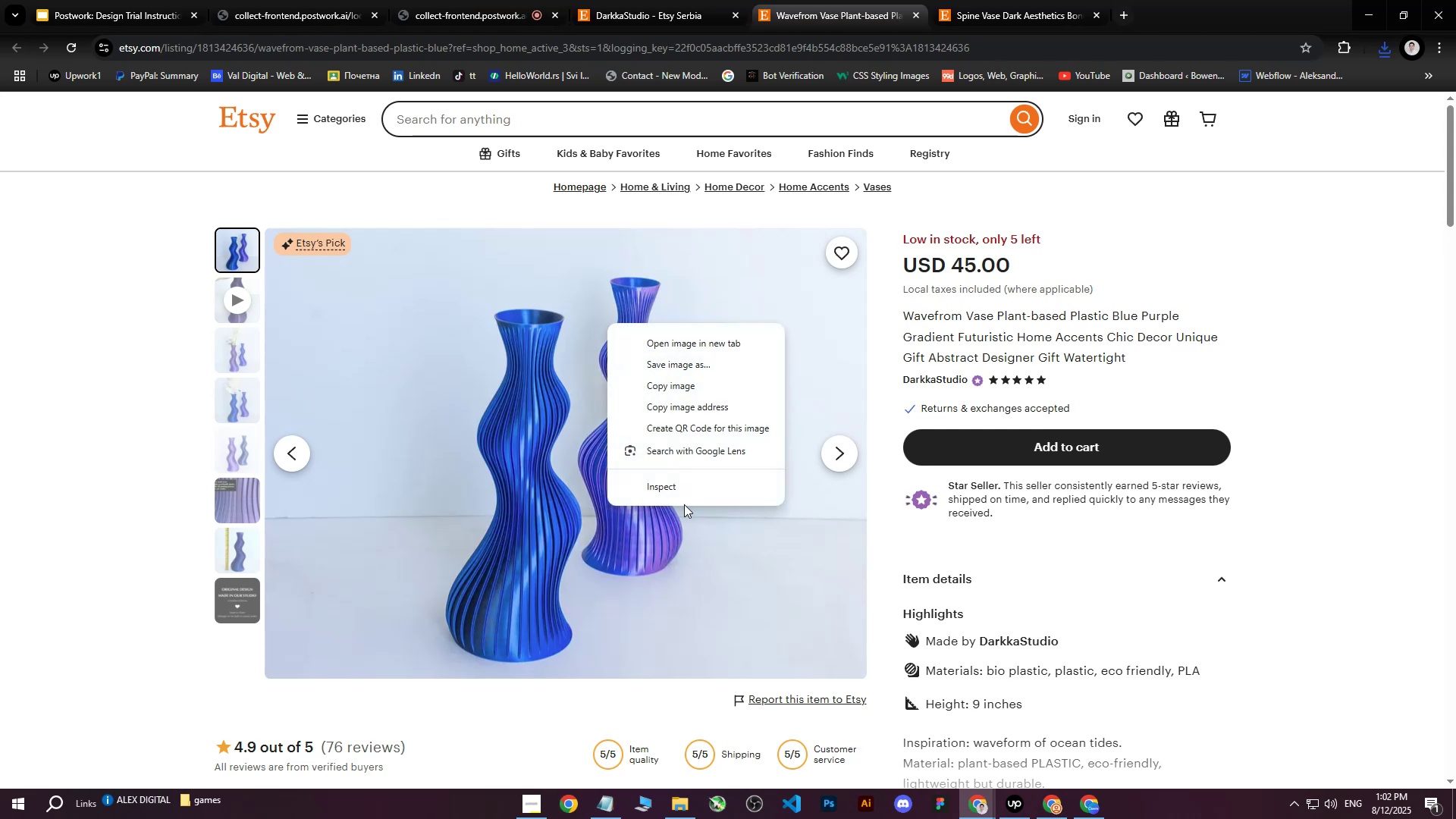 
left_click([681, 493])
 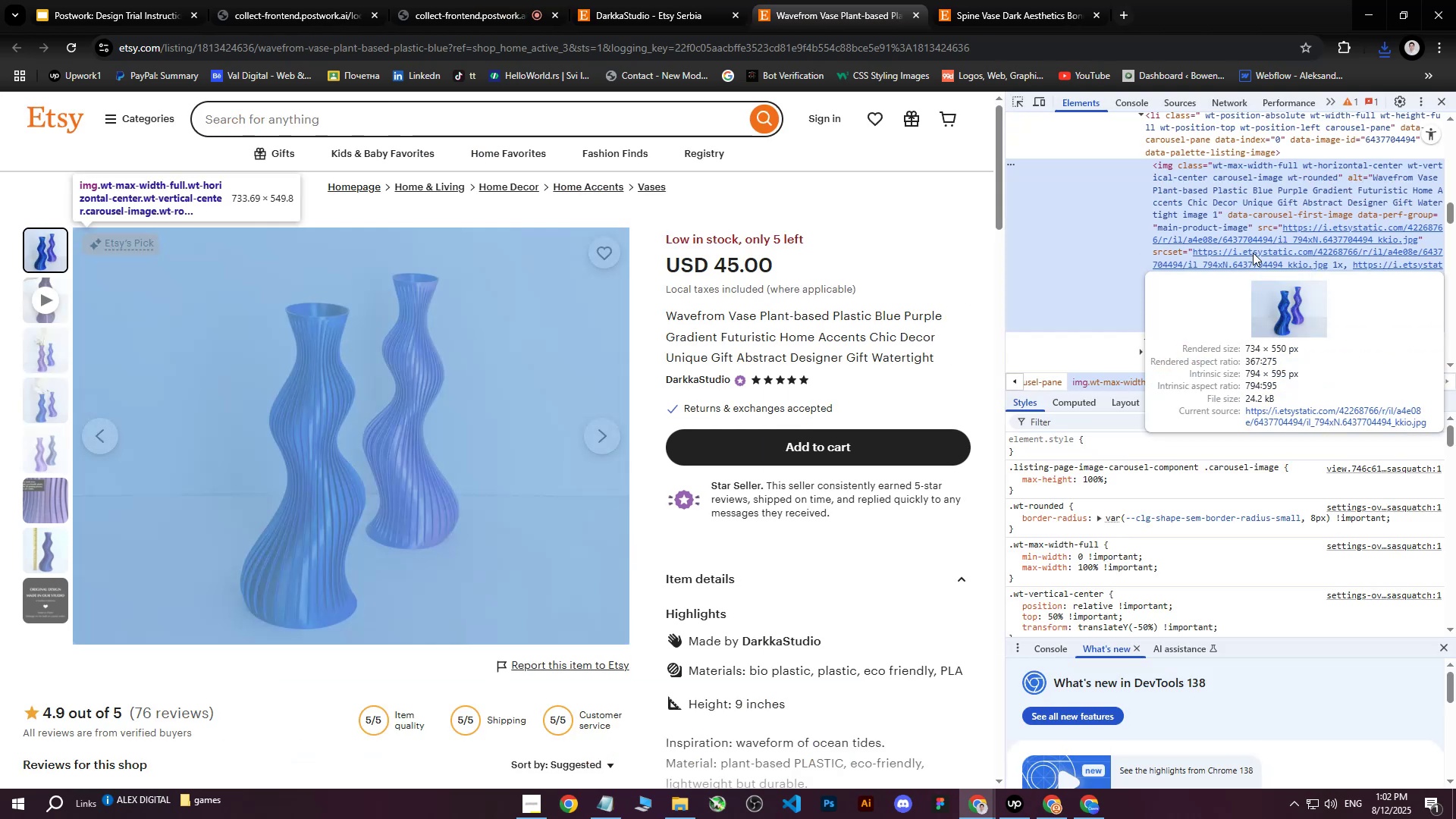 
left_click([1253, 253])
 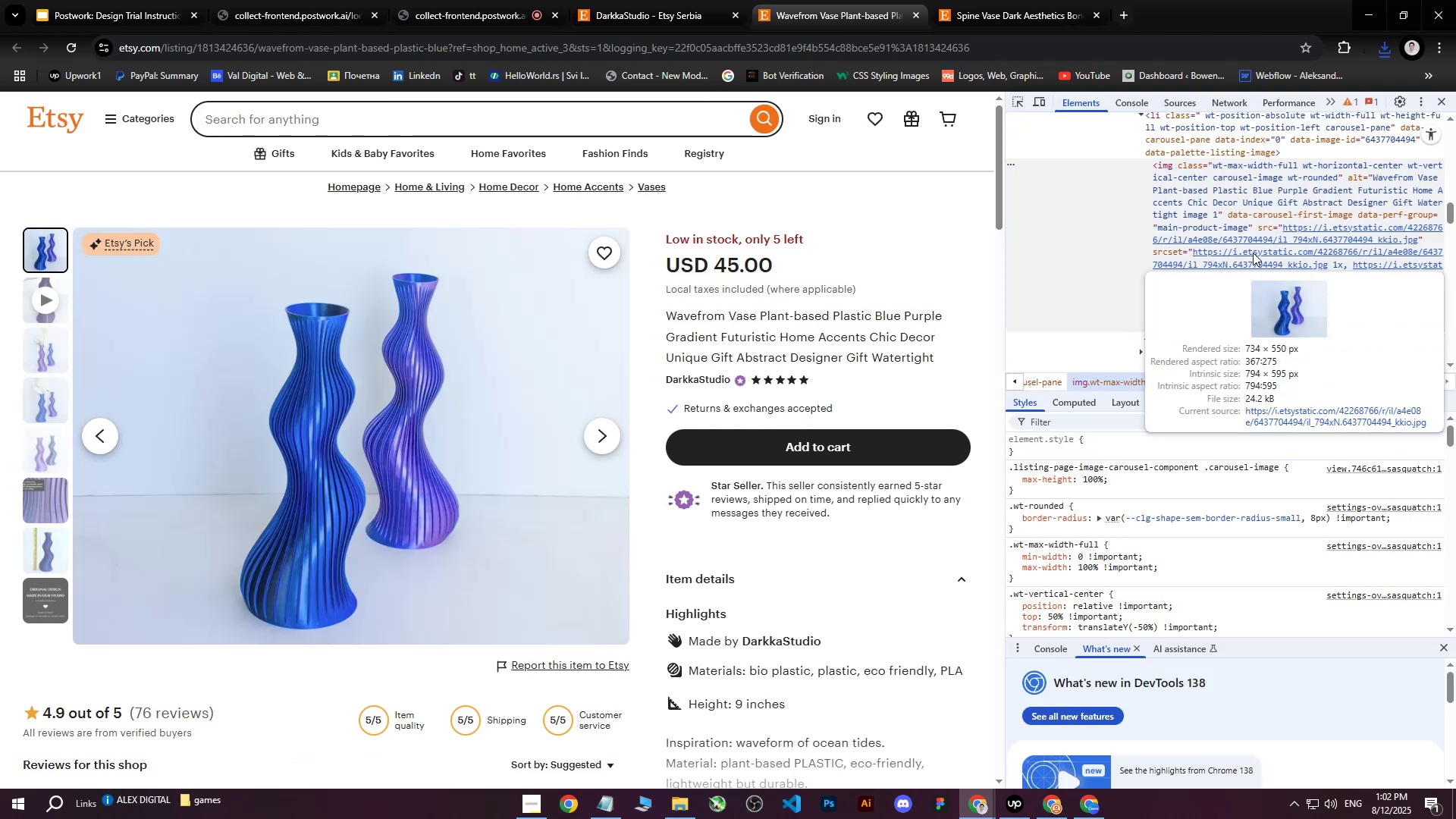 
left_click([1253, 253])
 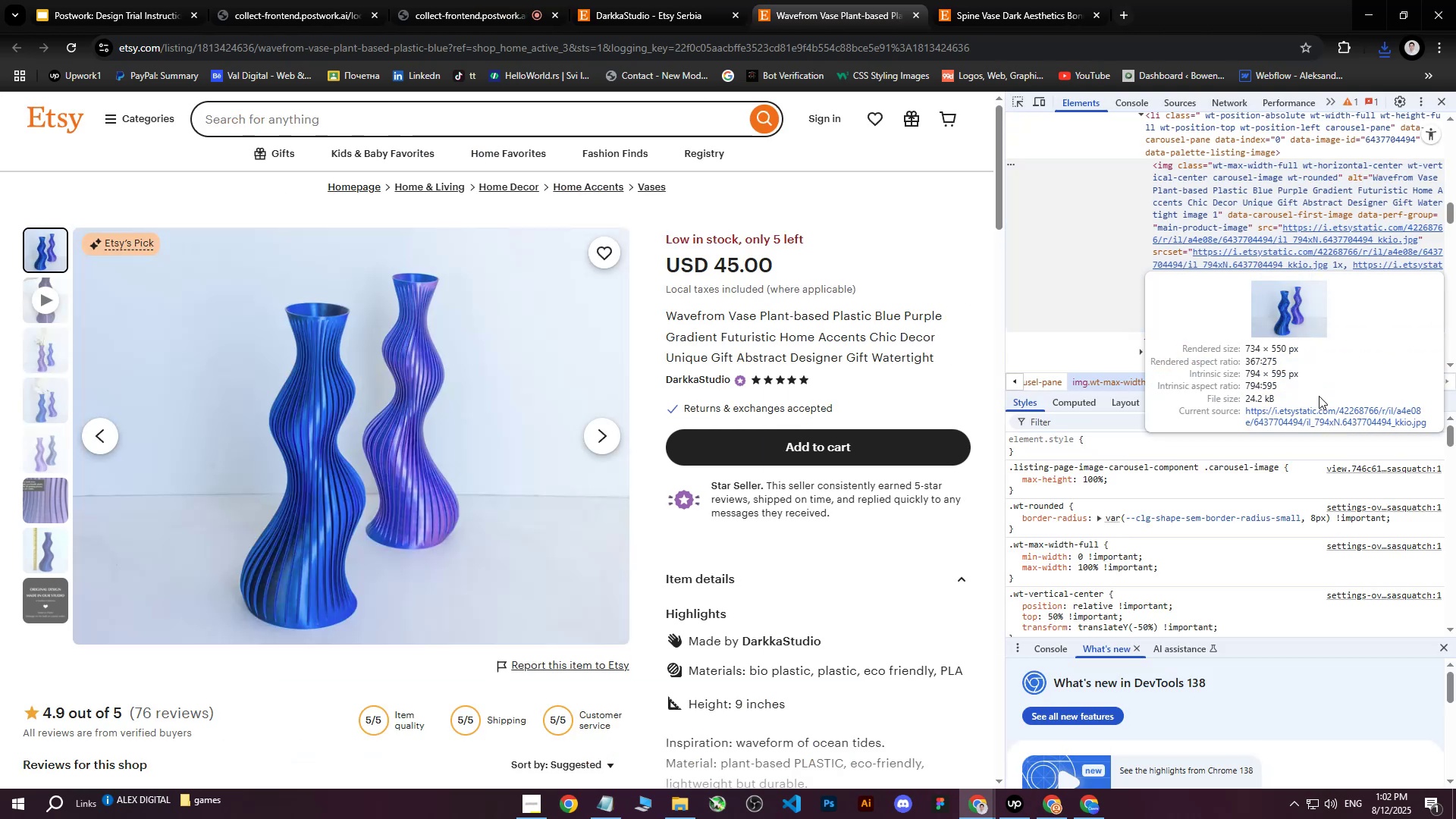 
left_click([1314, 414])
 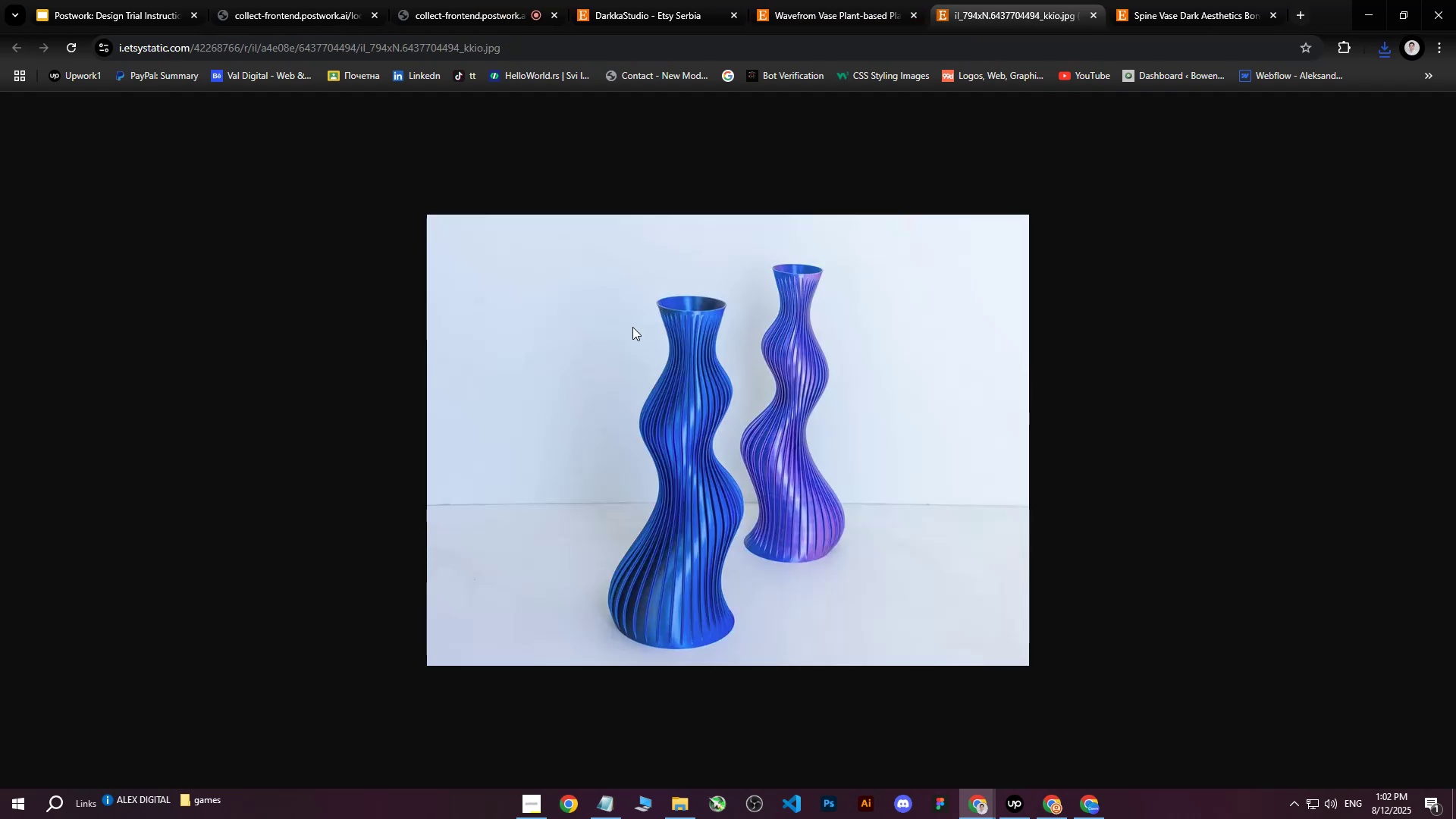 
right_click([632, 327])
 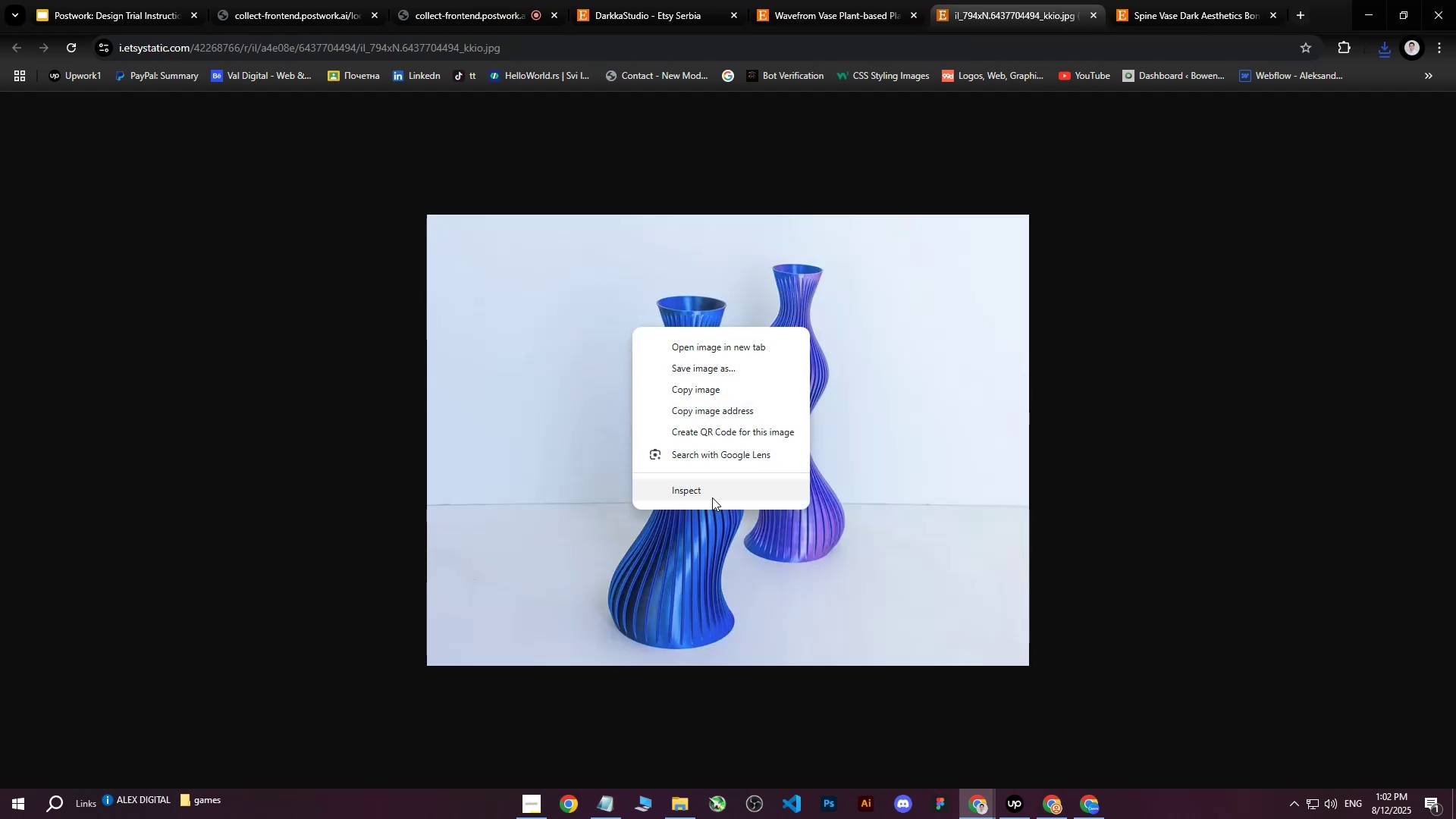 
left_click([711, 493])
 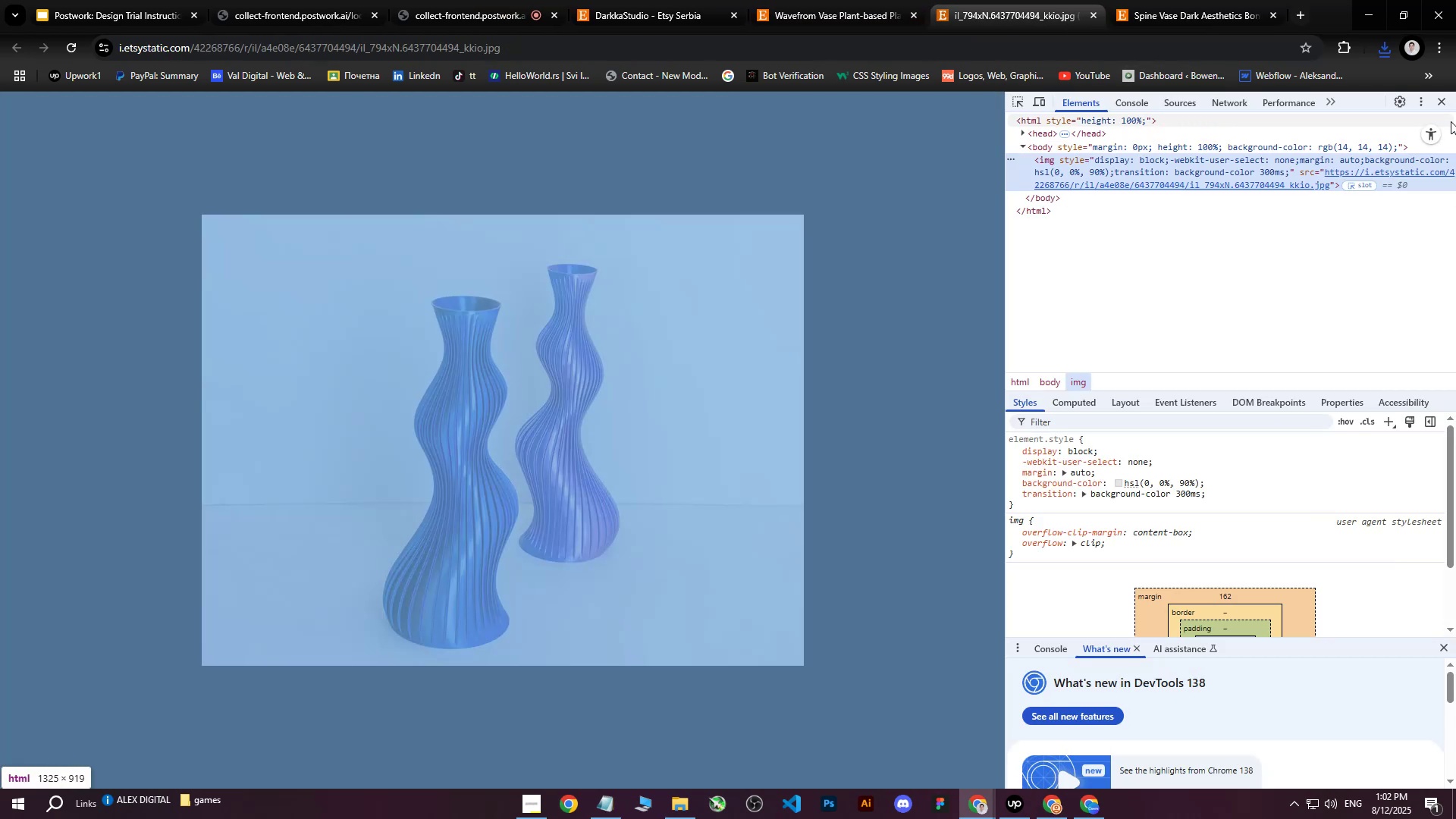 
left_click([1443, 103])
 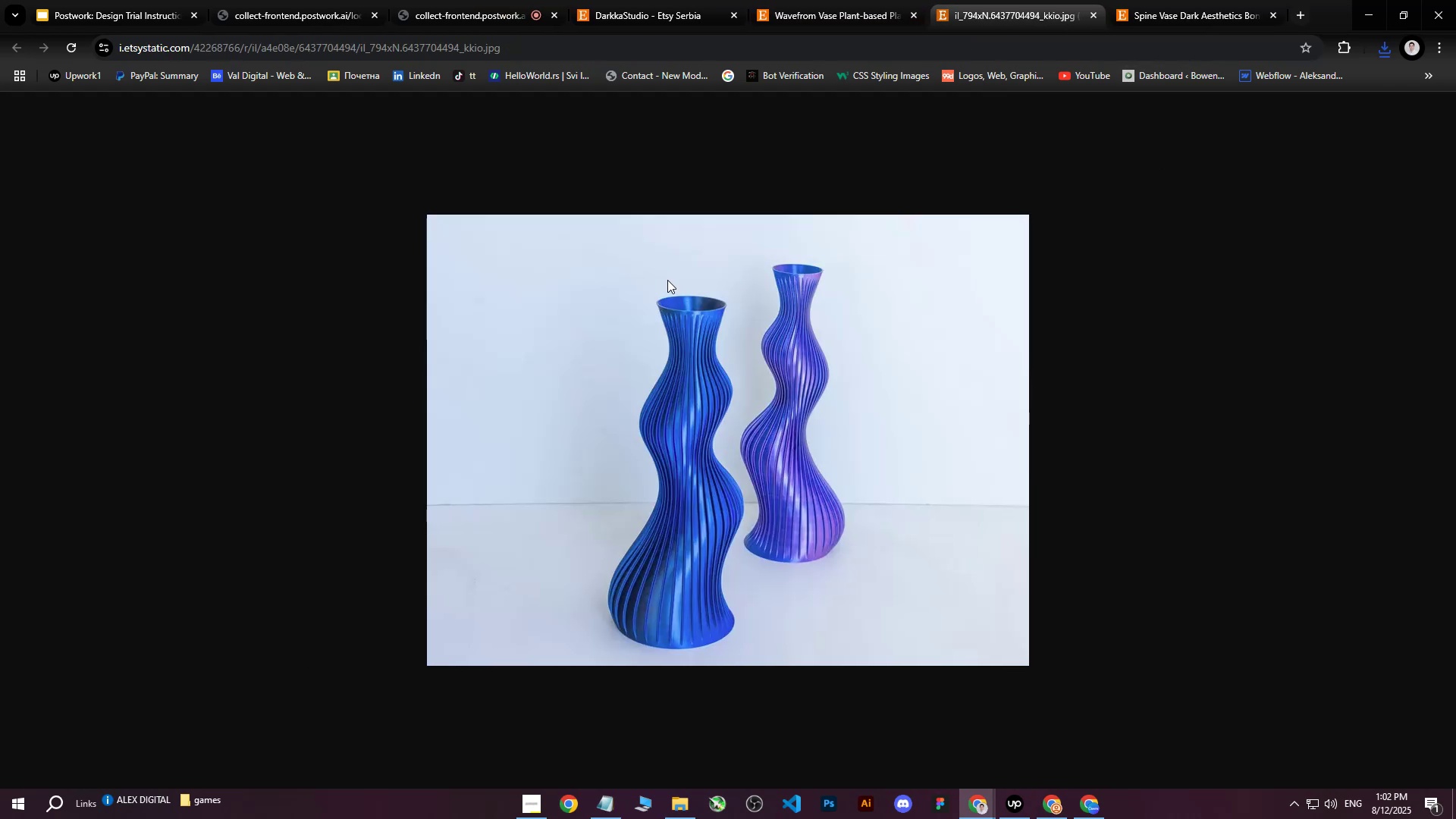 
right_click([666, 280])
 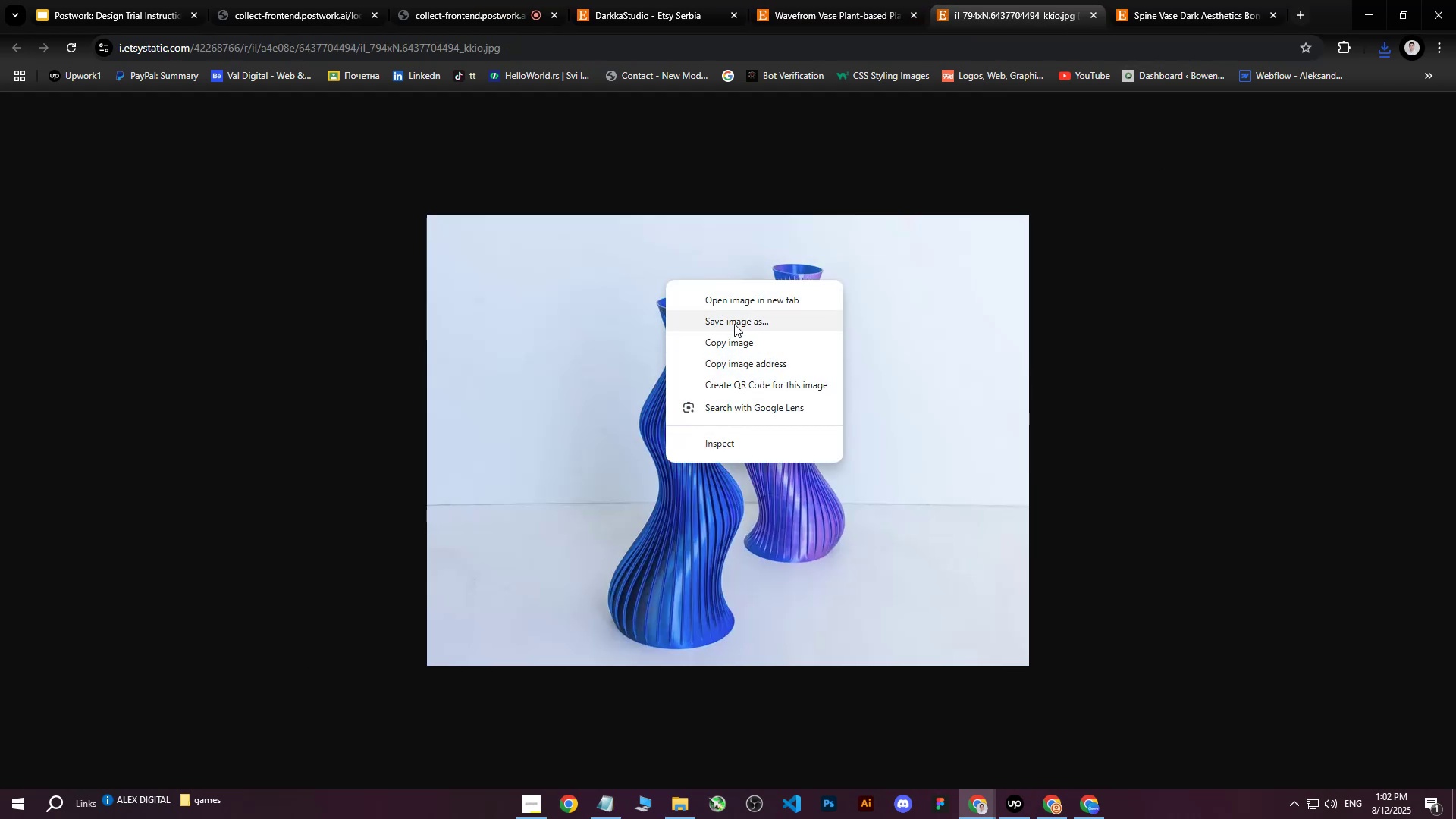 
left_click([735, 319])
 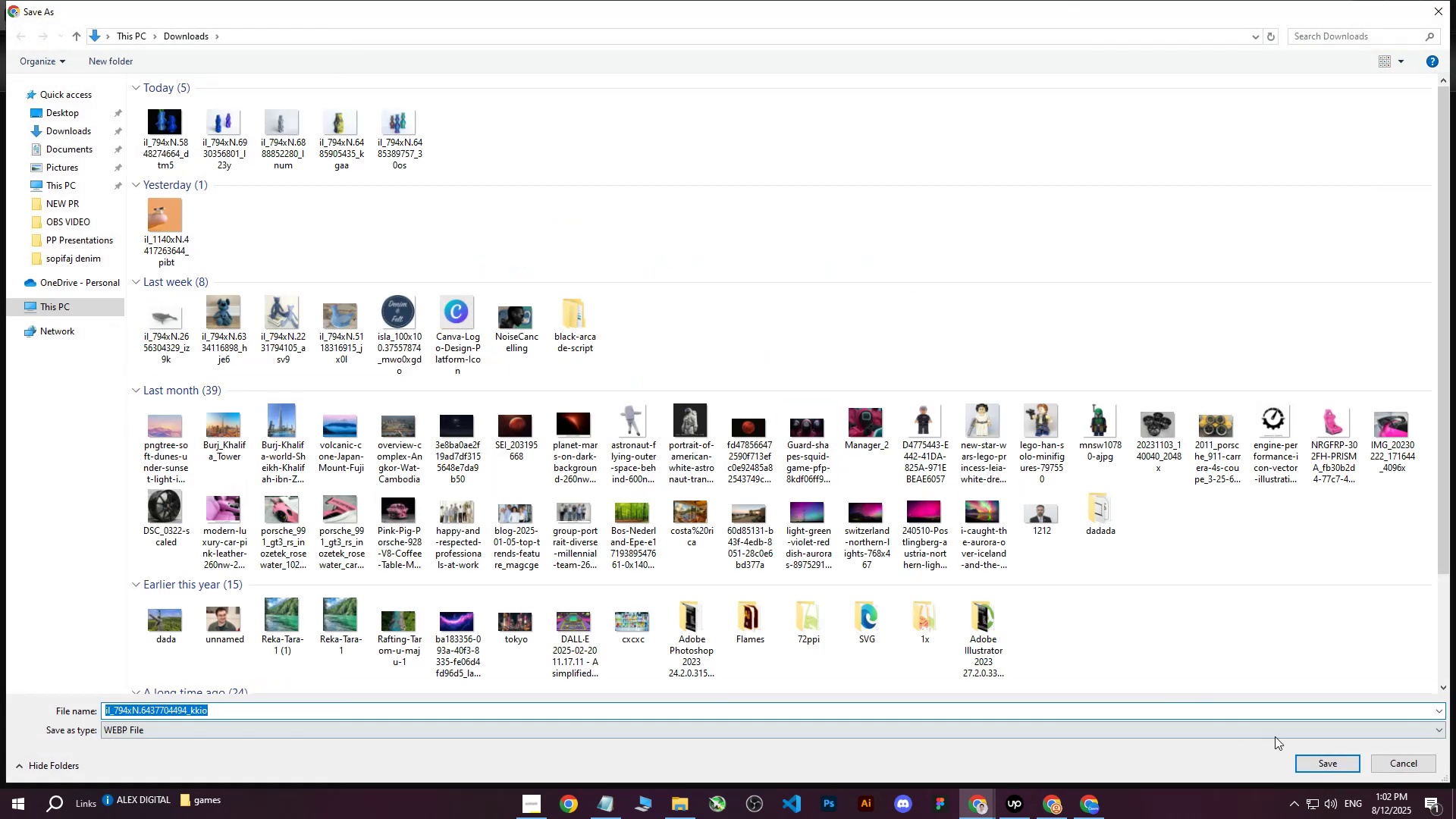 
left_click([1325, 763])
 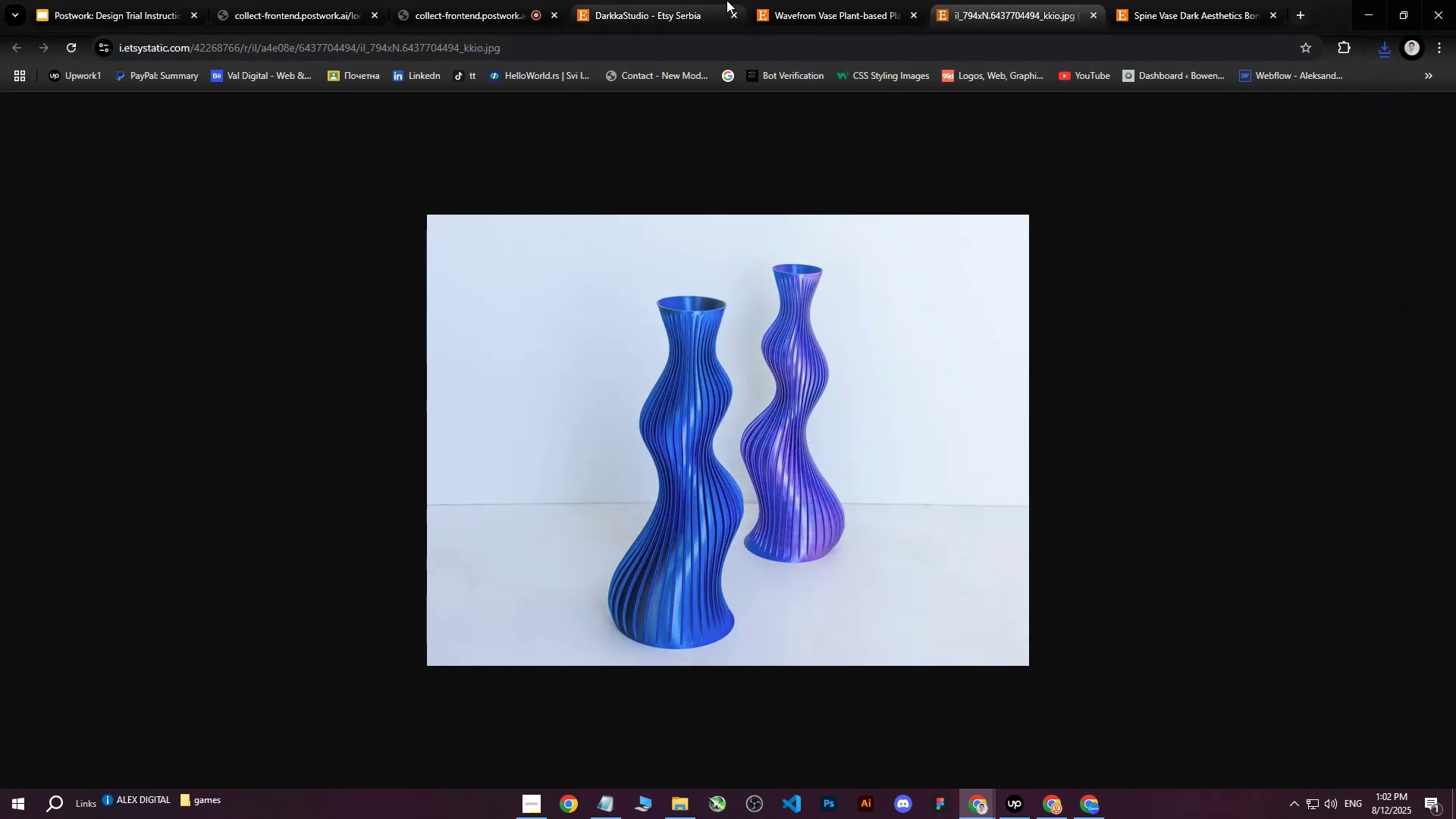 
double_click([736, 9])
 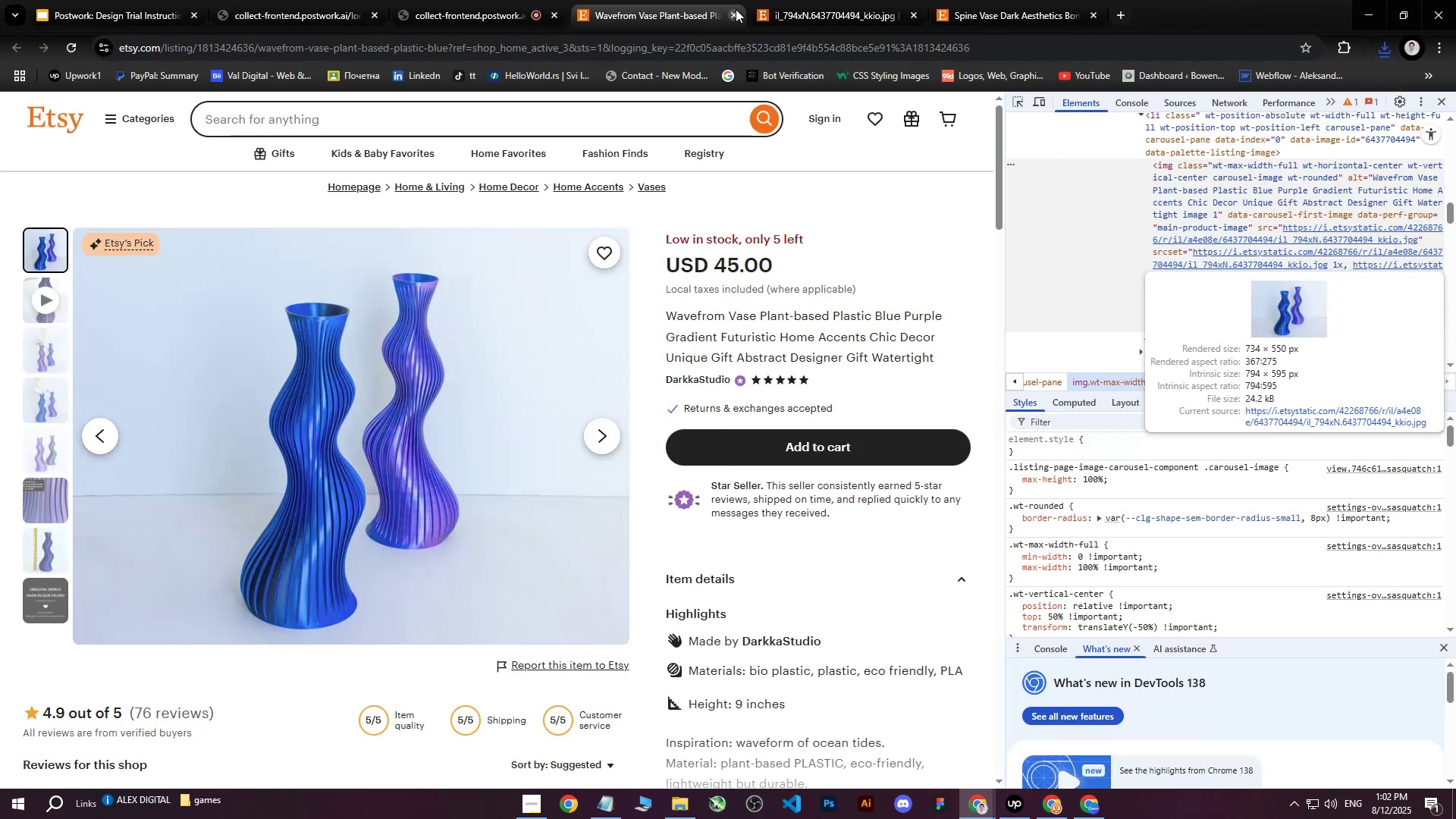 
triple_click([736, 9])
 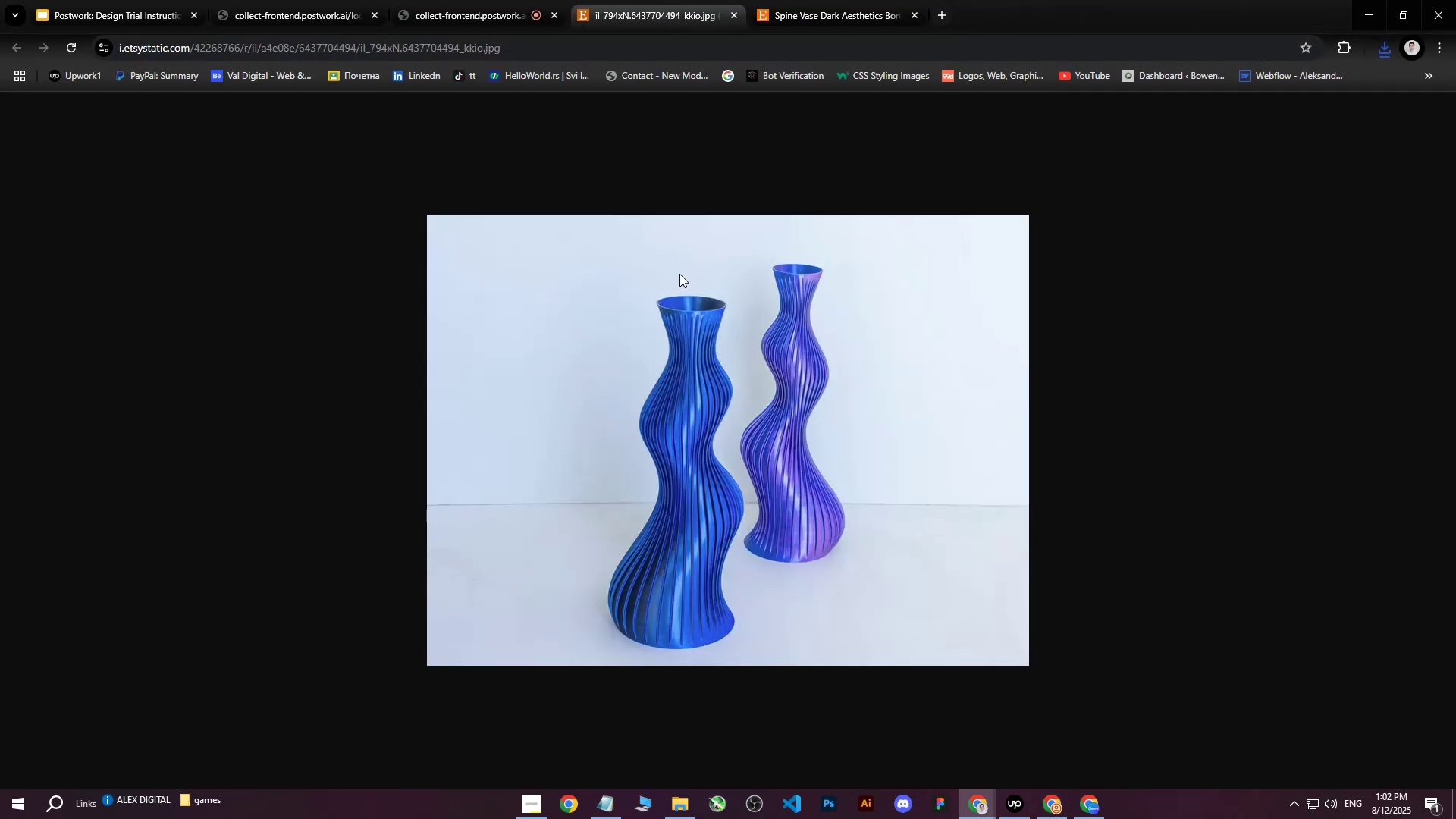 
right_click([677, 293])
 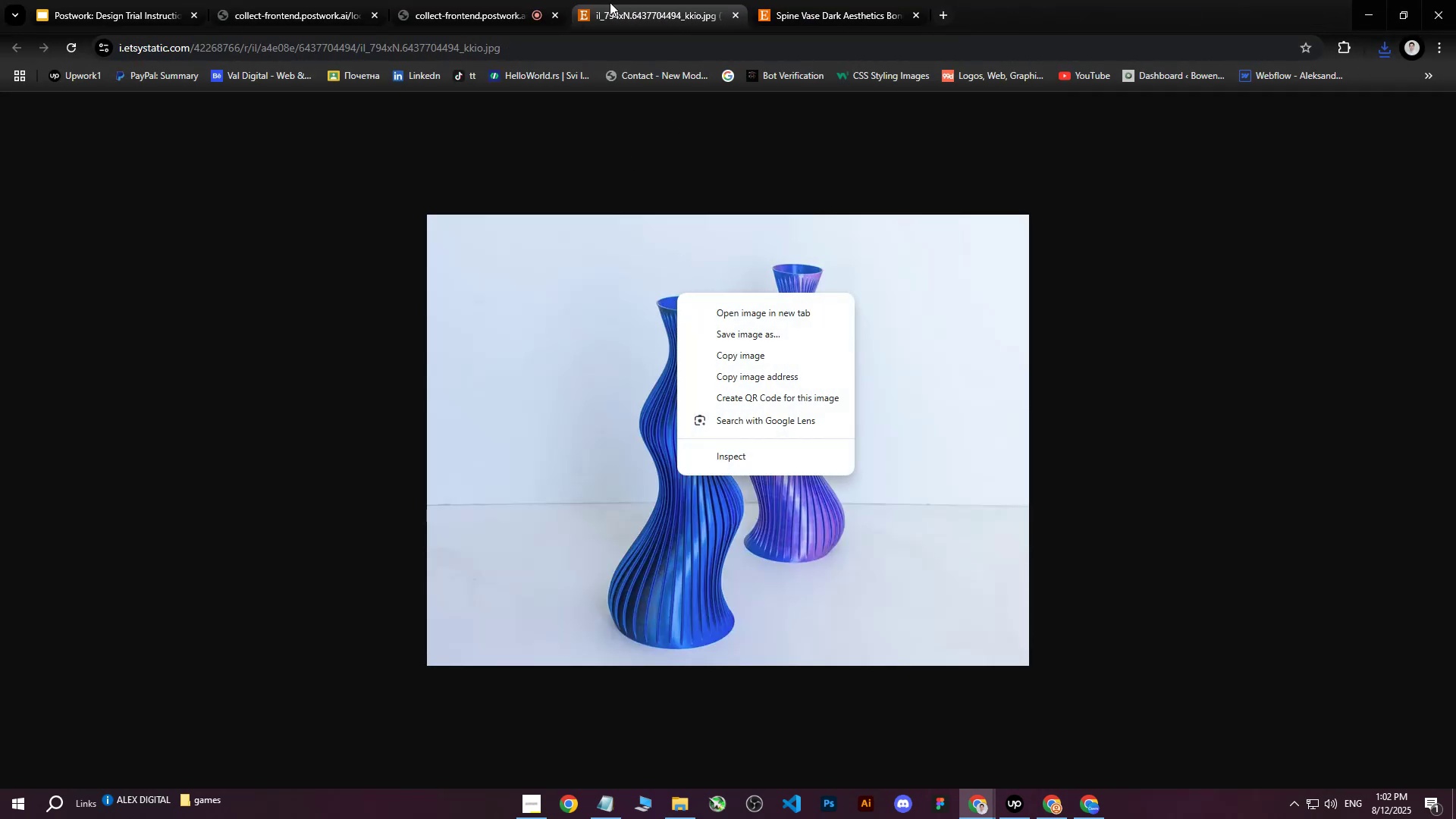 
left_click([612, 0])
 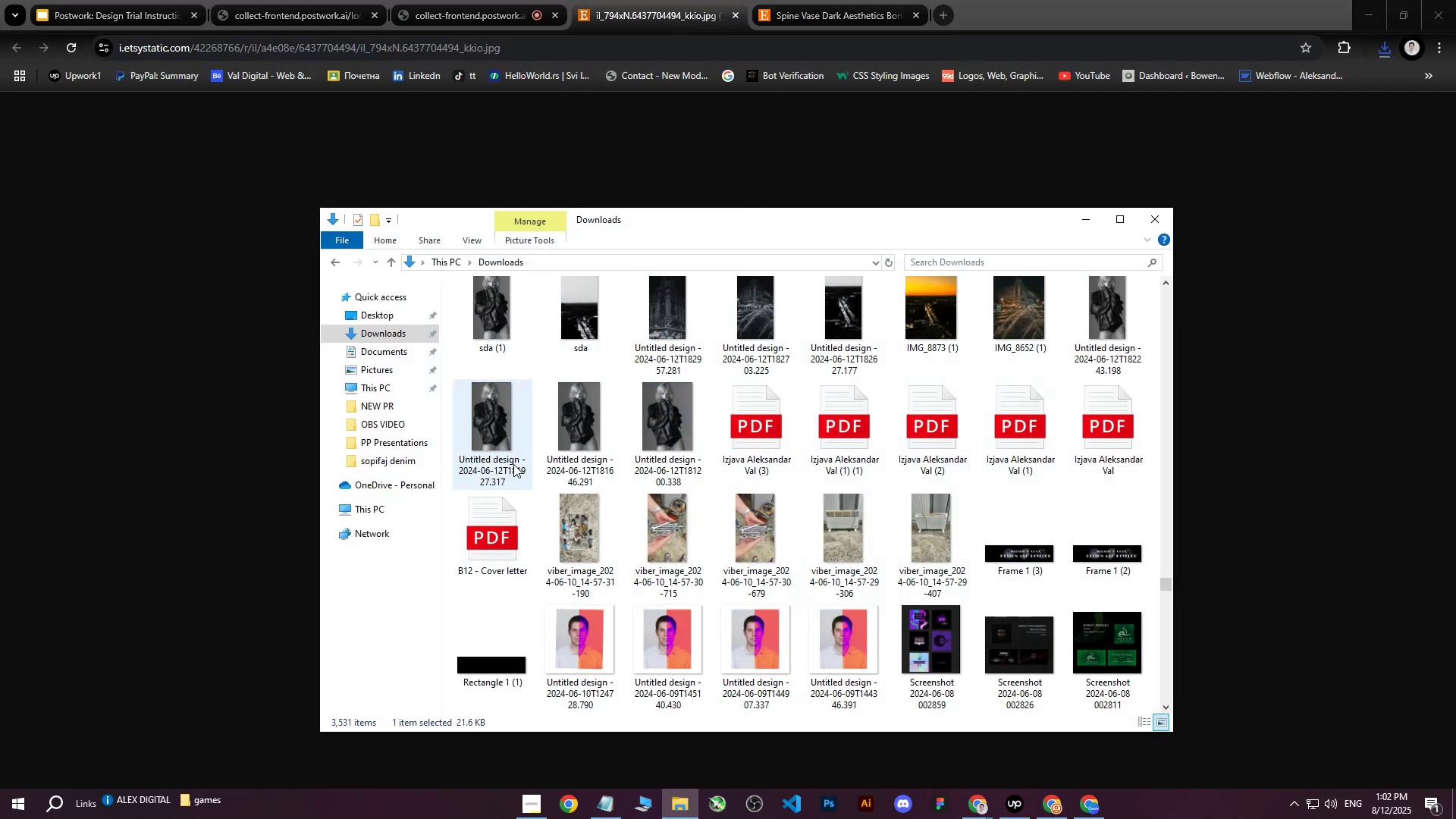 
left_click([389, 337])
 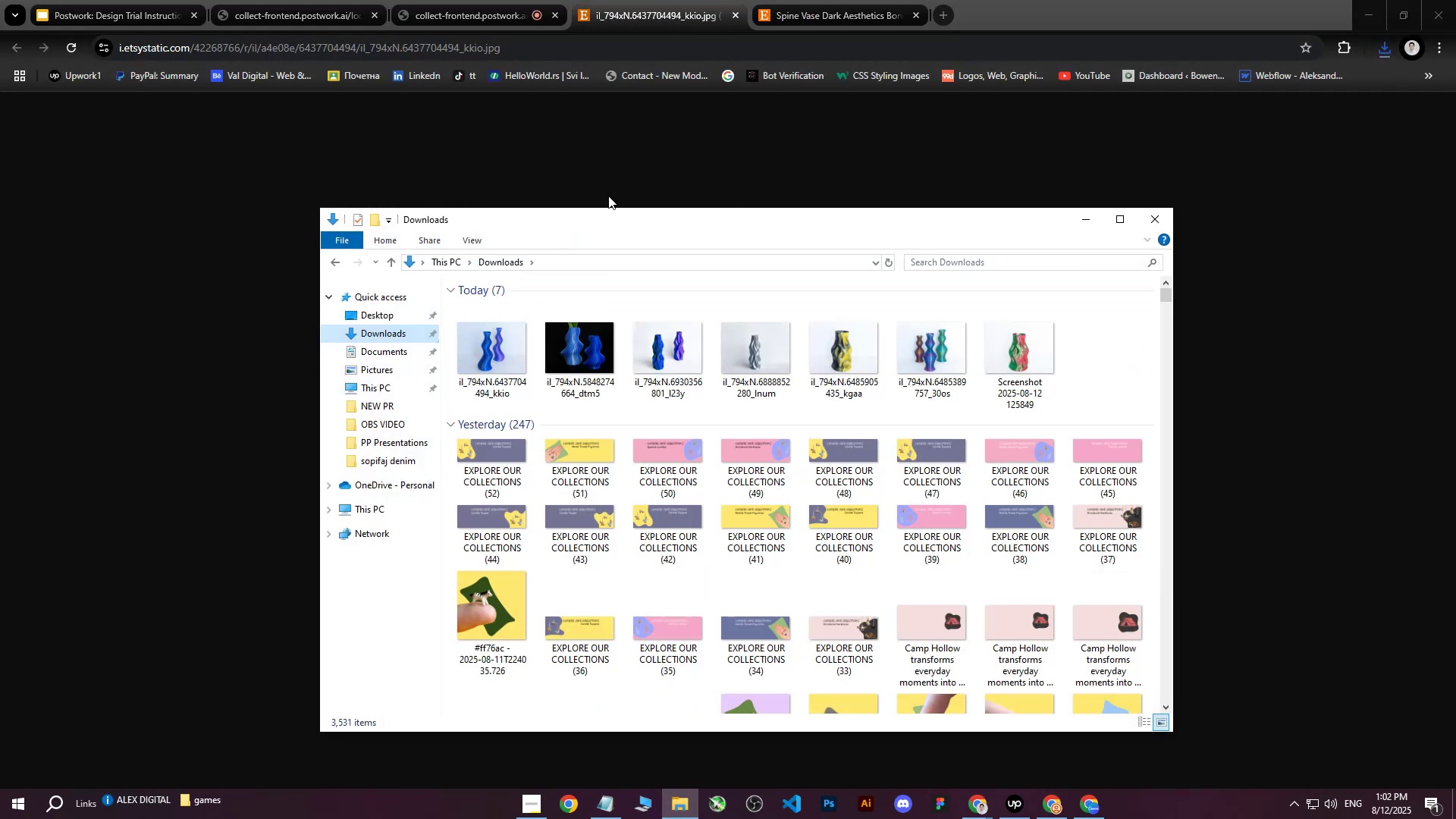 
left_click([665, 0])
 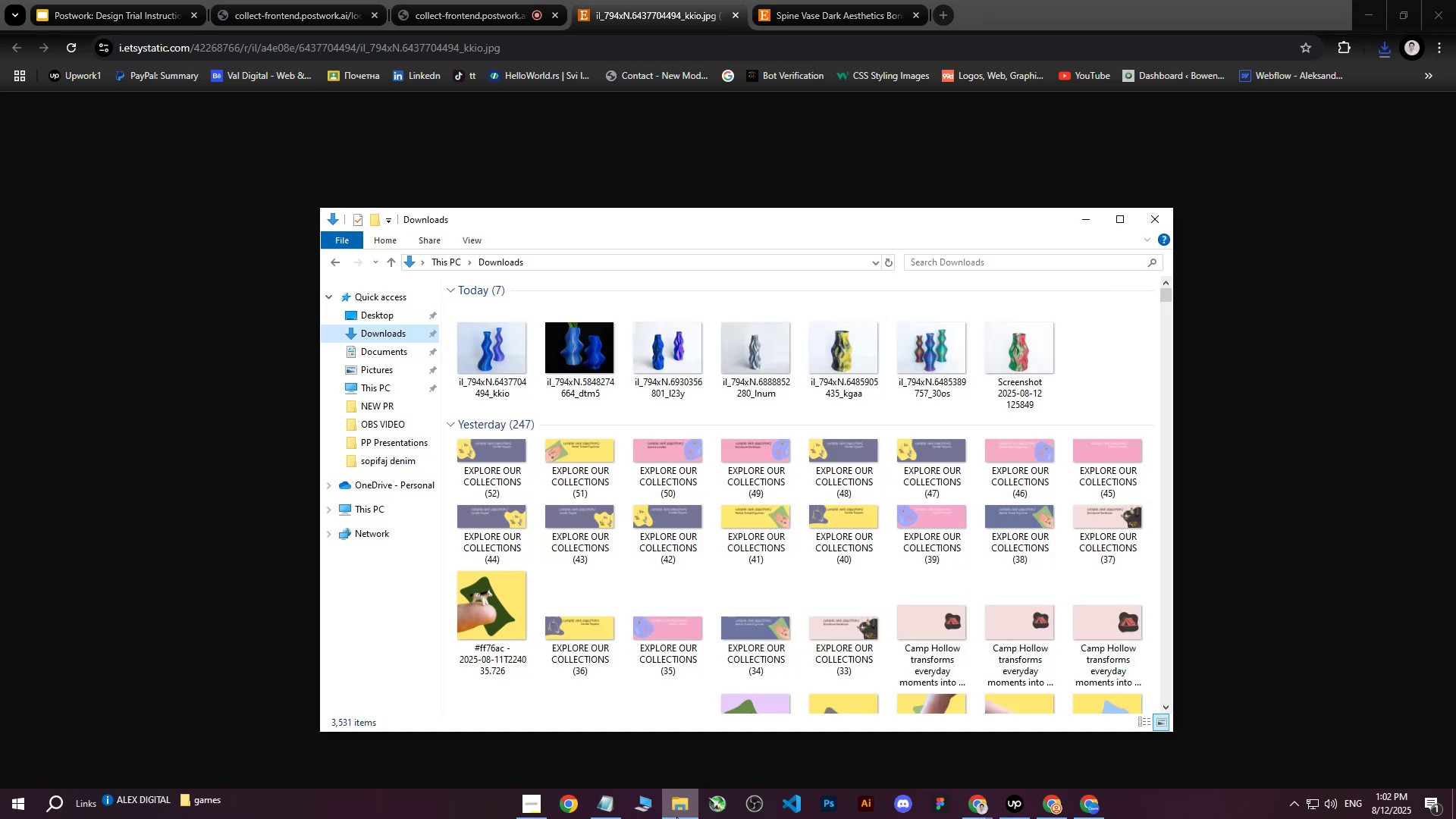 
left_click([676, 817])
 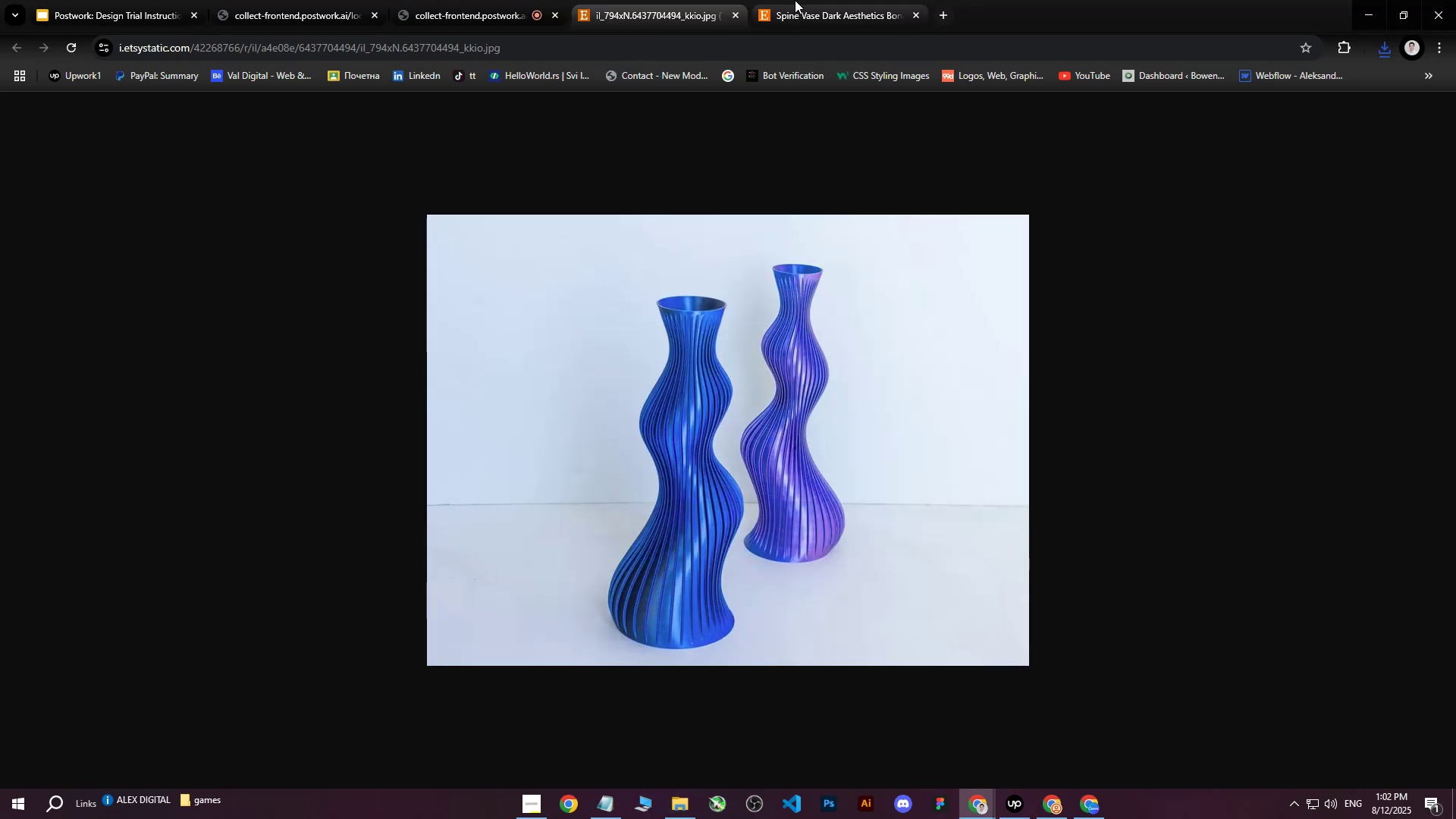 
left_click([795, 0])
 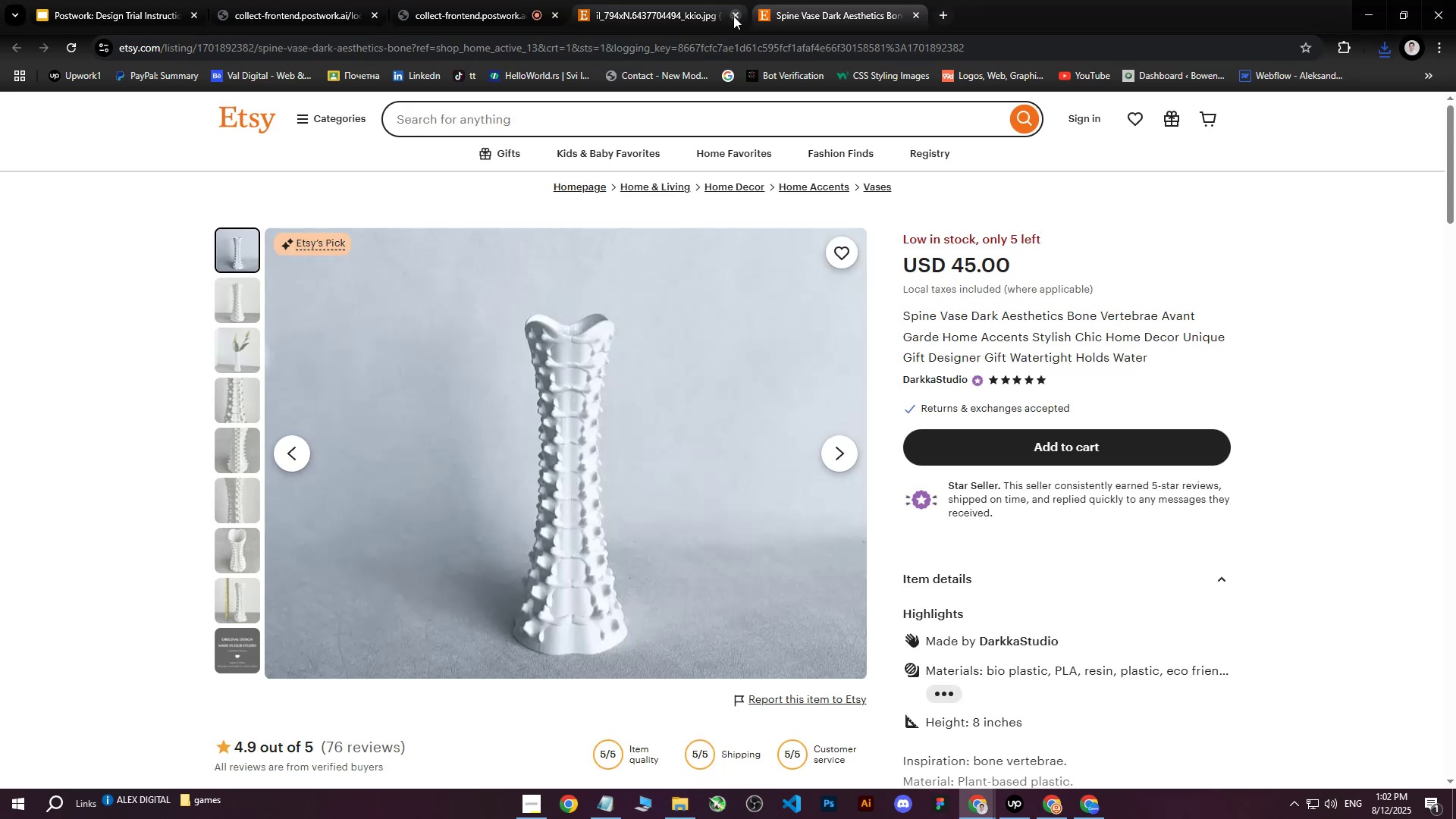 
left_click([735, 15])
 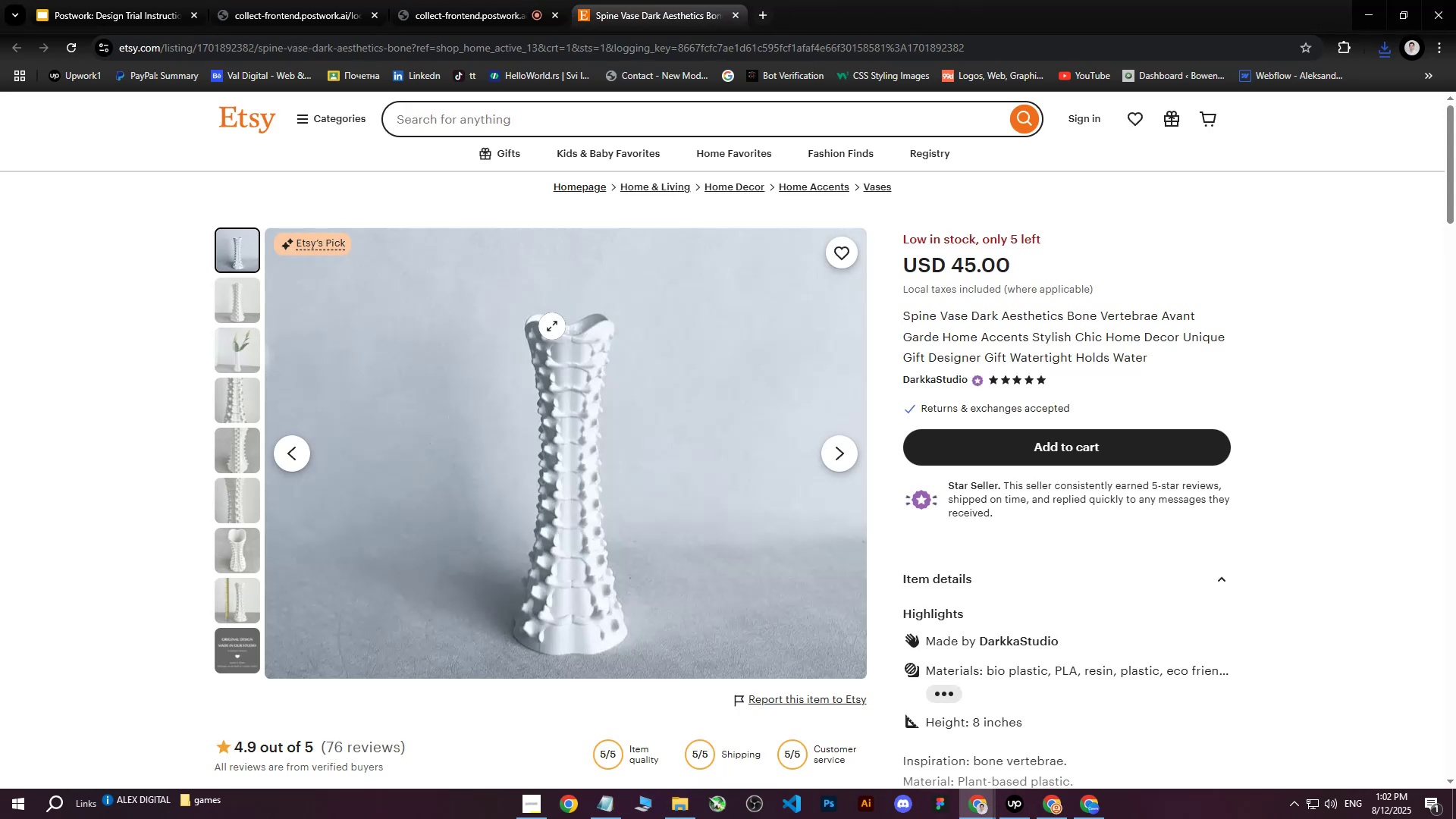 
right_click([548, 332])
 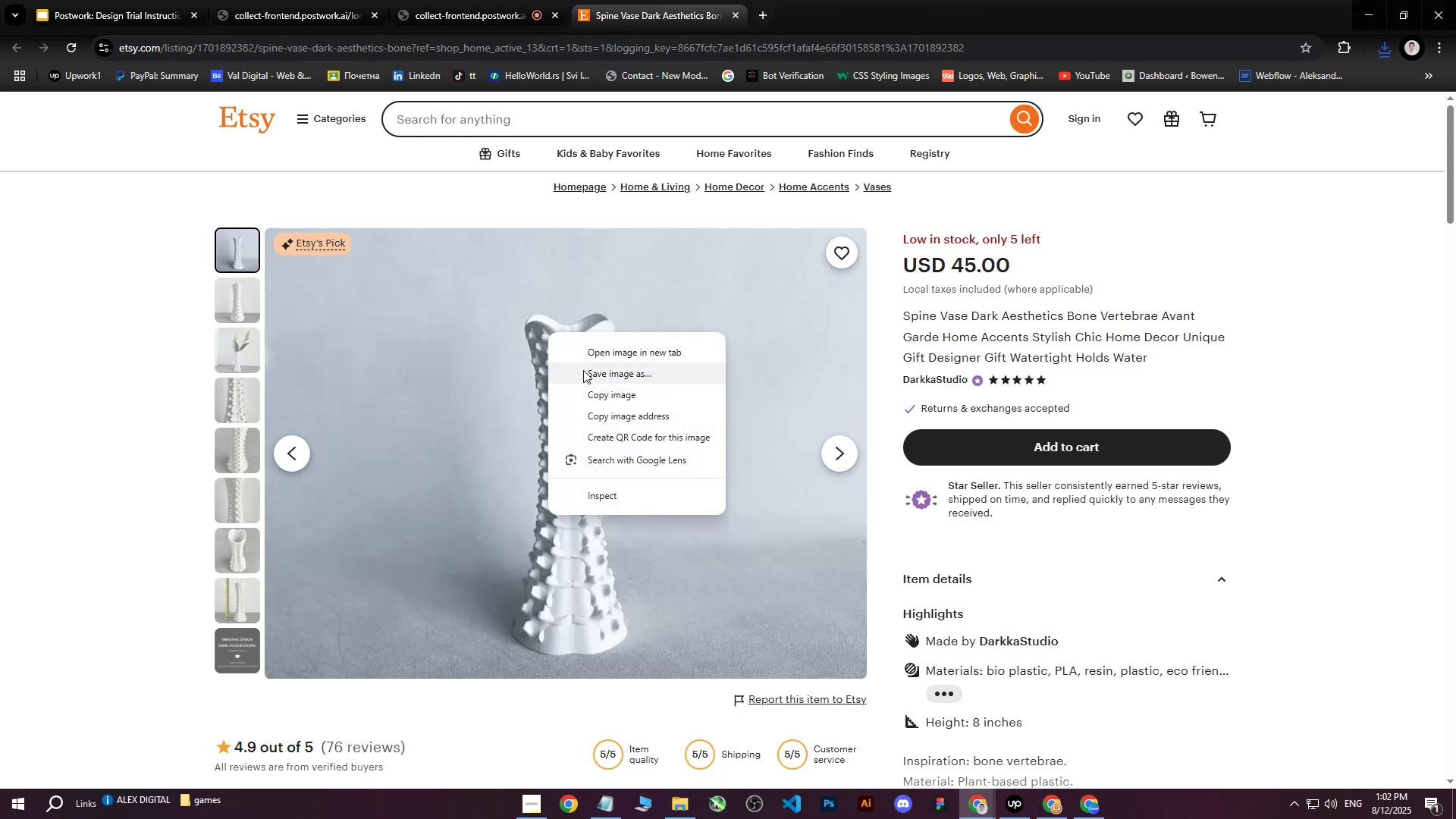 
left_click([583, 370])
 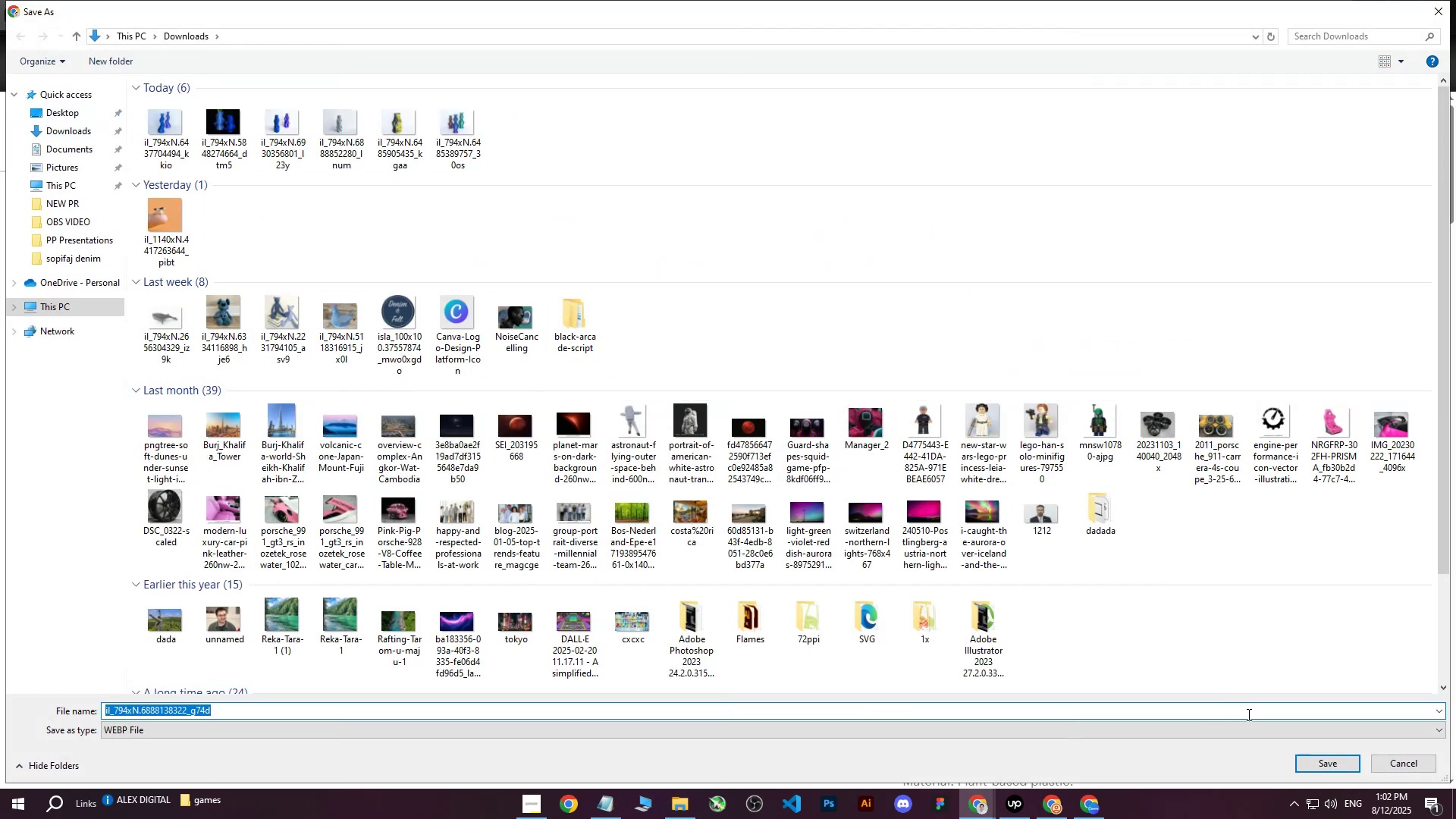 
left_click([1435, 21])
 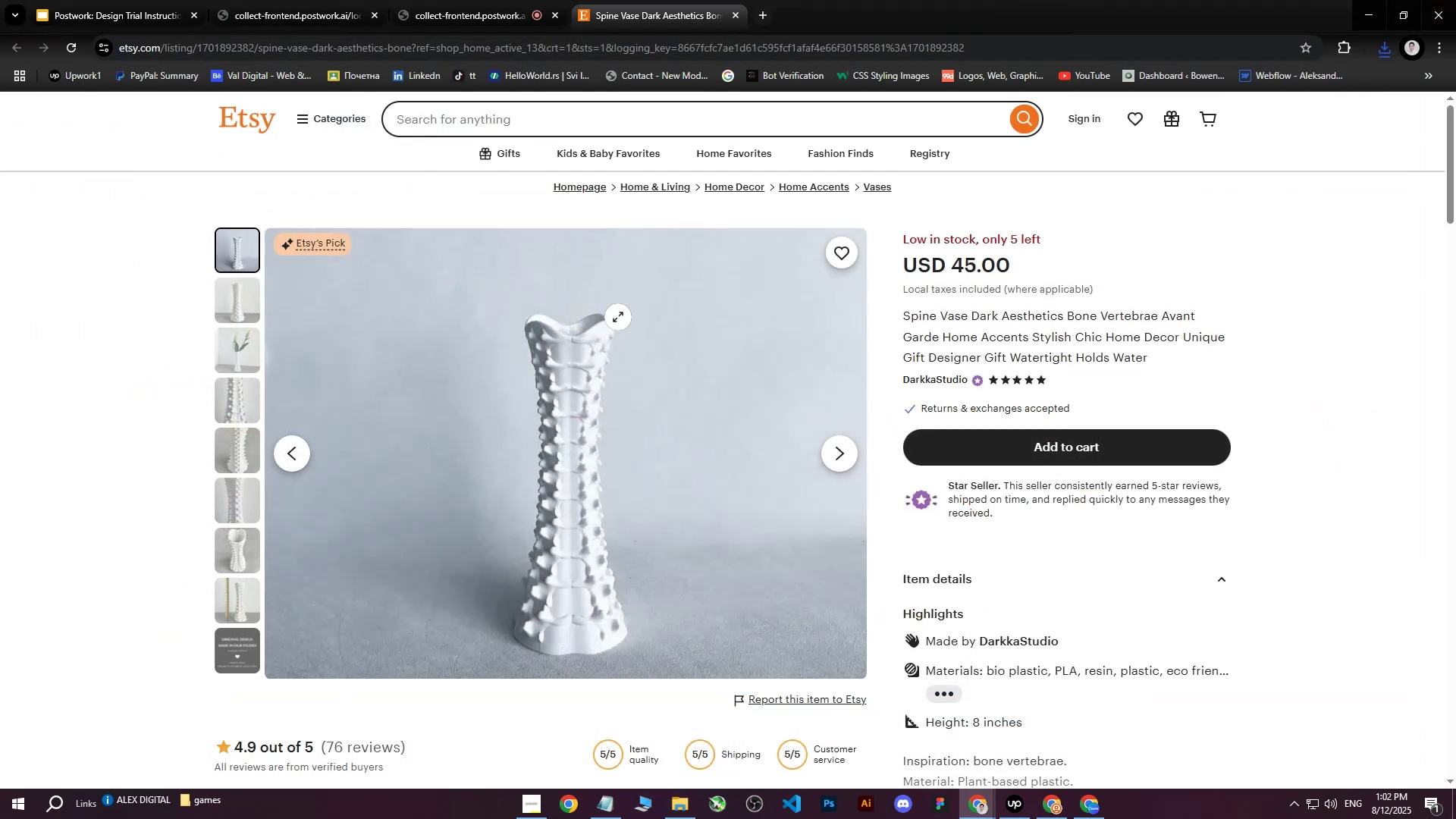 
right_click([549, 329])
 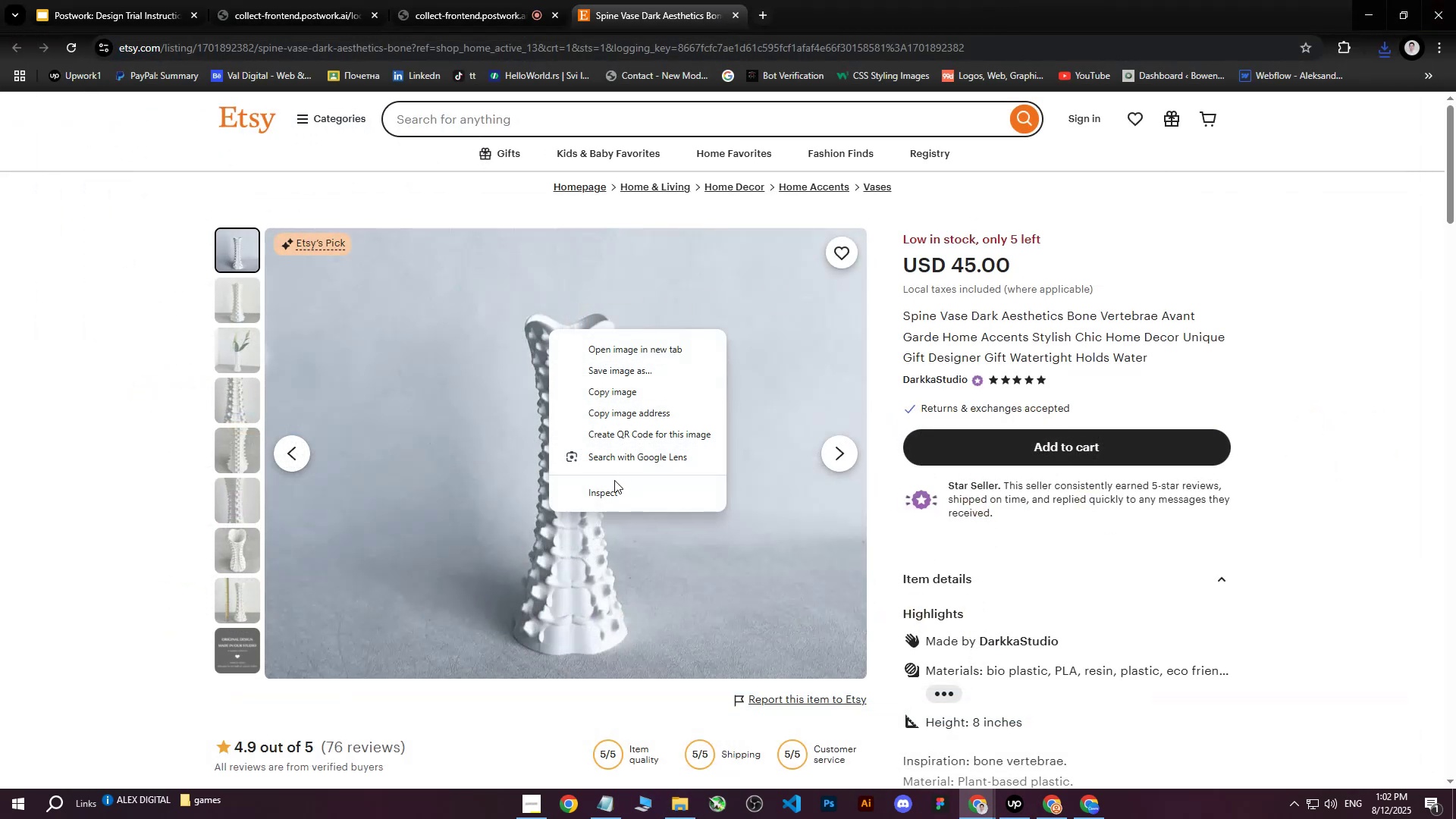 
left_click([607, 494])
 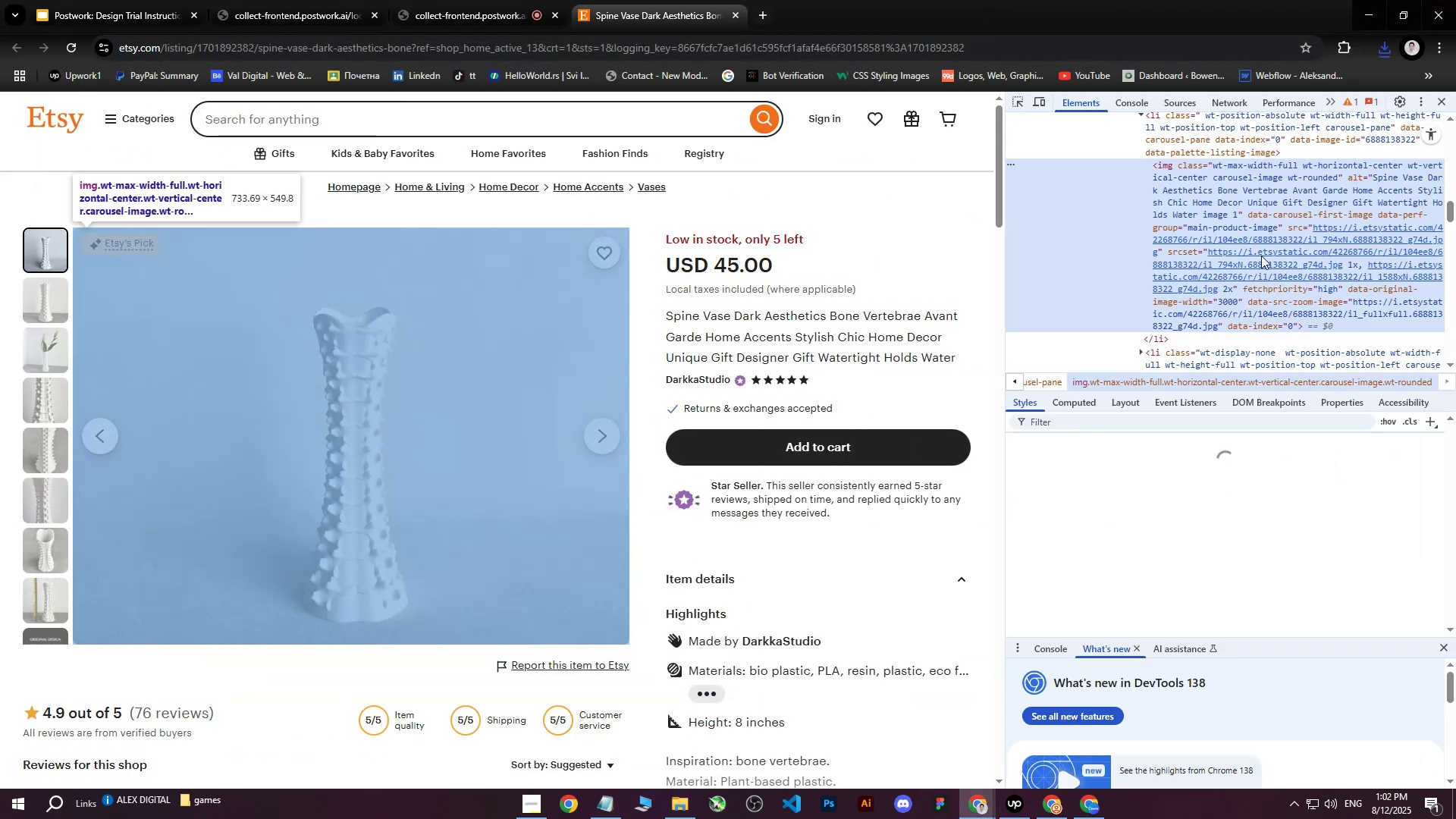 
left_click([1263, 250])
 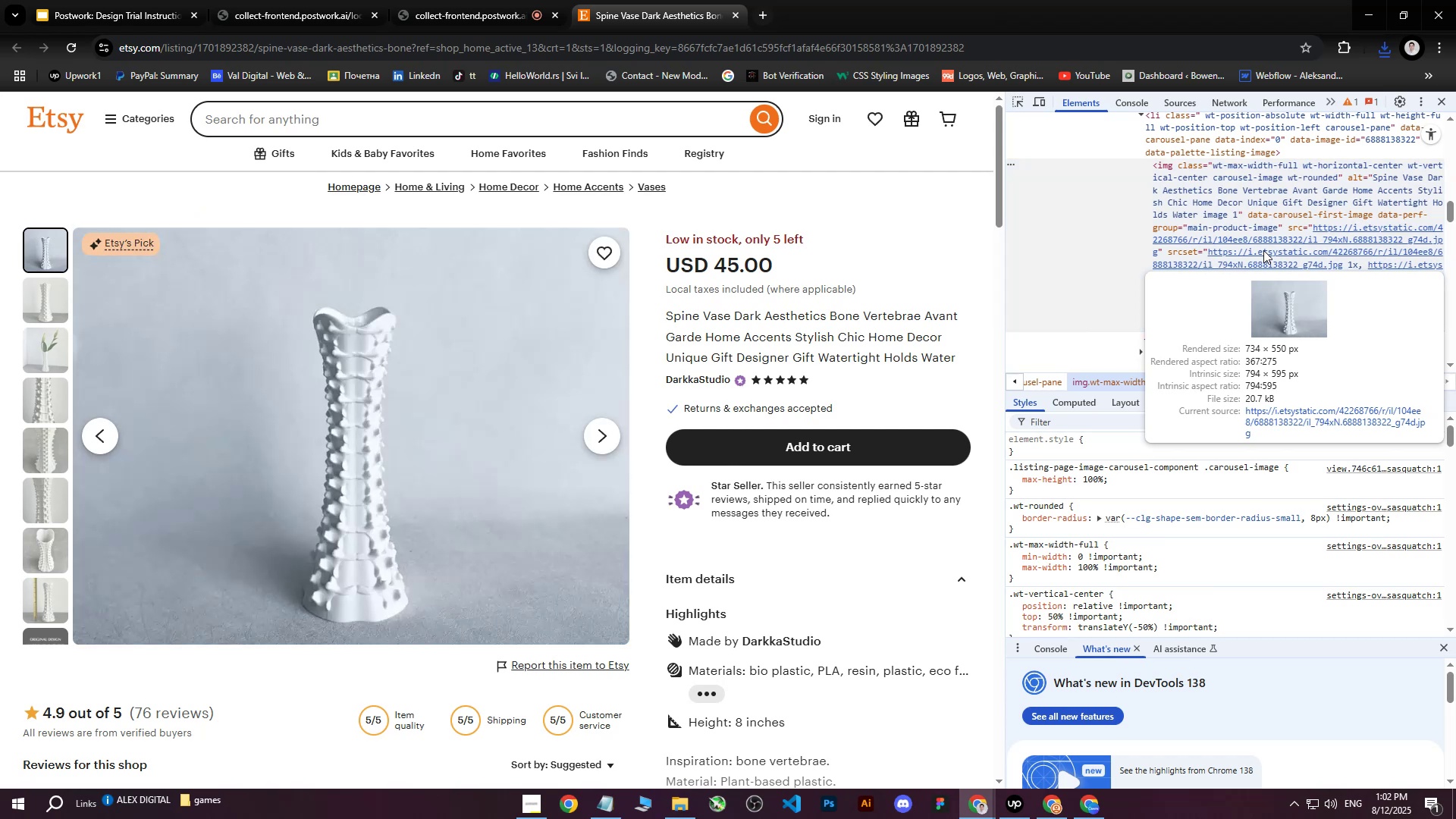 
left_click([1263, 250])
 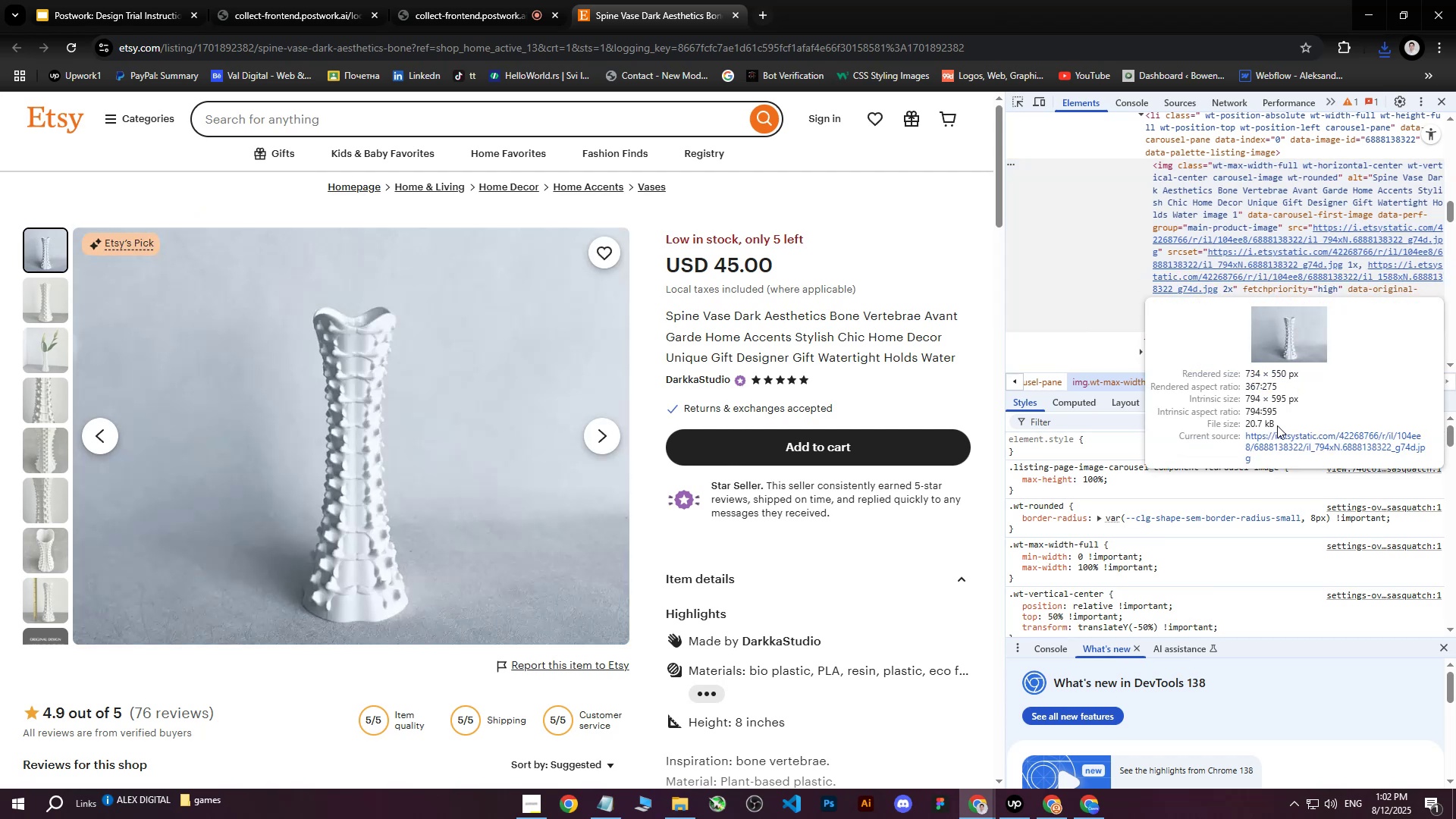 
left_click([1274, 437])
 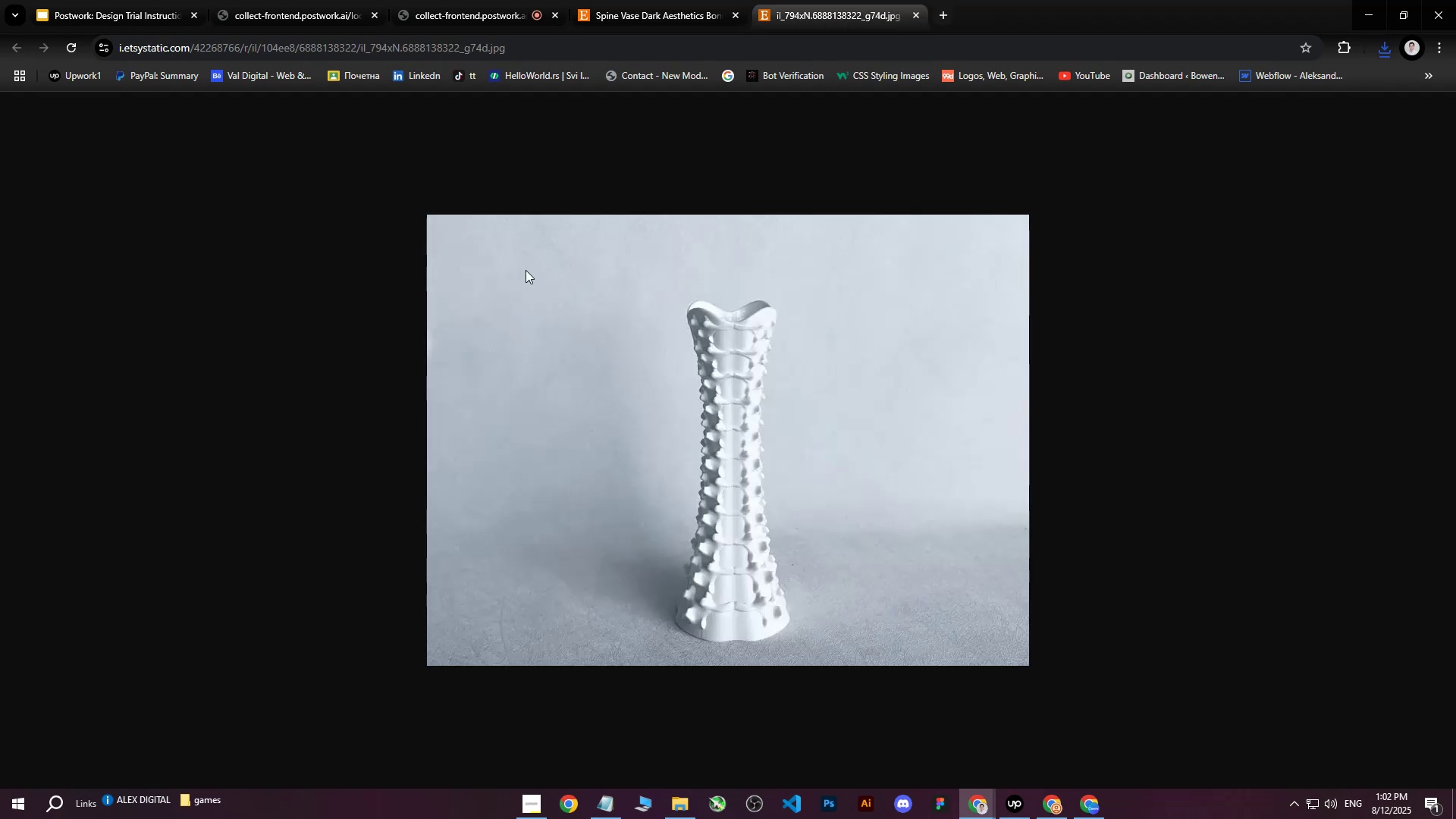 
right_click([526, 270])
 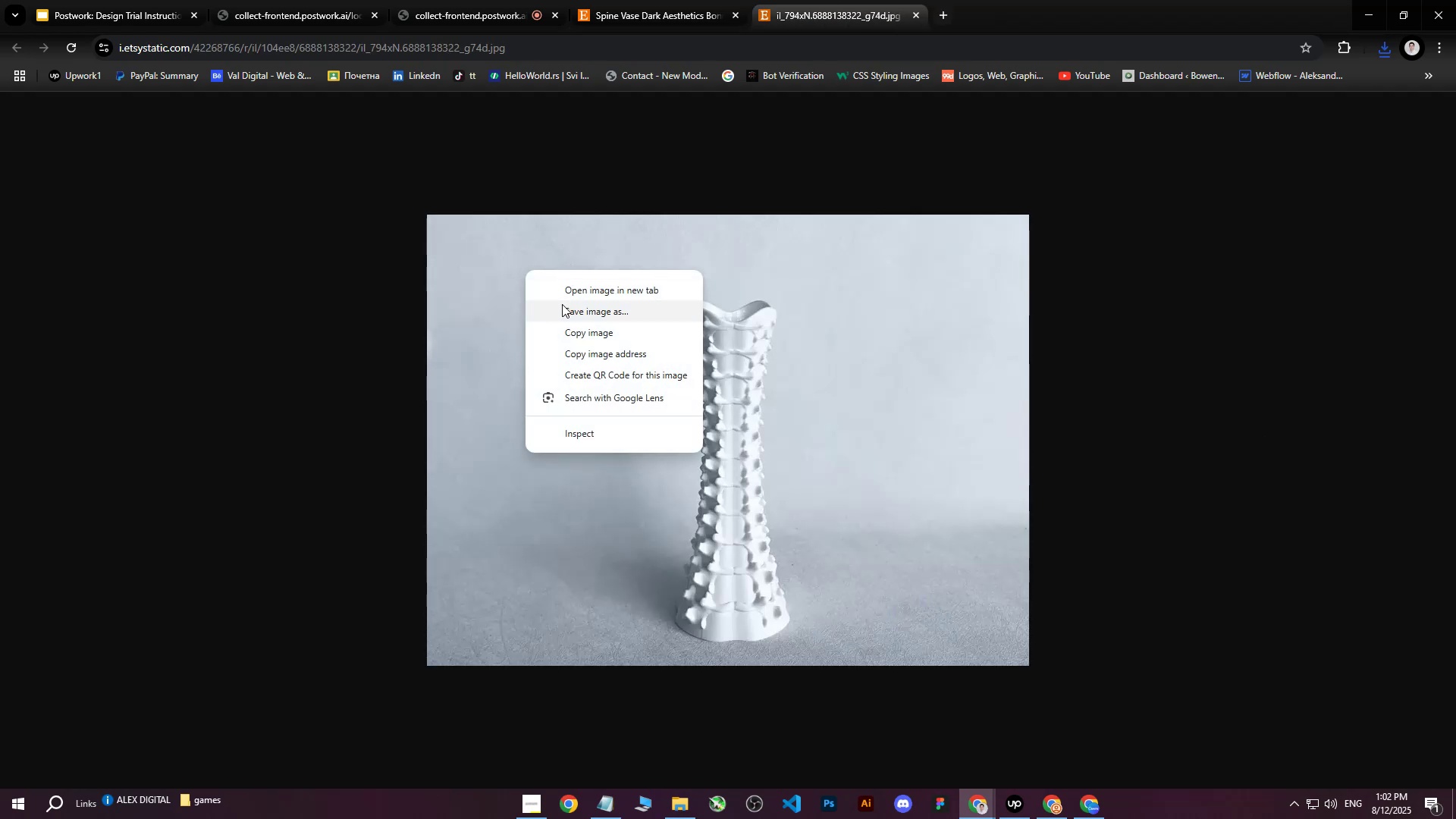 
left_click([563, 307])
 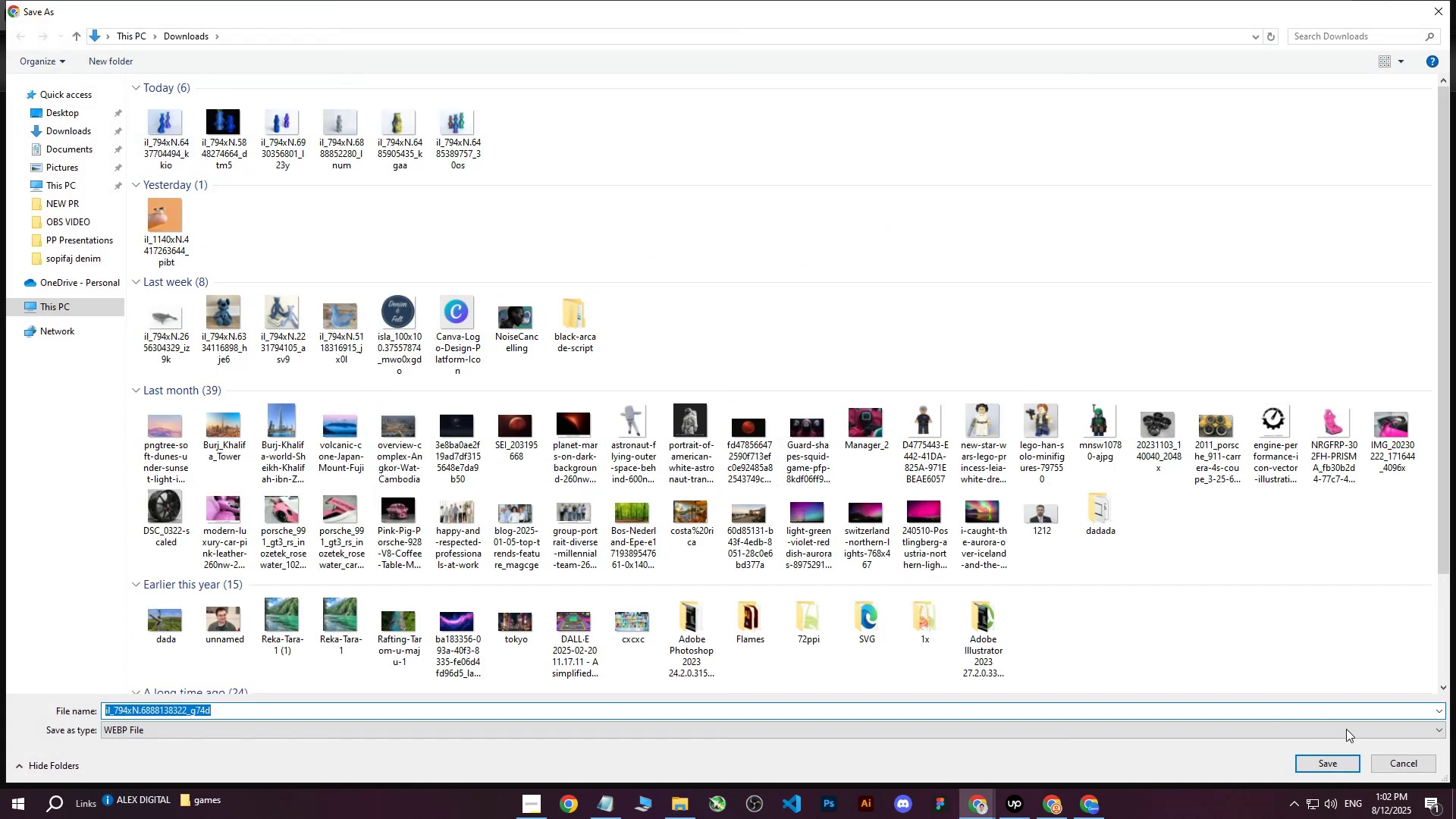 
left_click([1323, 759])
 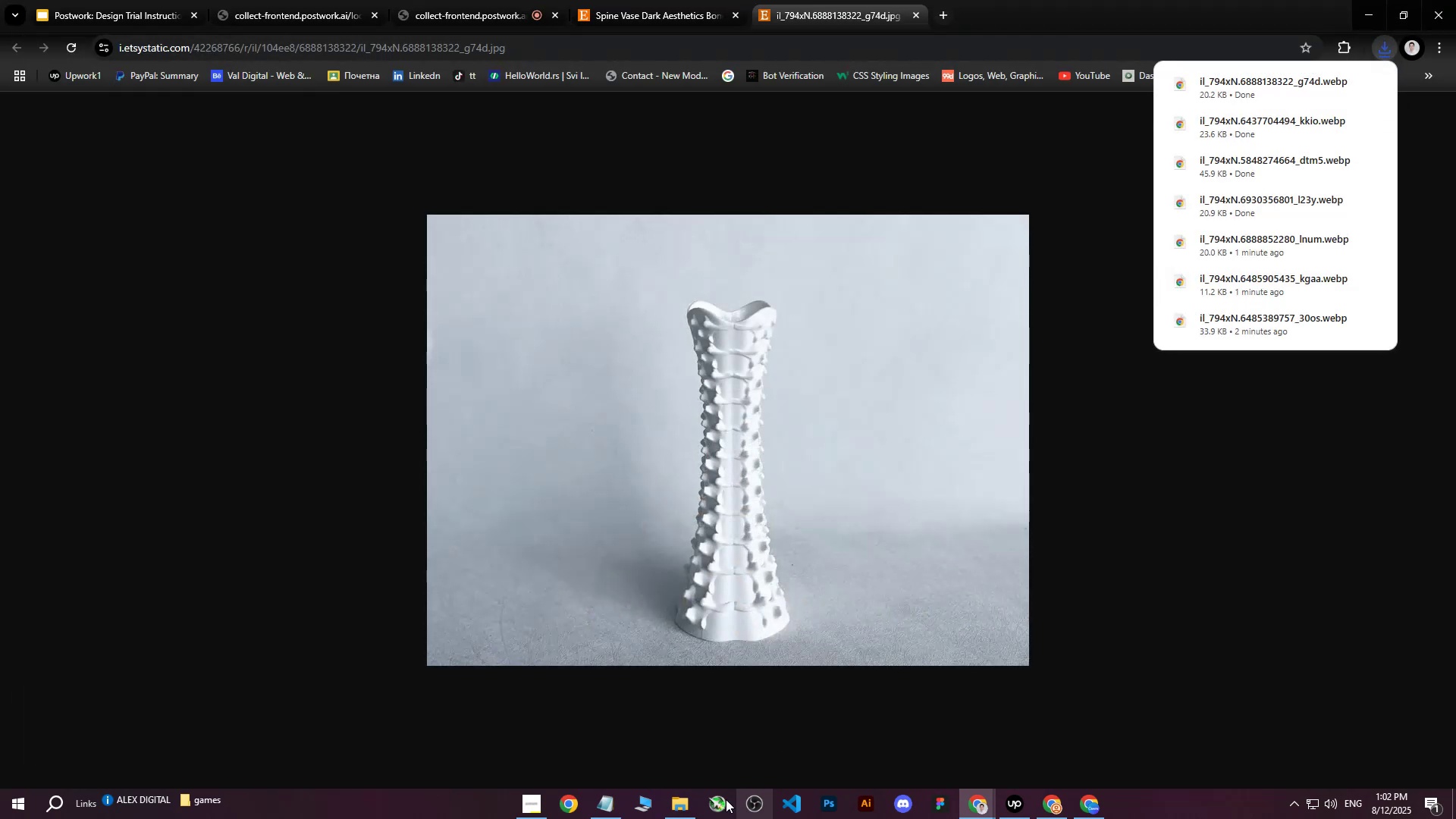 
left_click([685, 813])
 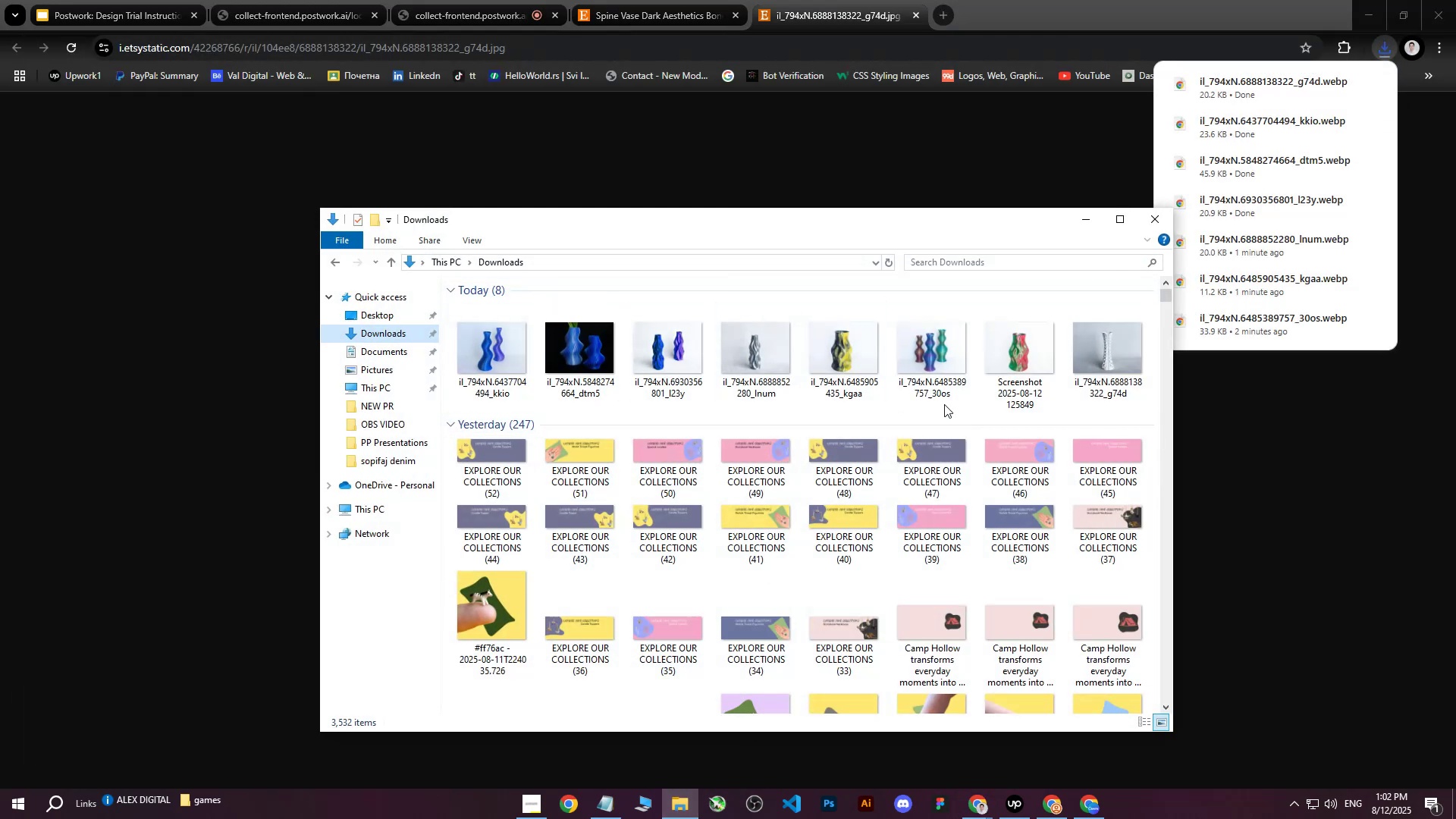 
left_click([968, 409])
 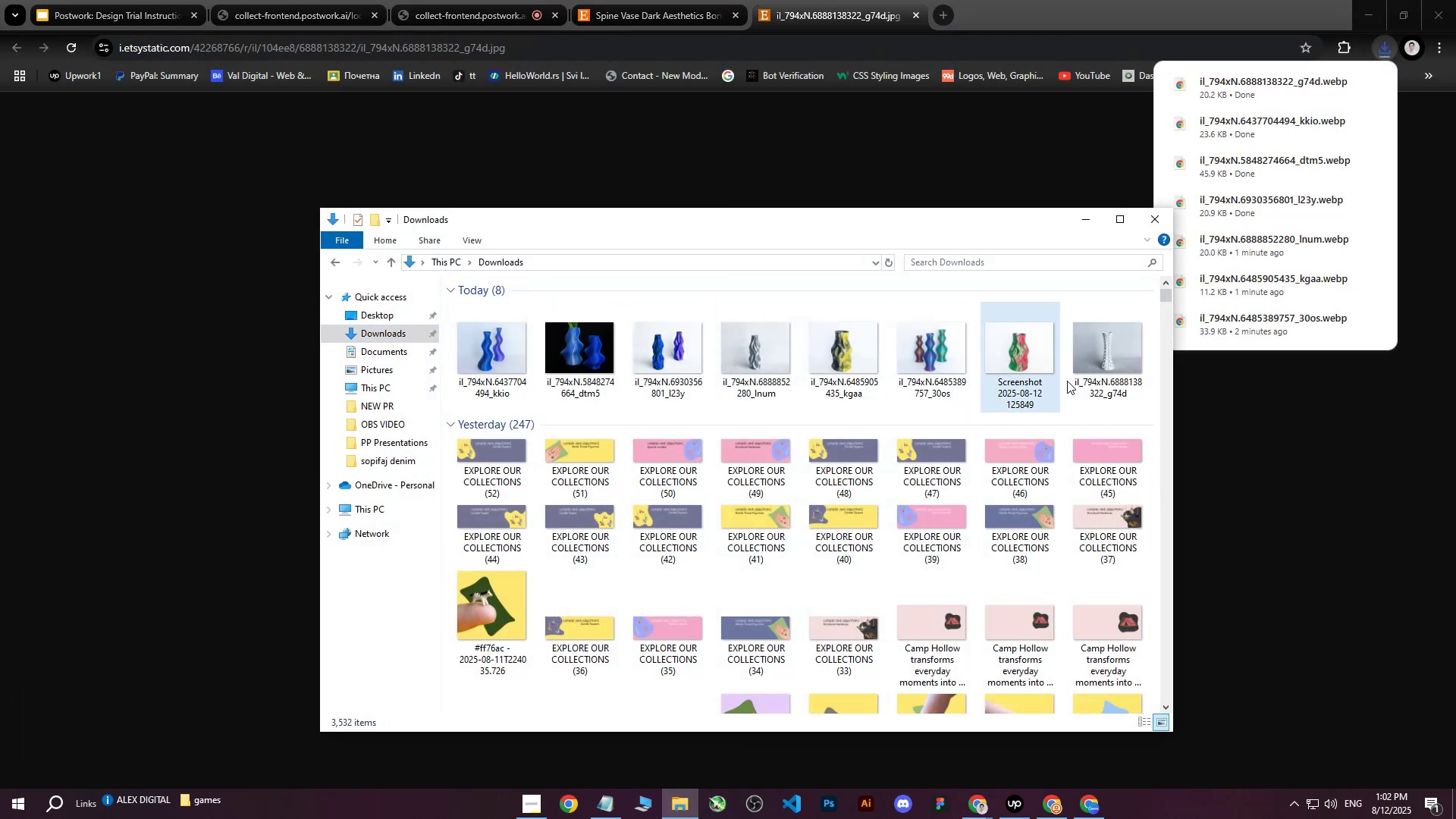 
left_click([1088, 367])
 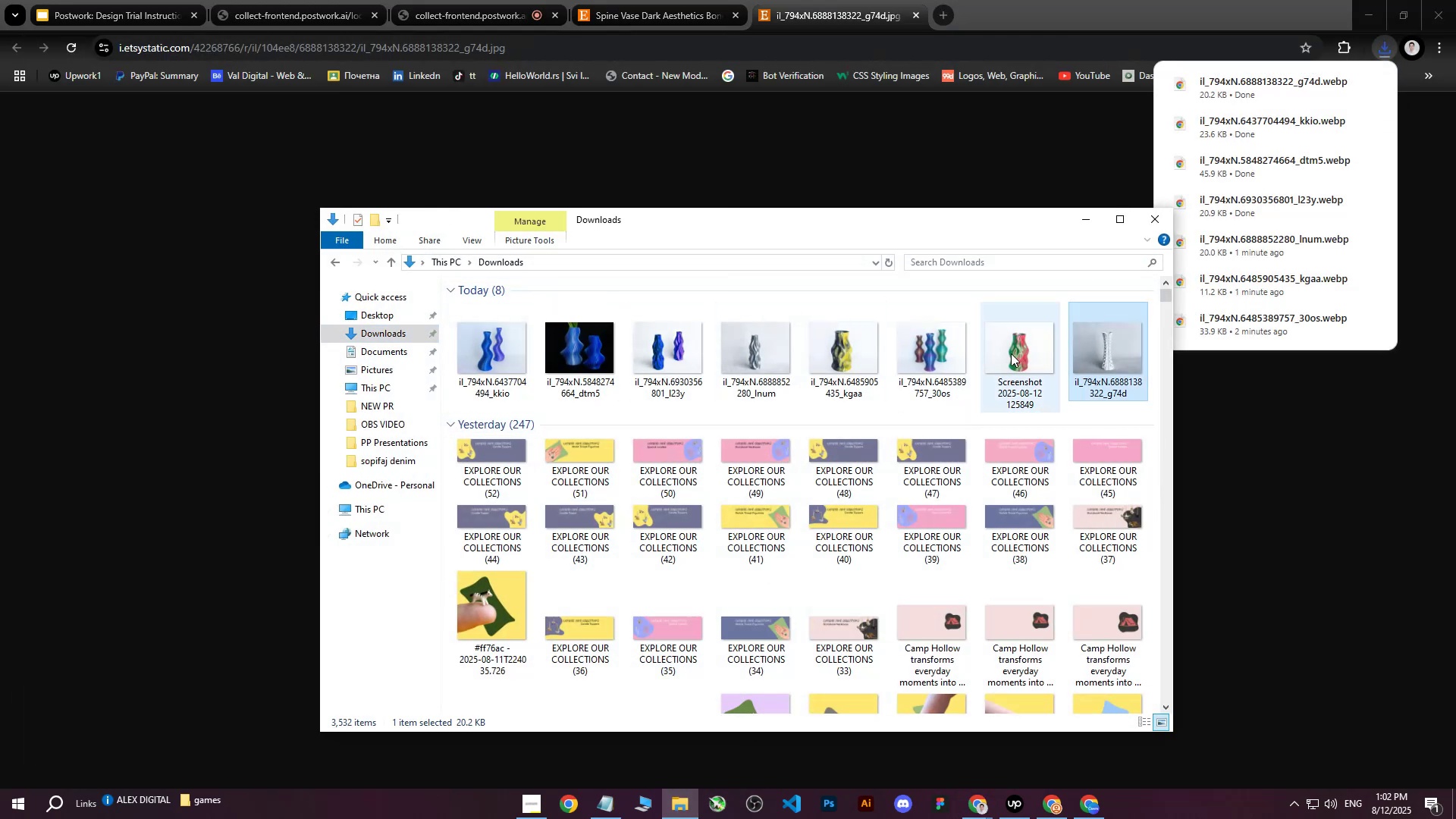 
left_click([1011, 353])
 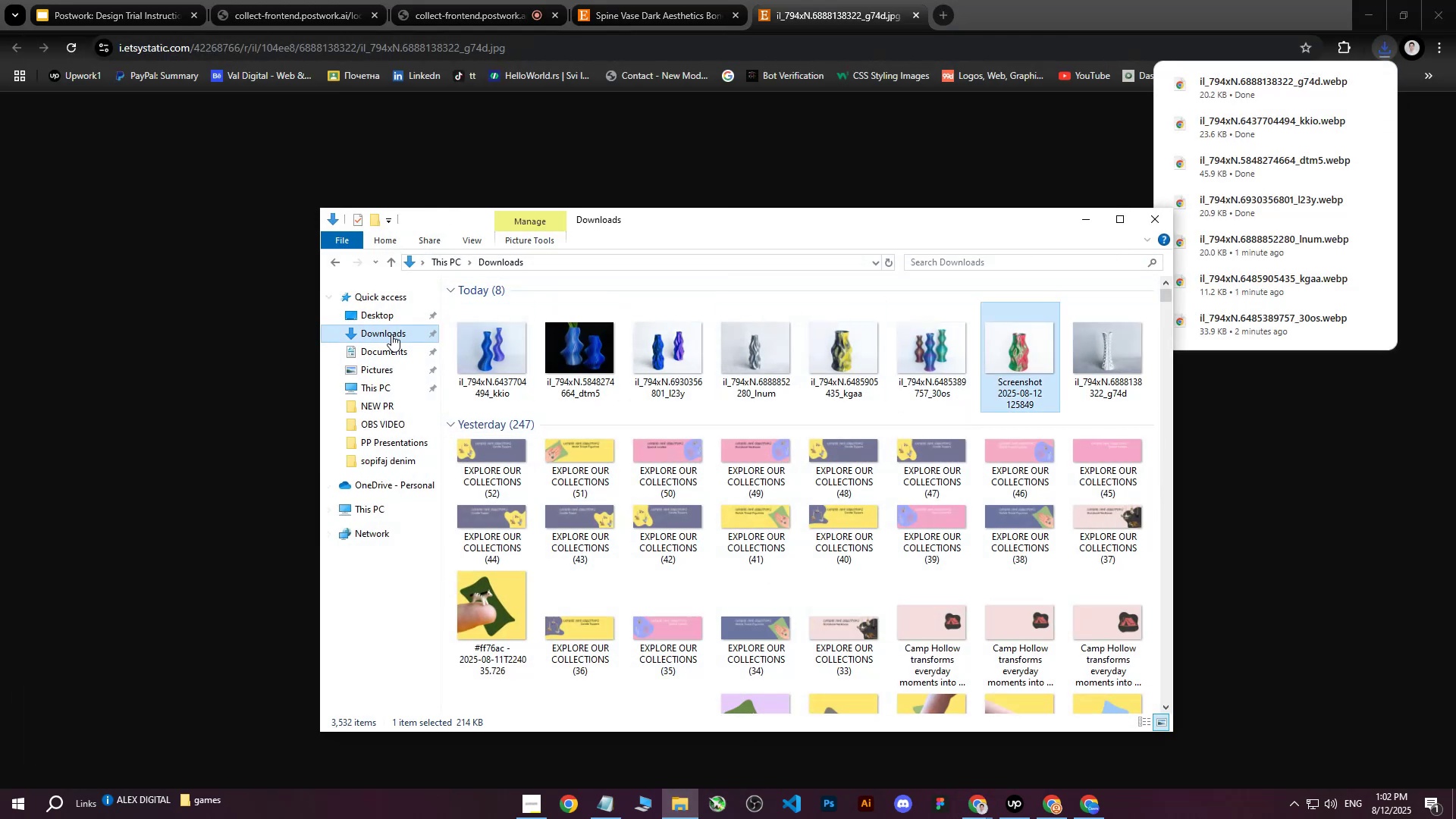 
left_click([391, 334])
 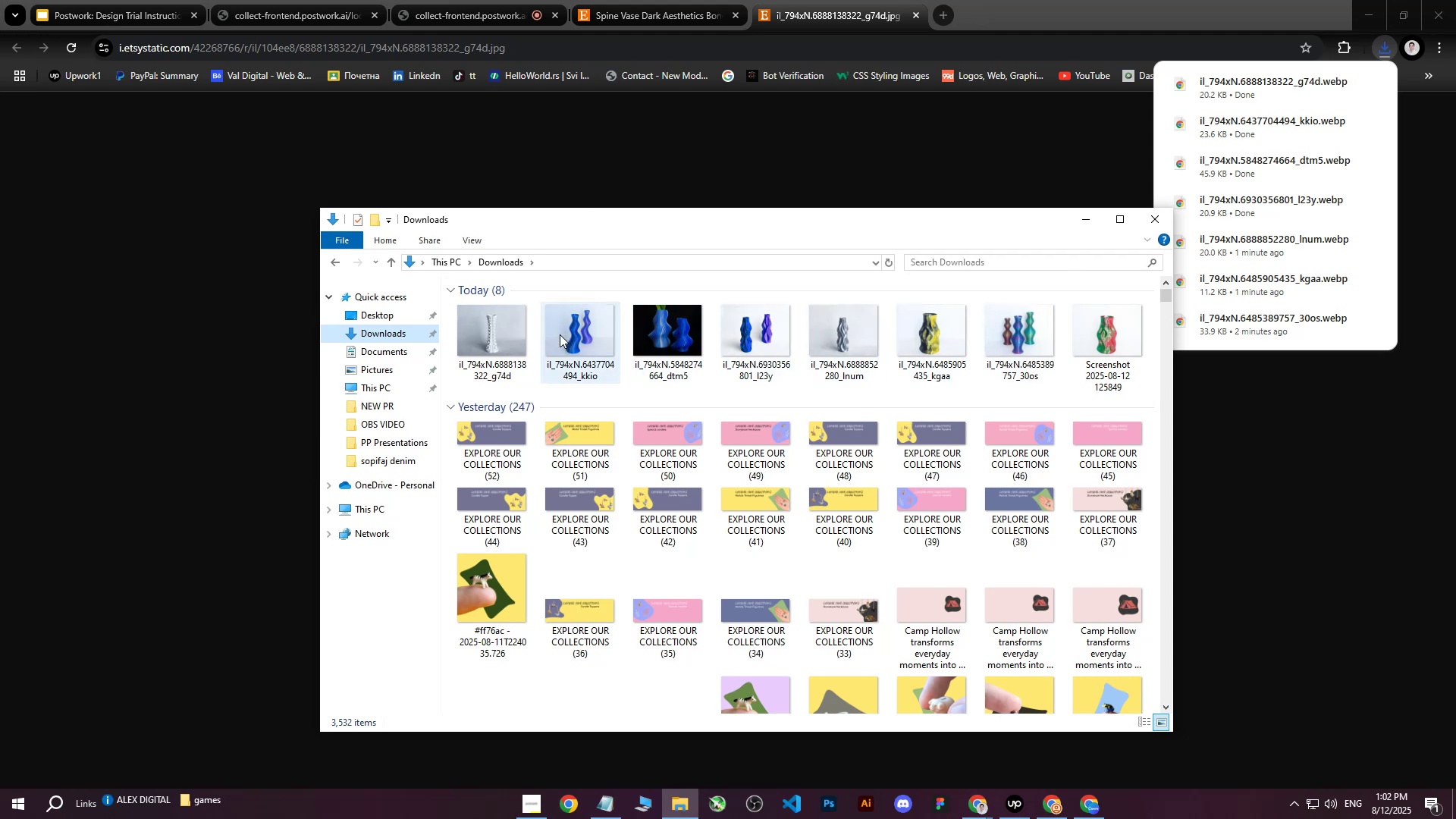 
left_click([1150, 221])
 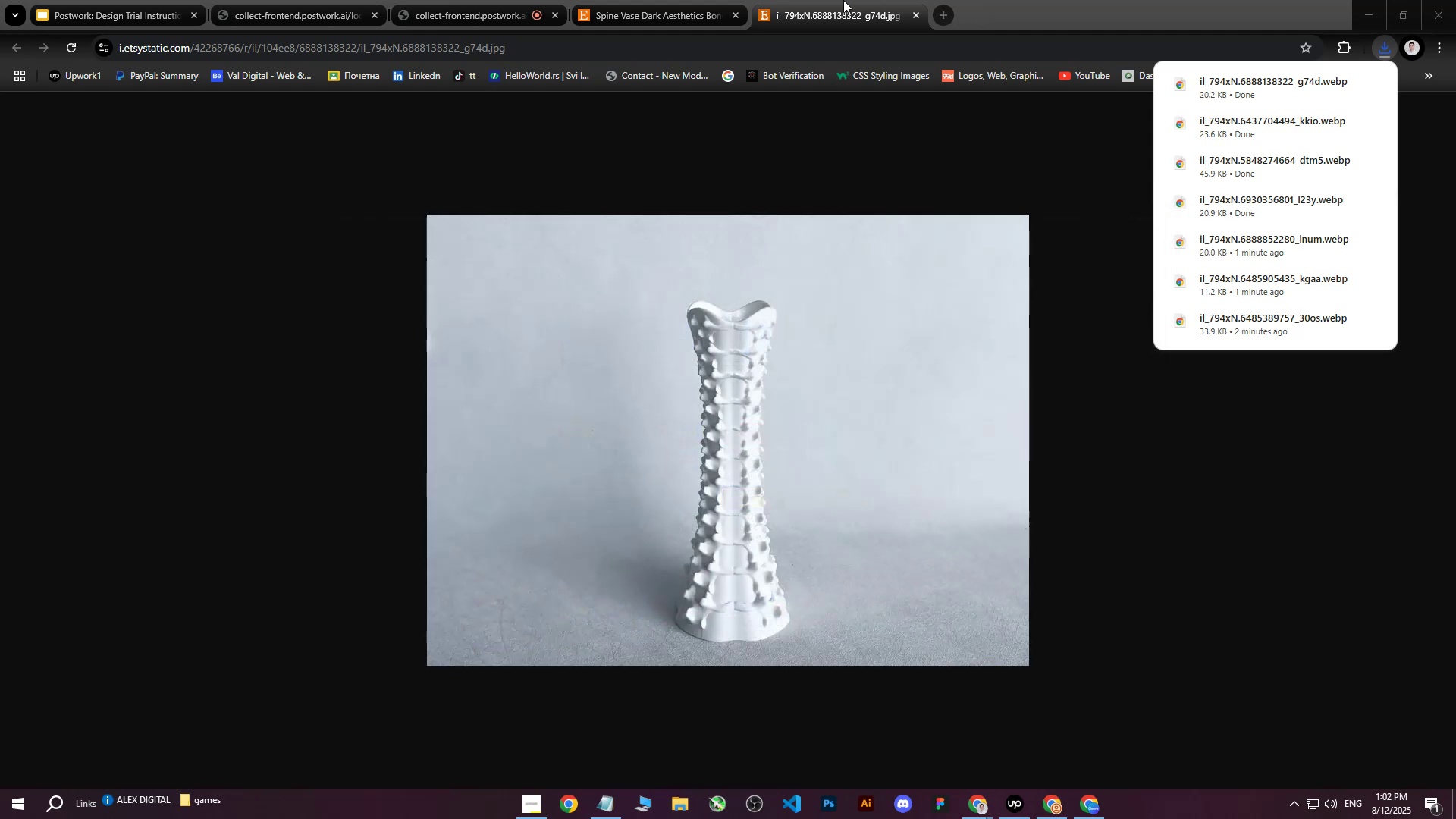 
left_click([843, 0])
 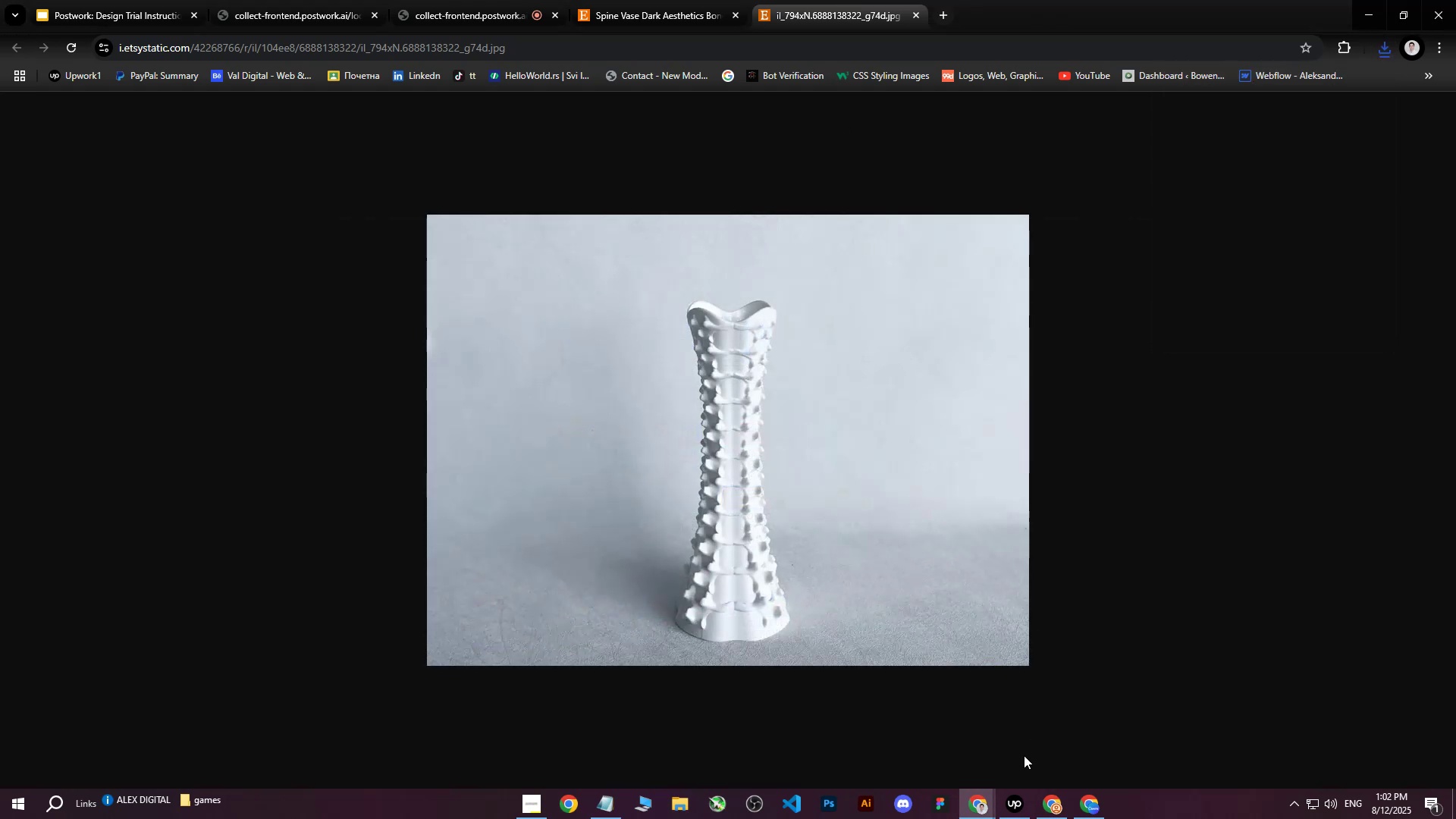 
left_click([1005, 808])
 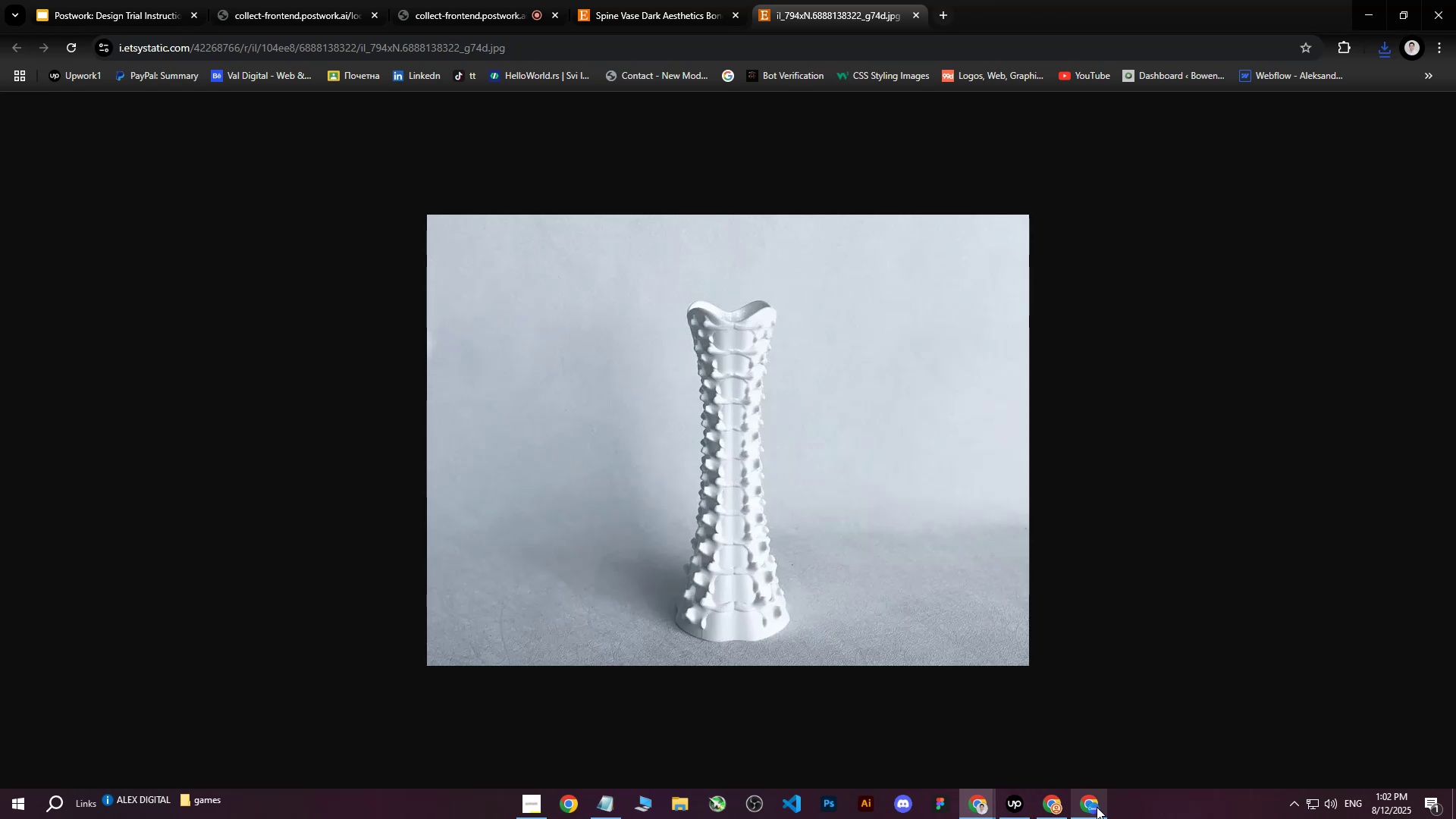 
wait(7.09)
 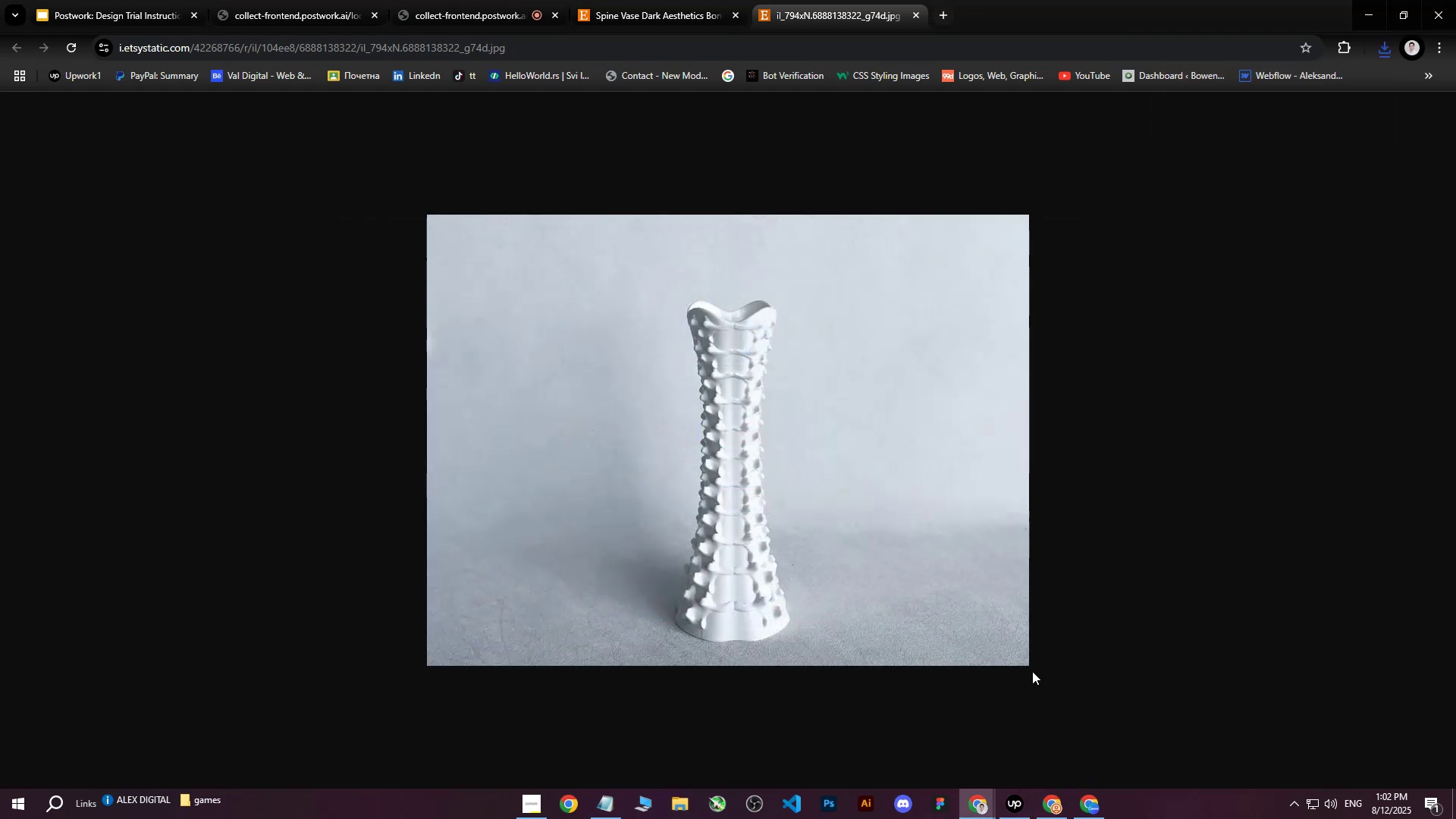 
left_click([487, 0])
 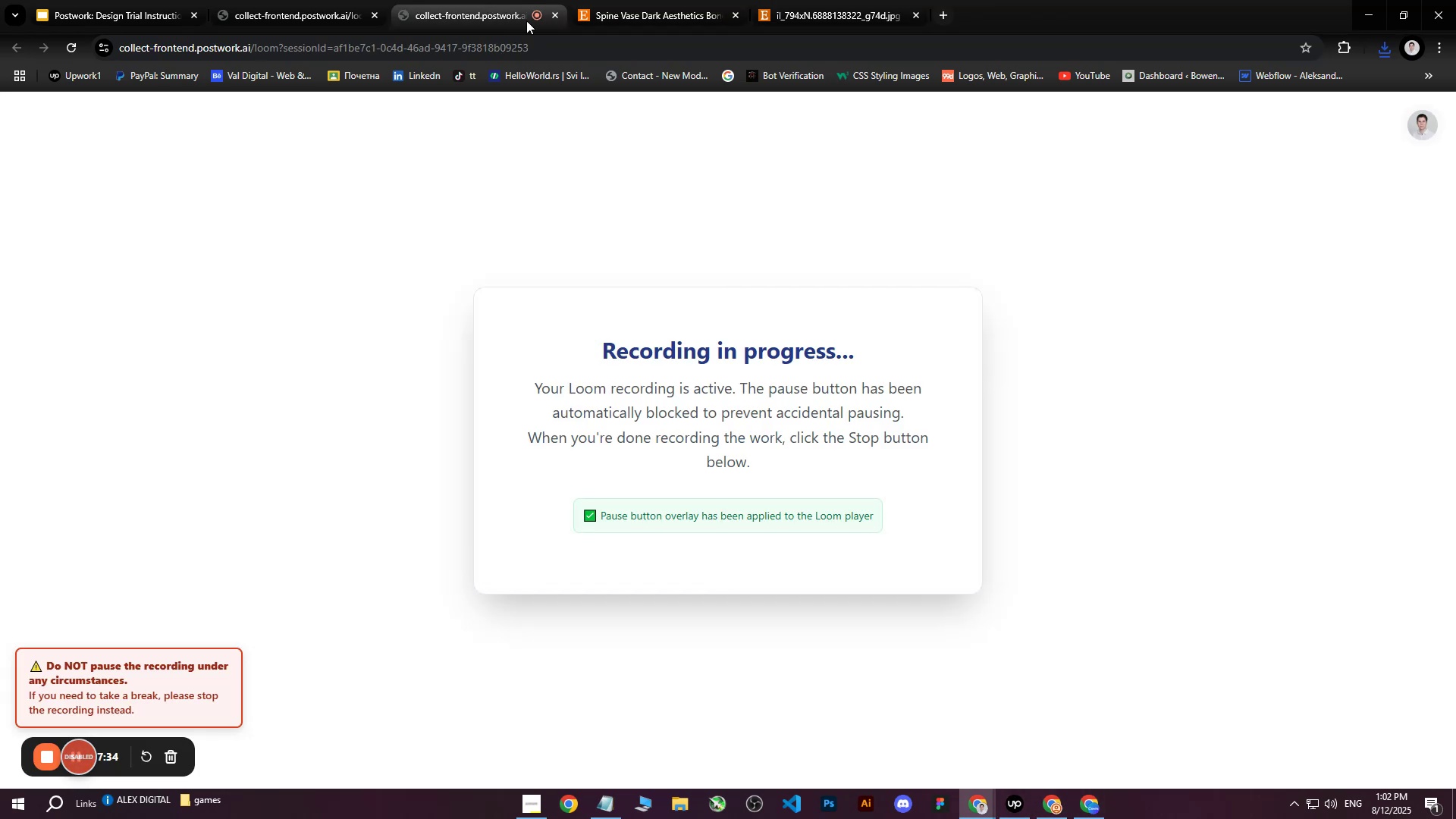 
left_click([601, 0])
 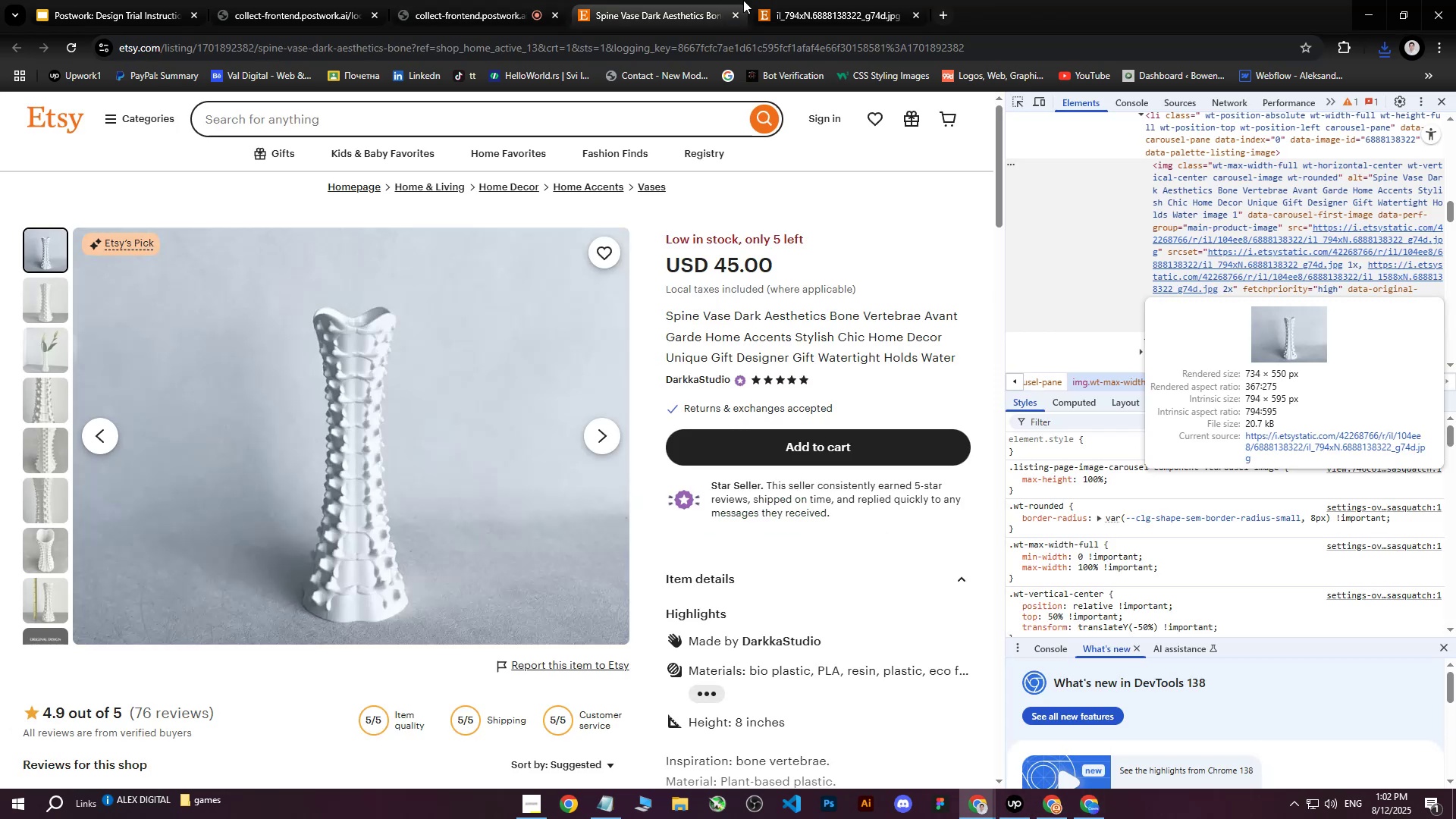 
left_click([828, 0])
 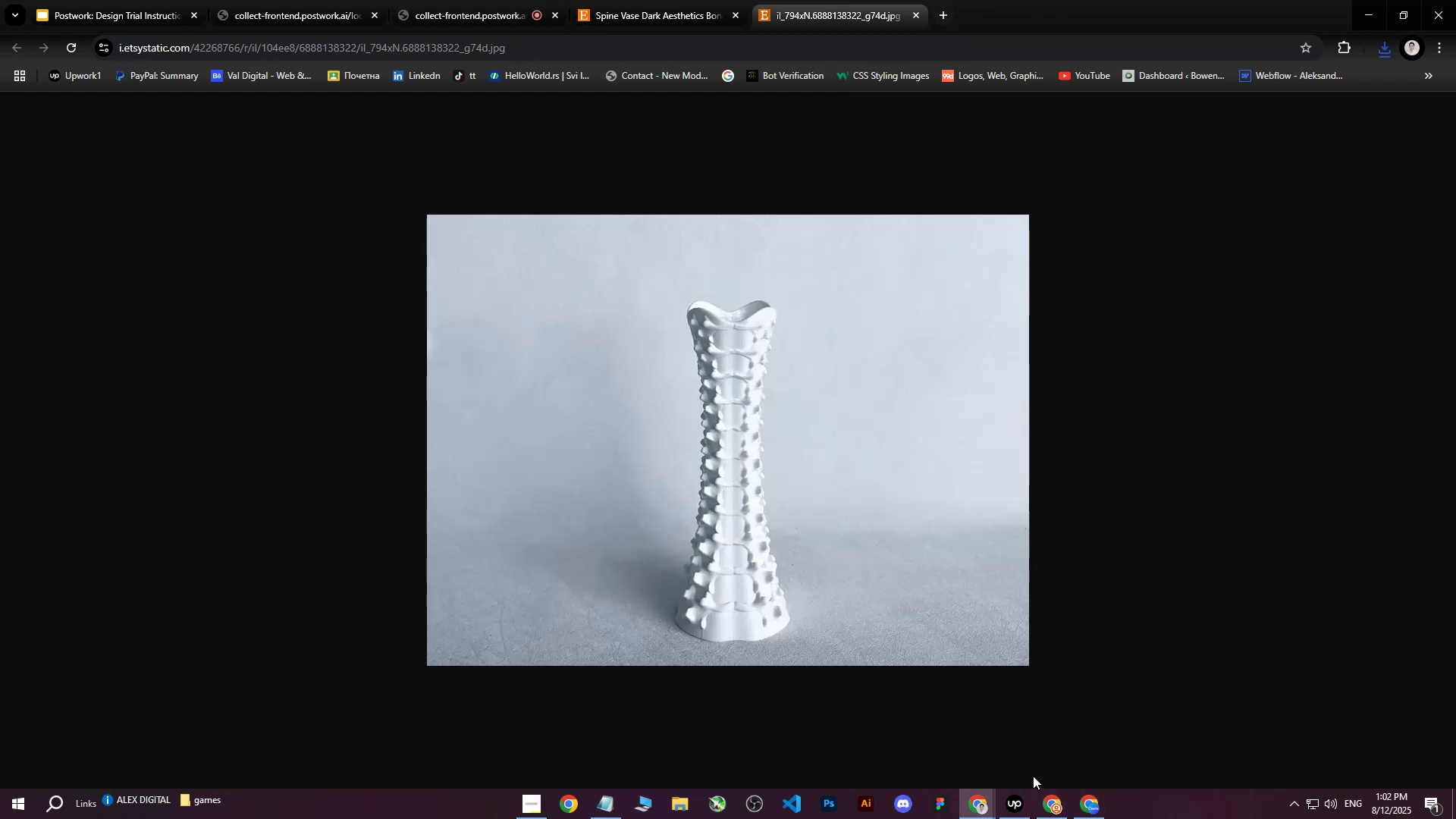 
left_click([1015, 813])
 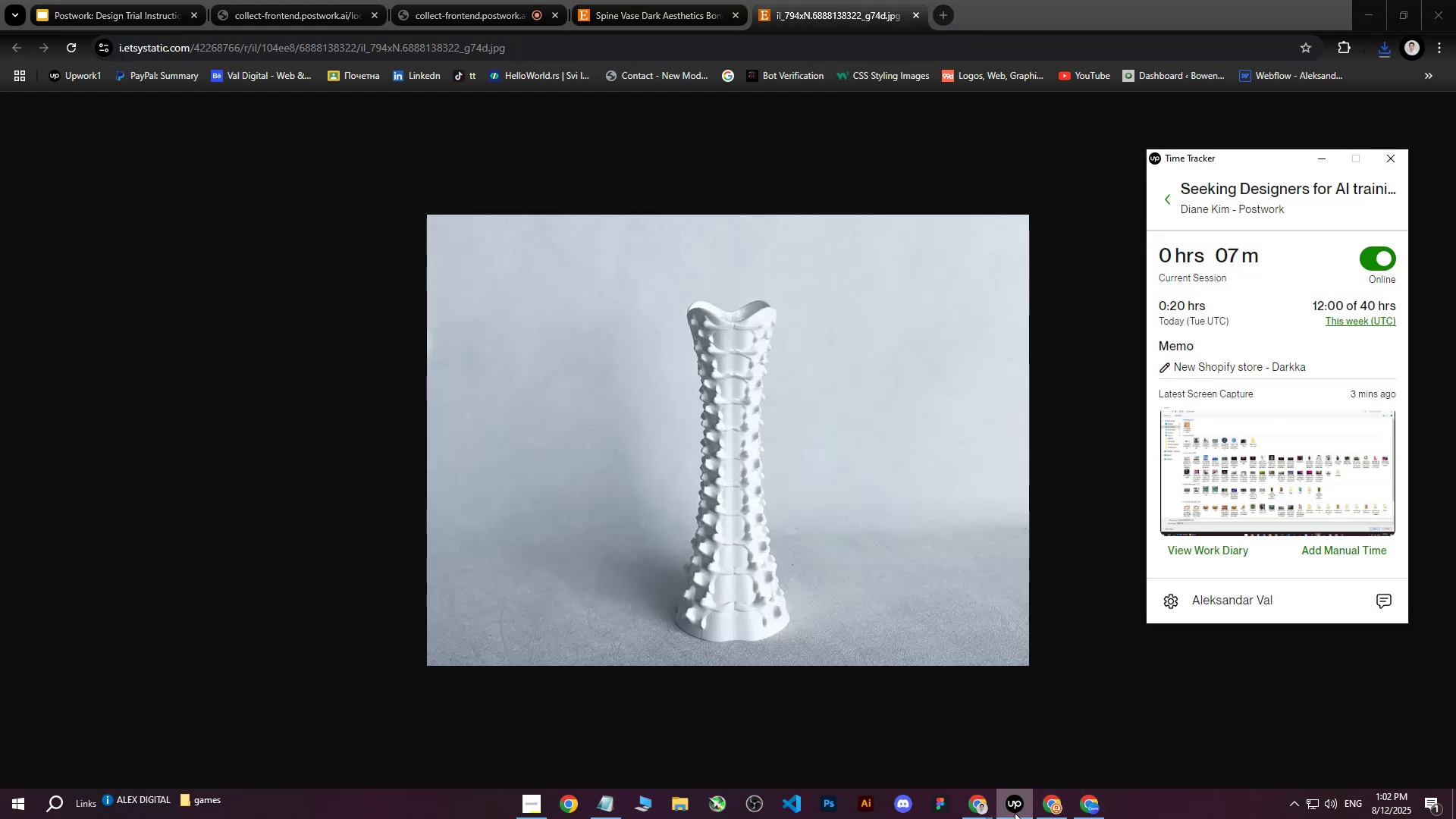 
left_click([1015, 813])
 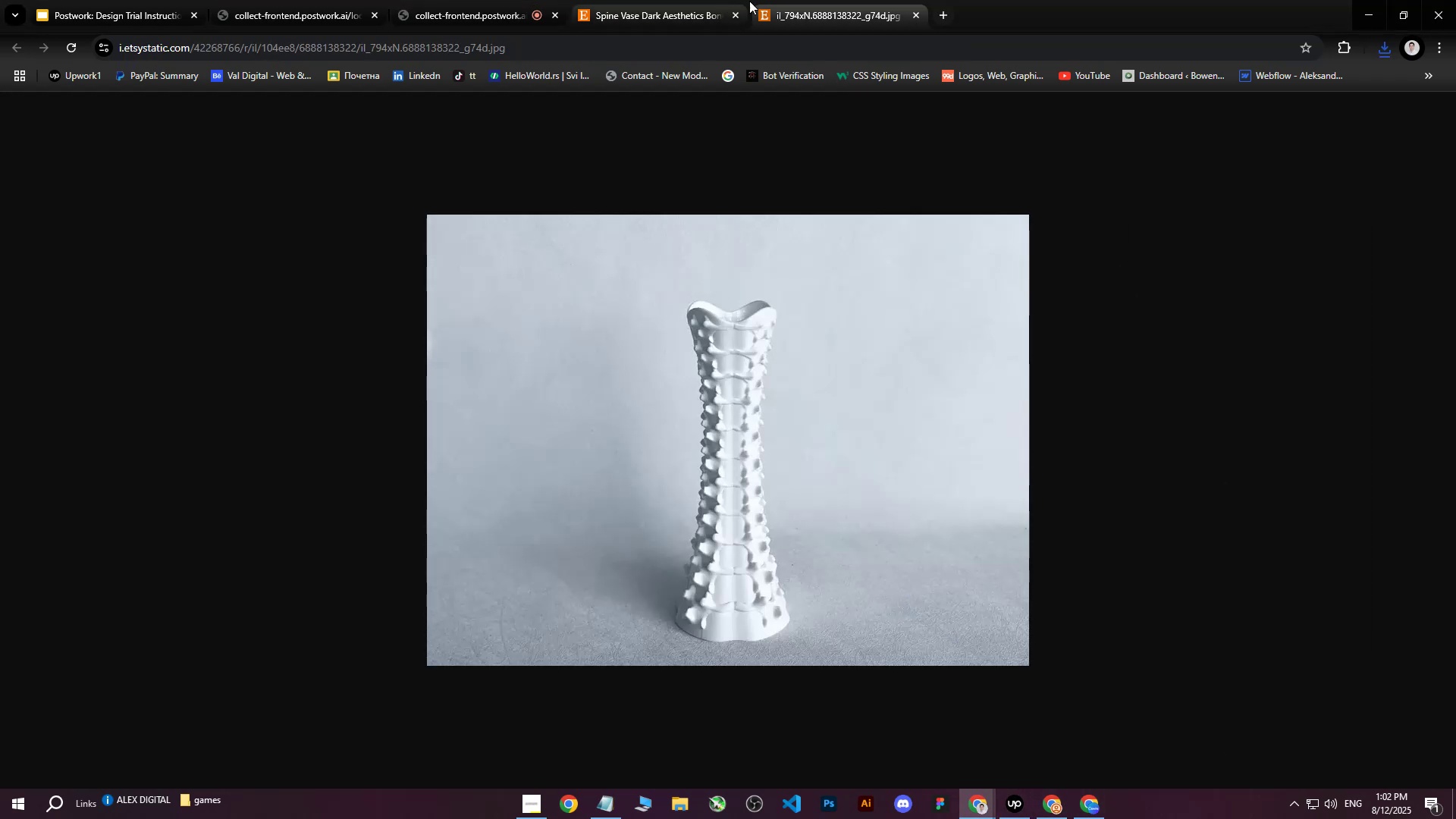 
left_click([719, 0])
 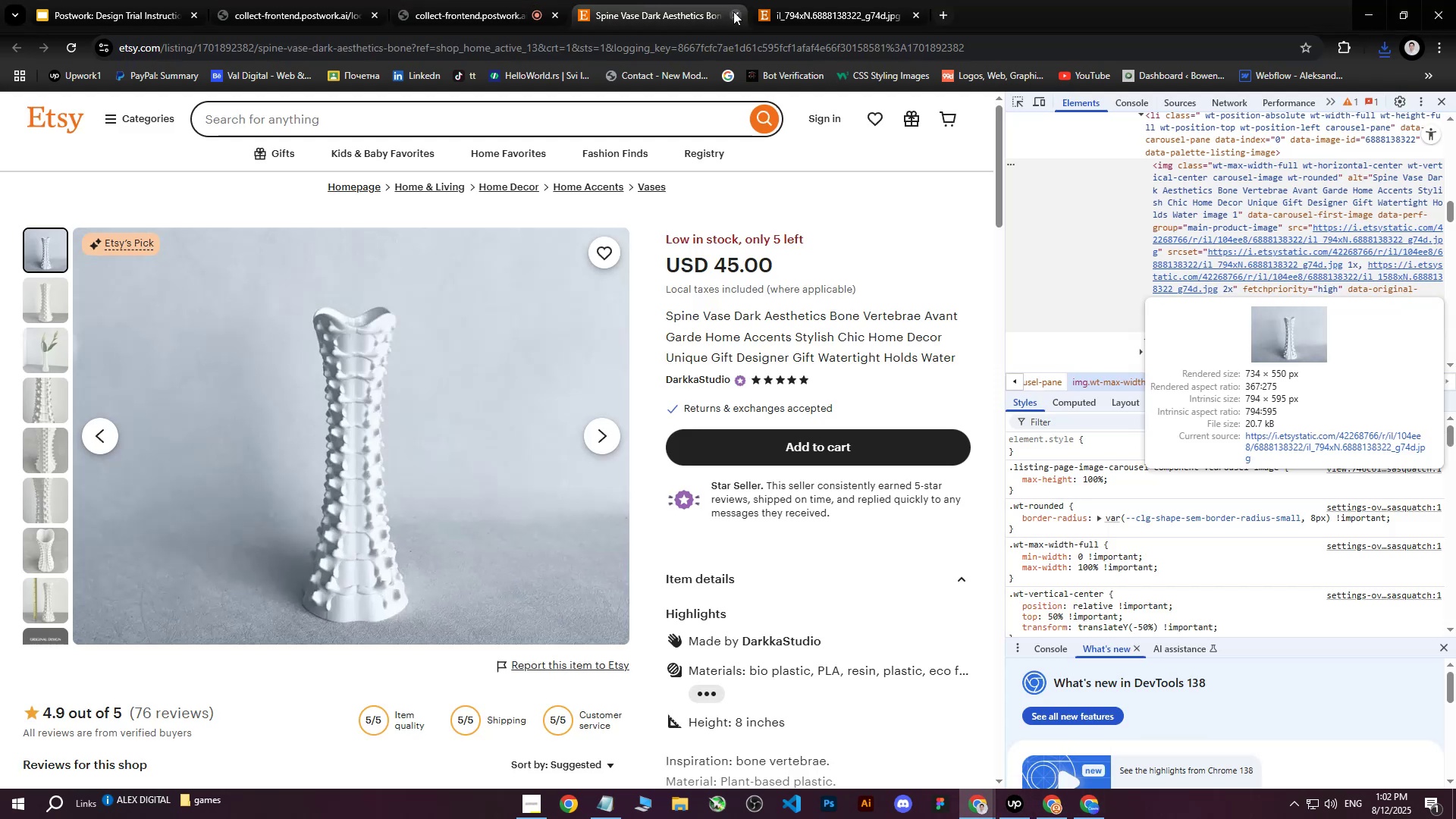 
double_click([733, 11])
 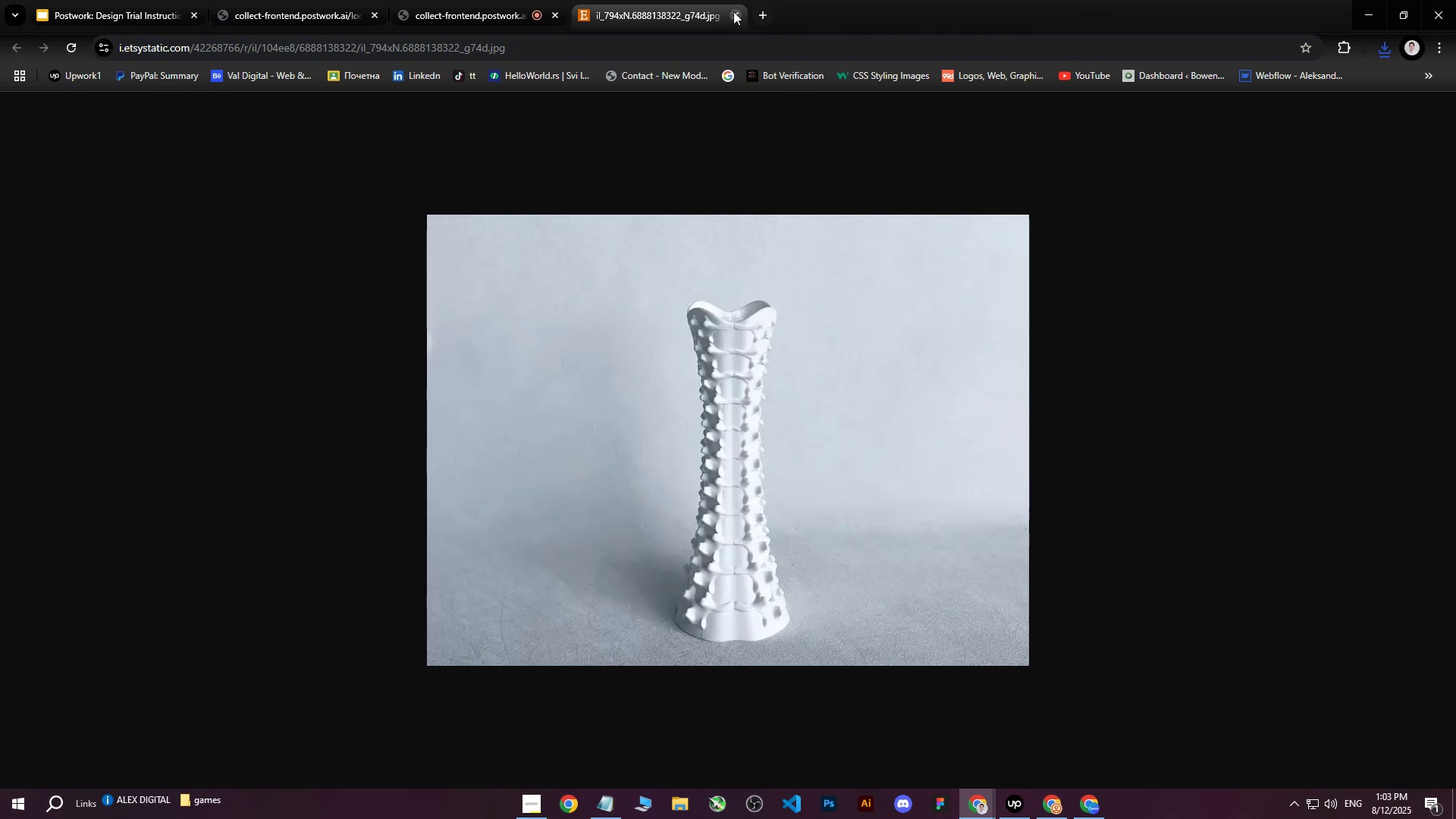 
triple_click([733, 11])
 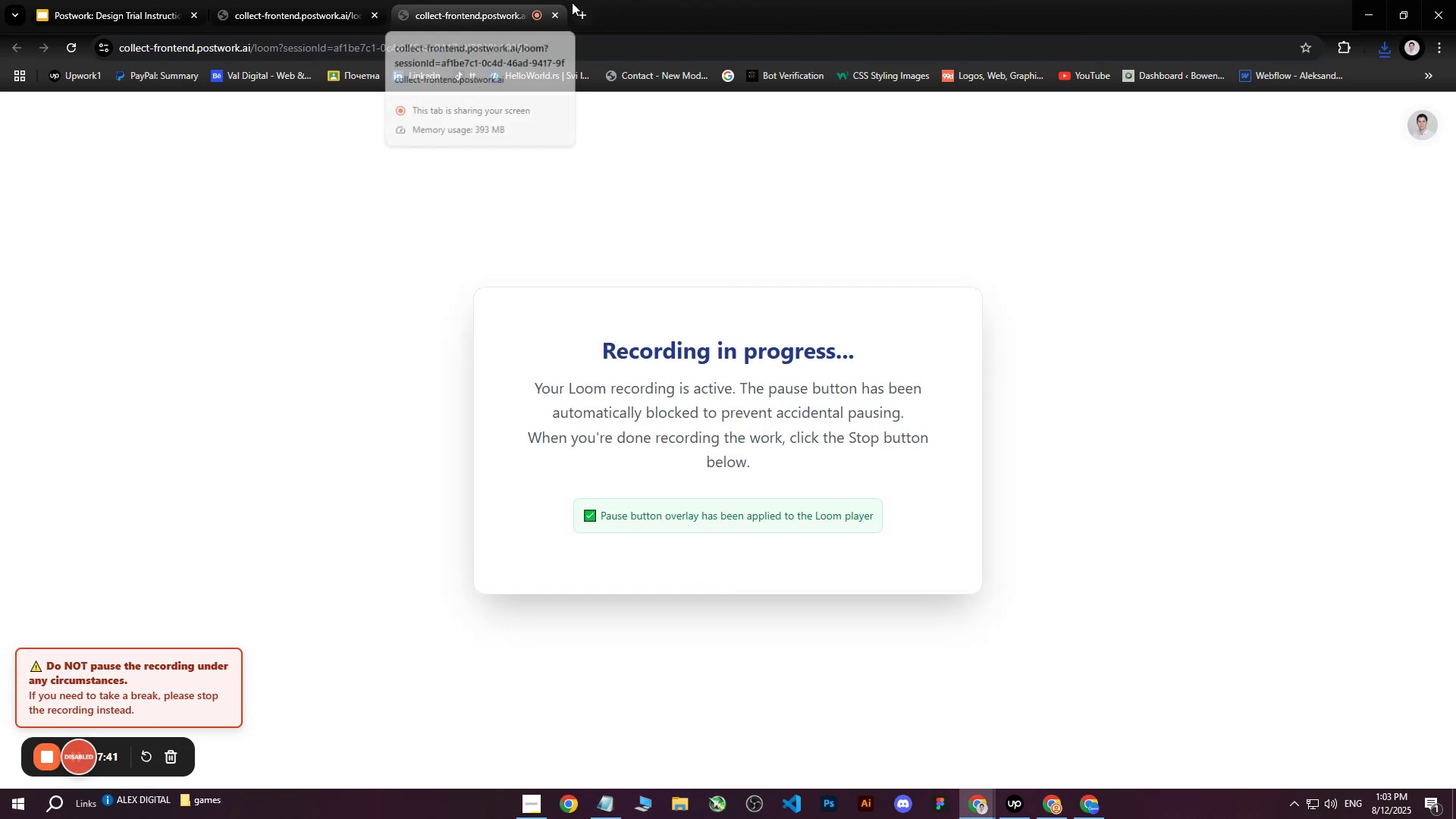 
left_click([583, 7])
 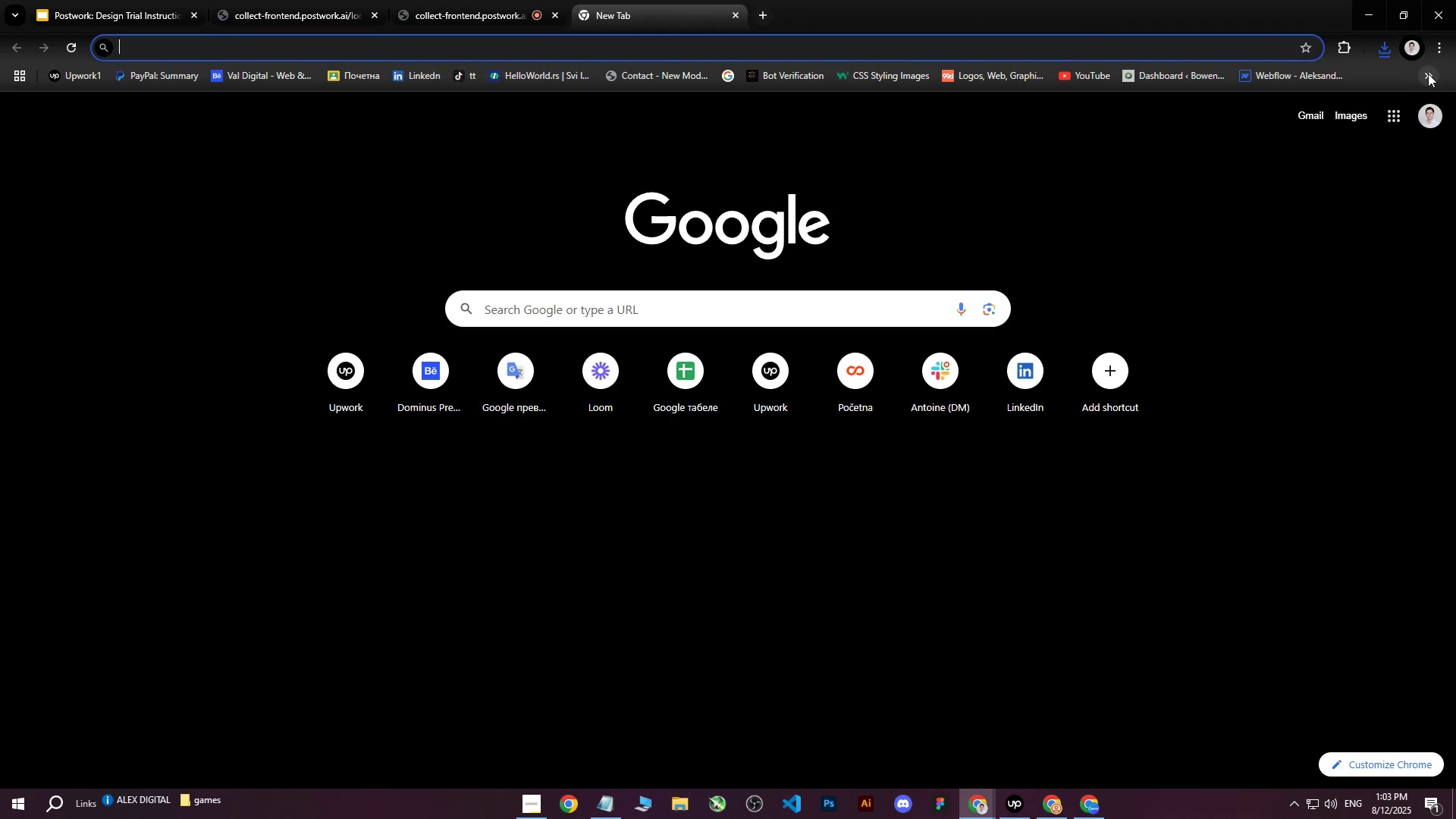 
left_click([1441, 45])
 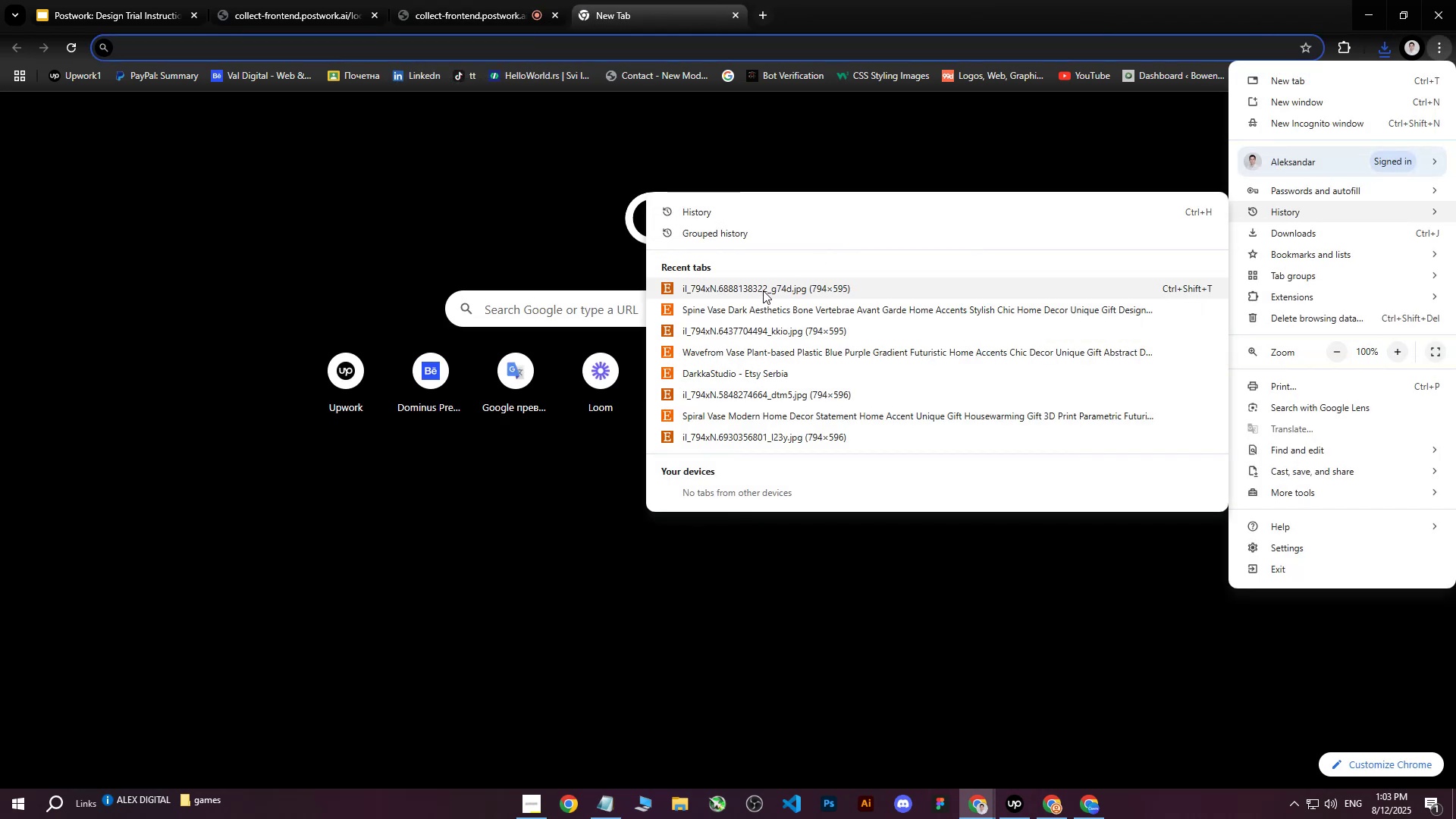 
left_click([753, 307])
 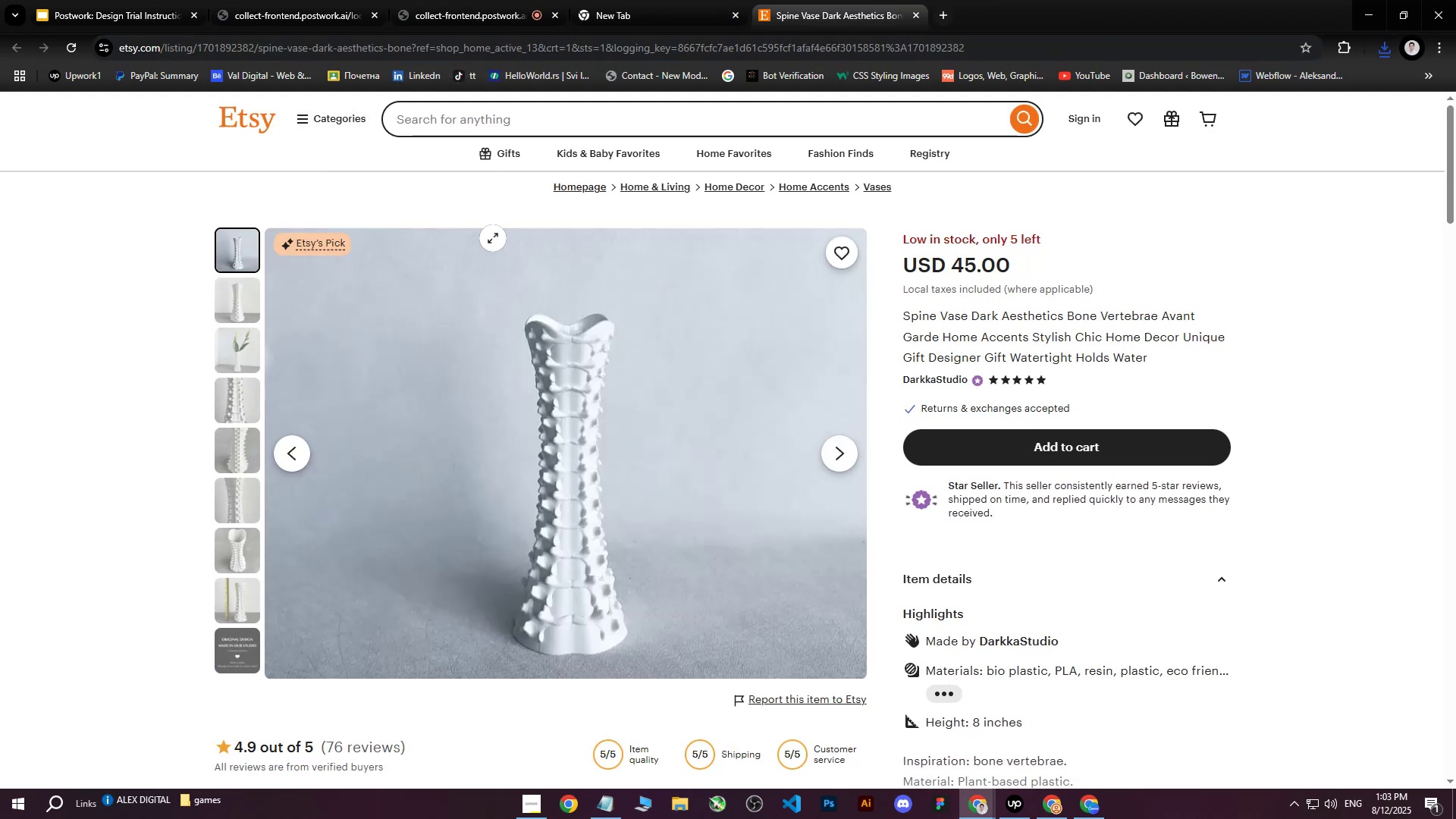 
left_click([480, 108])
 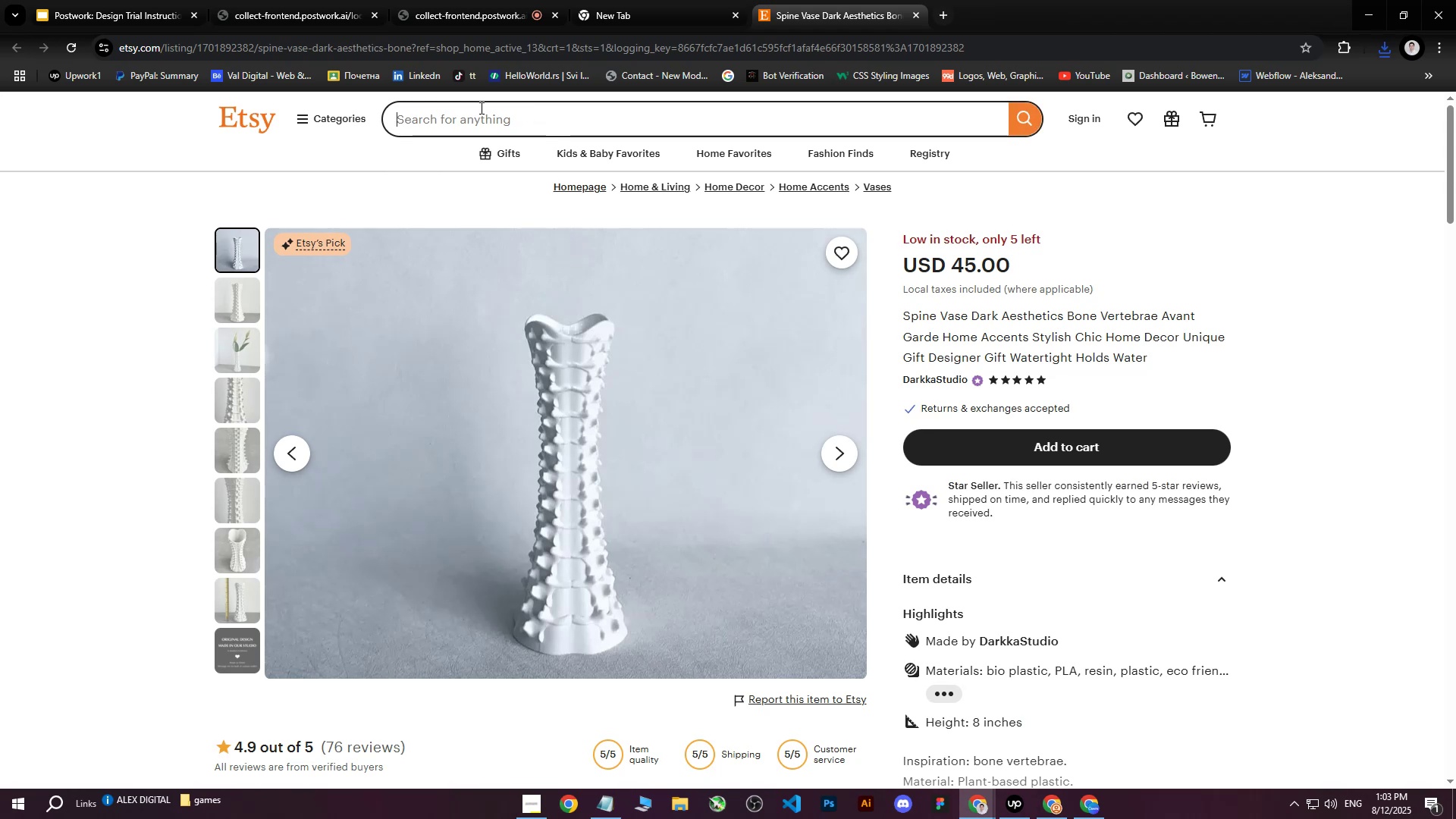 
type(Darkka)
 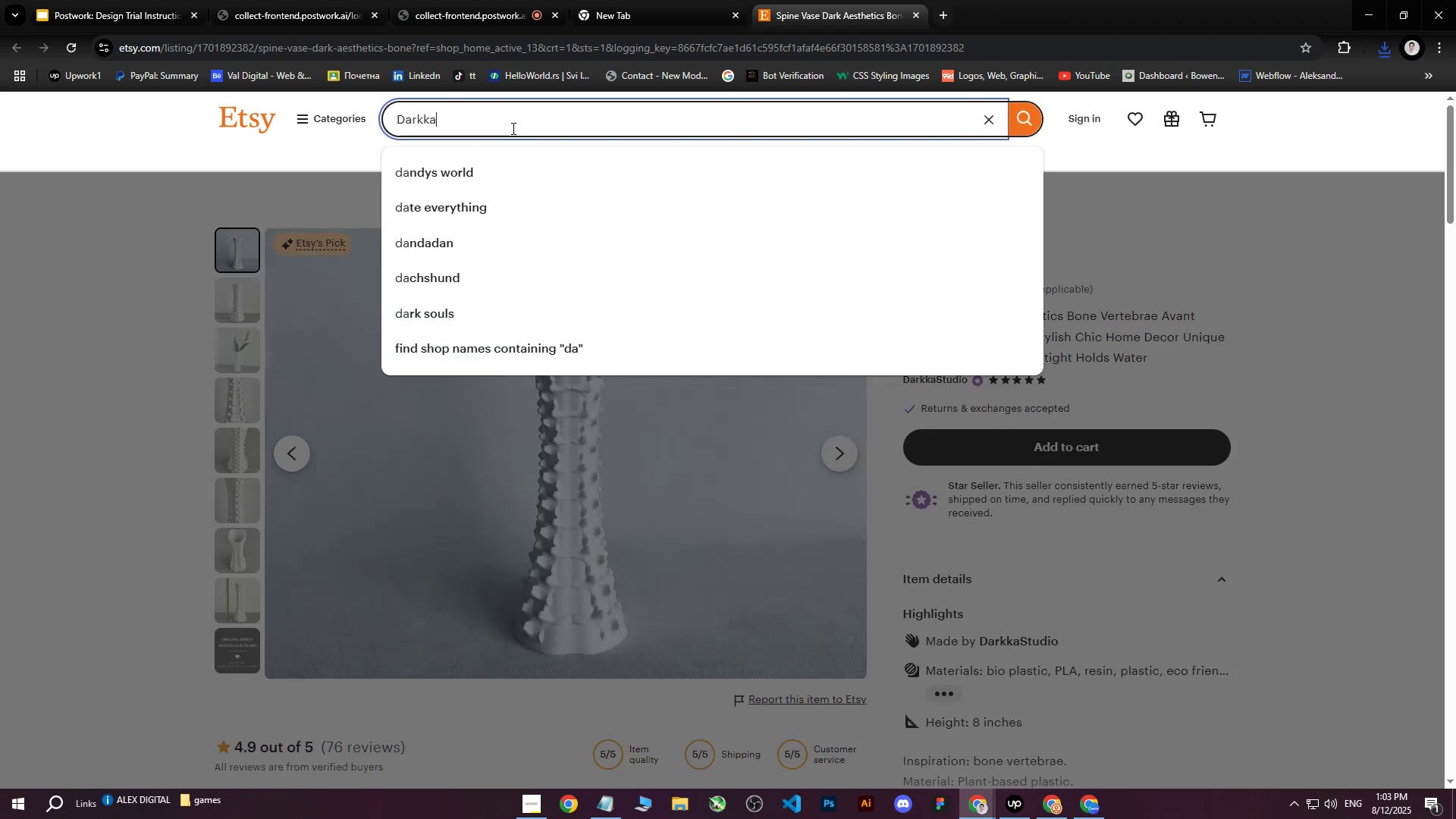 
key(Enter)
 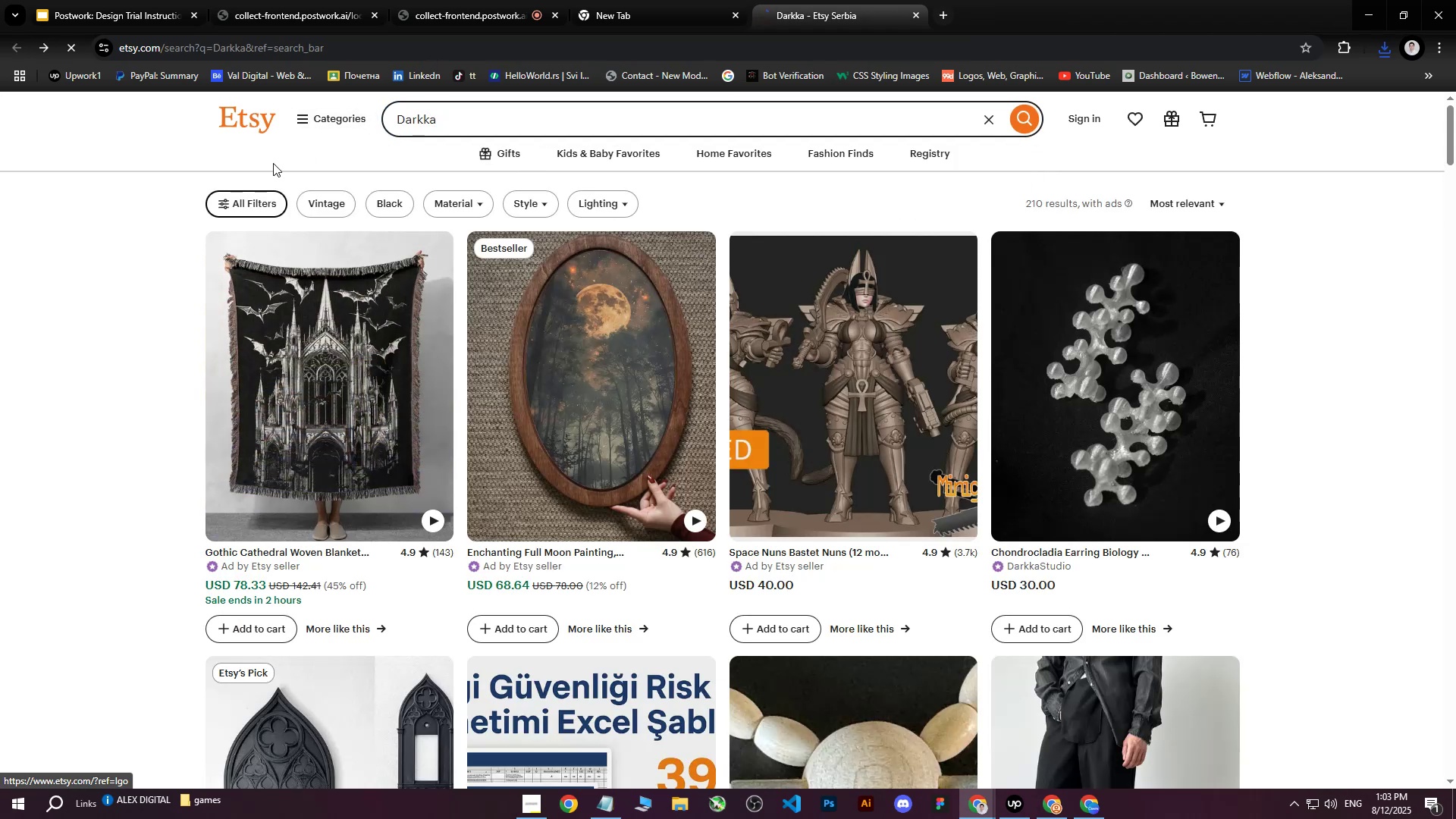 
scroll: coordinate [456, 444], scroll_direction: up, amount: 3.0
 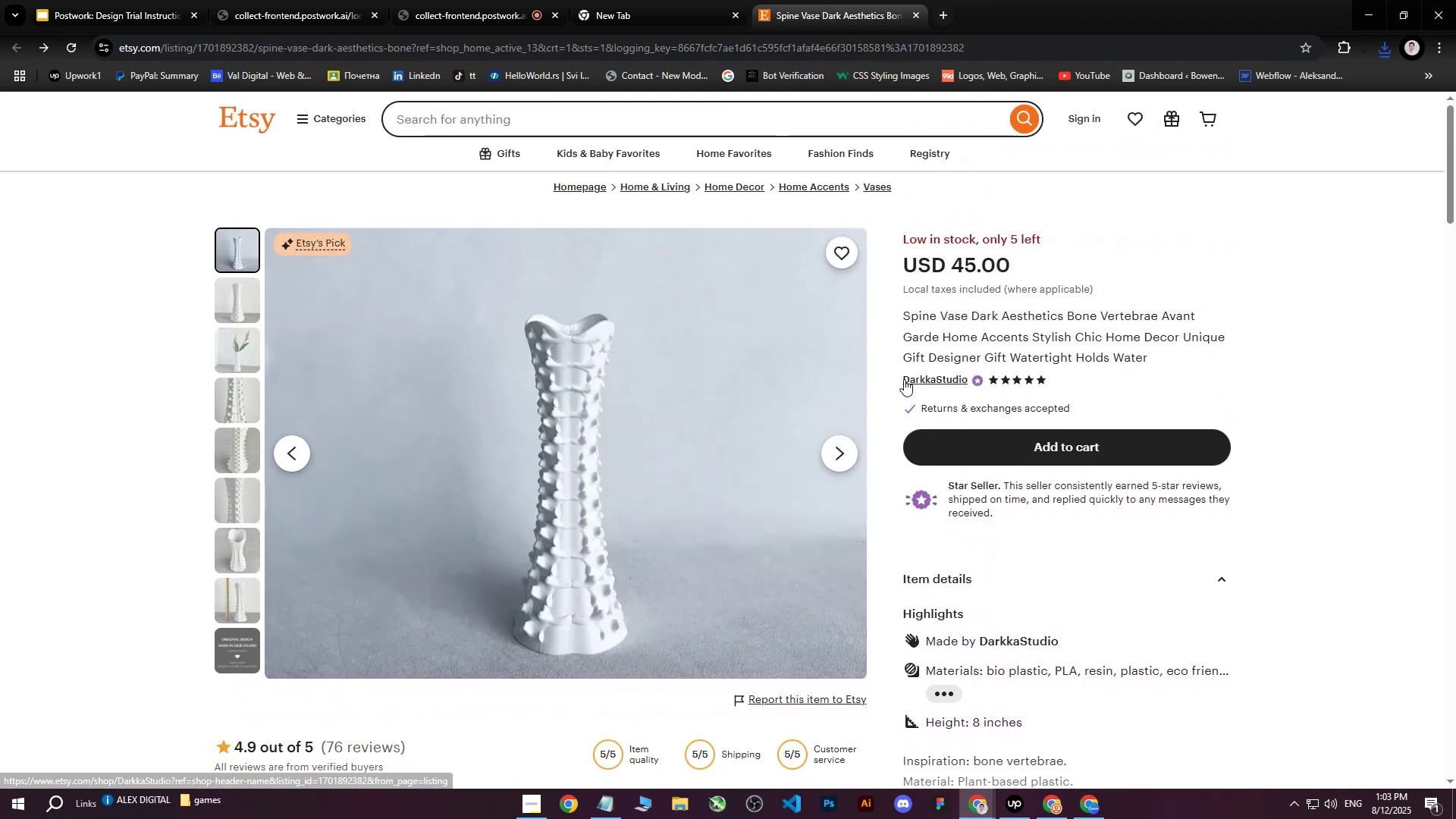 
left_click([911, 379])
 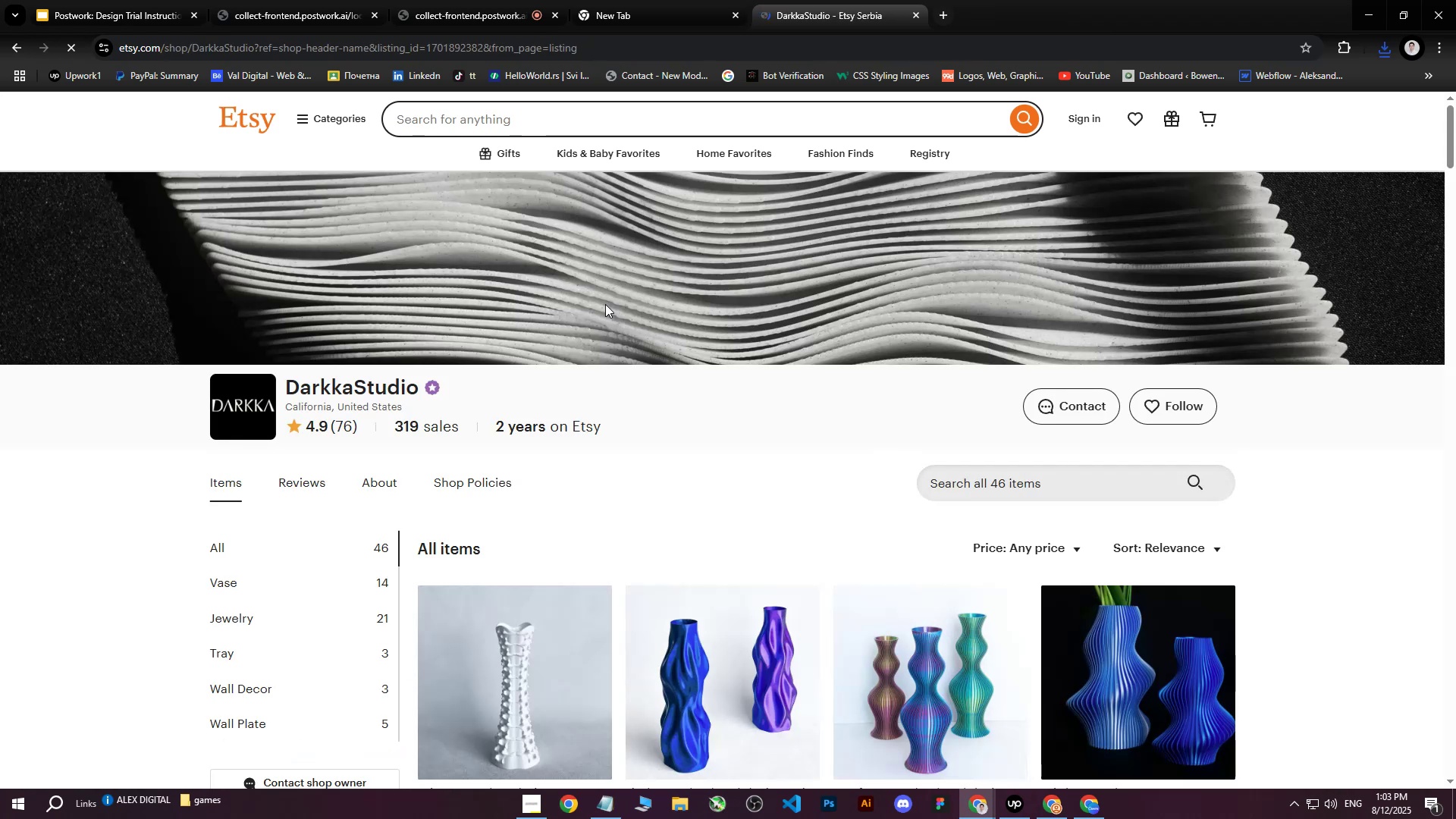 
scroll: coordinate [659, 365], scroll_direction: down, amount: 4.0
 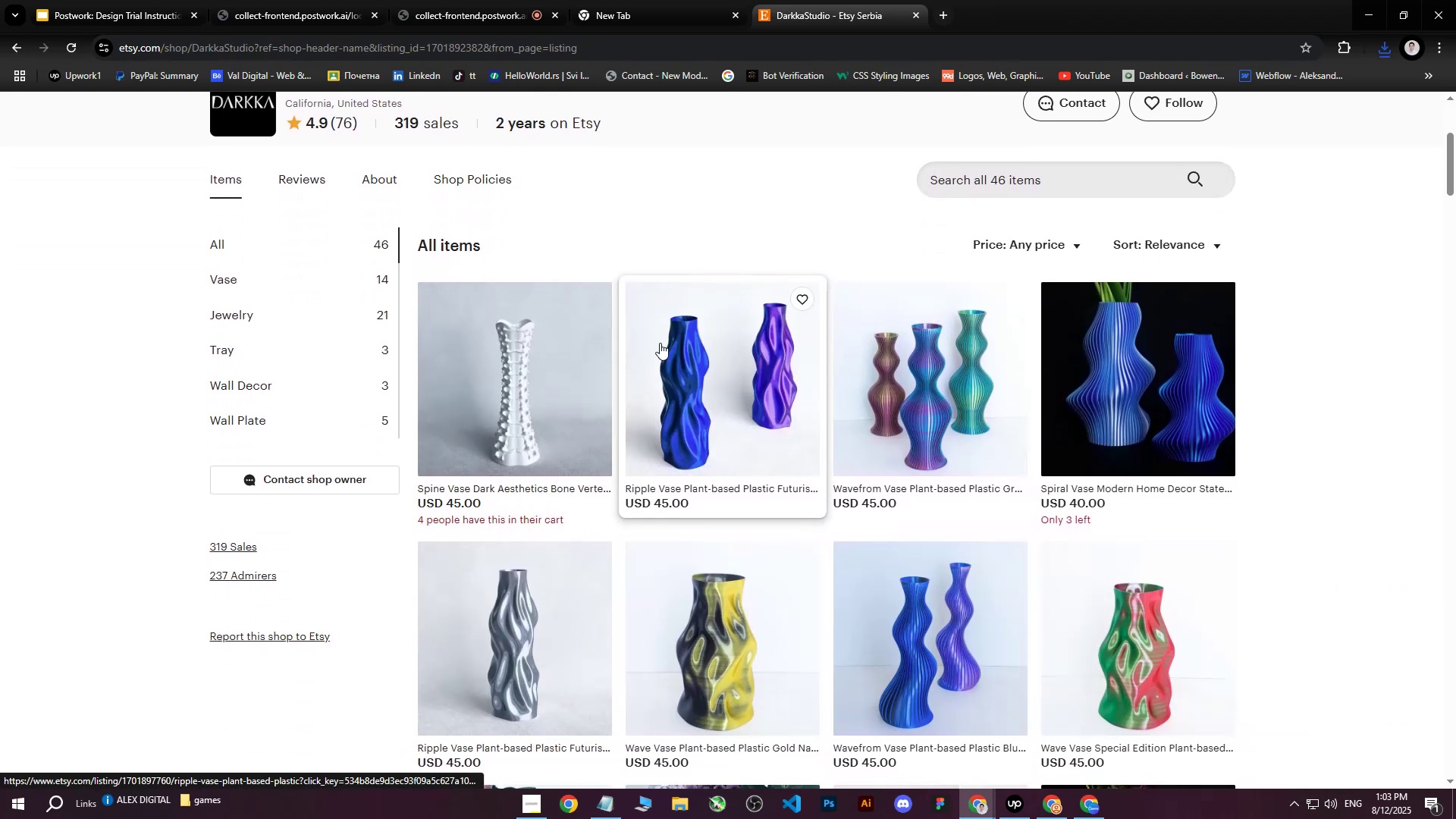 
scroll: coordinate [662, 342], scroll_direction: up, amount: 6.0
 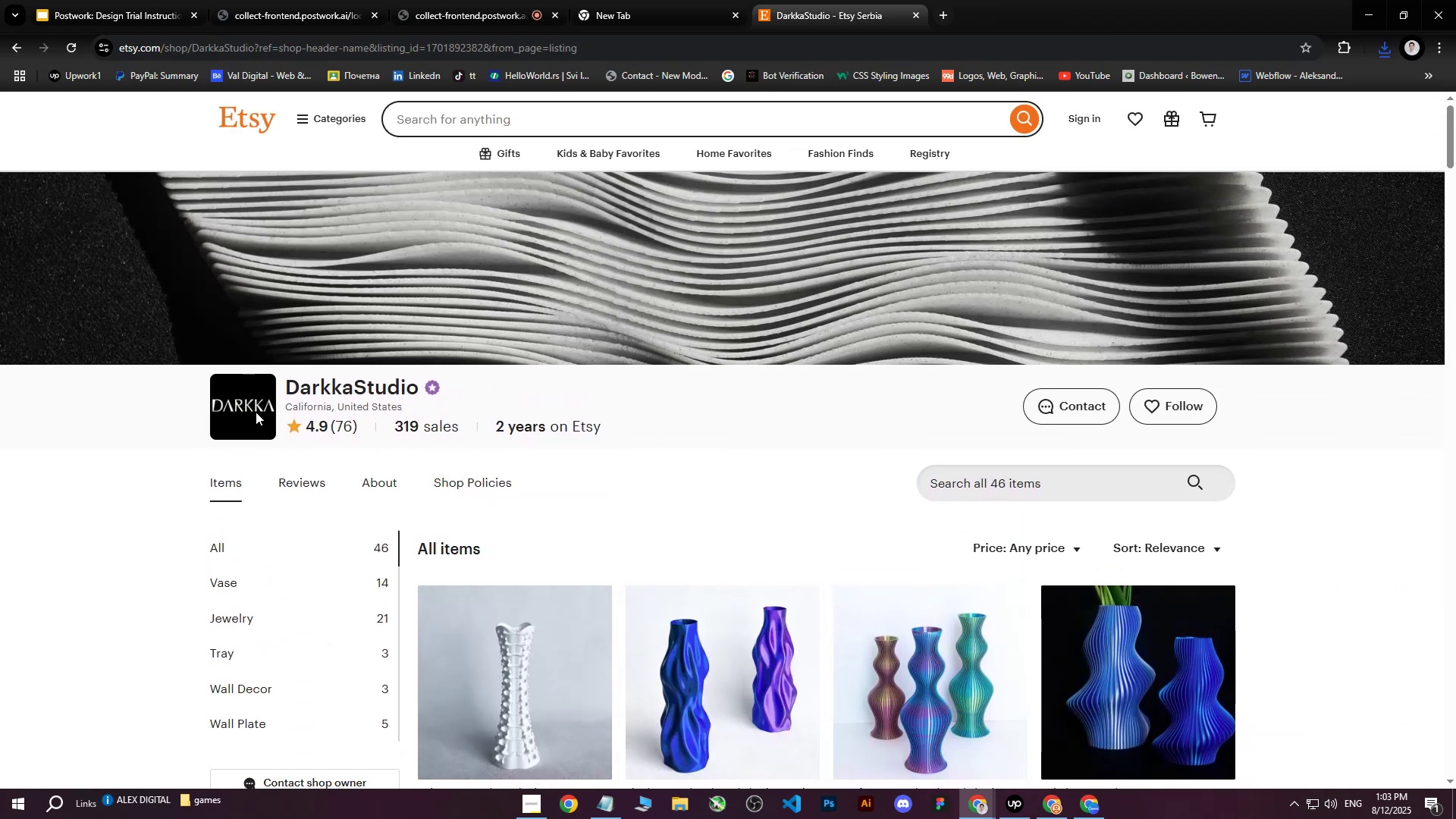 
right_click([243, 407])
 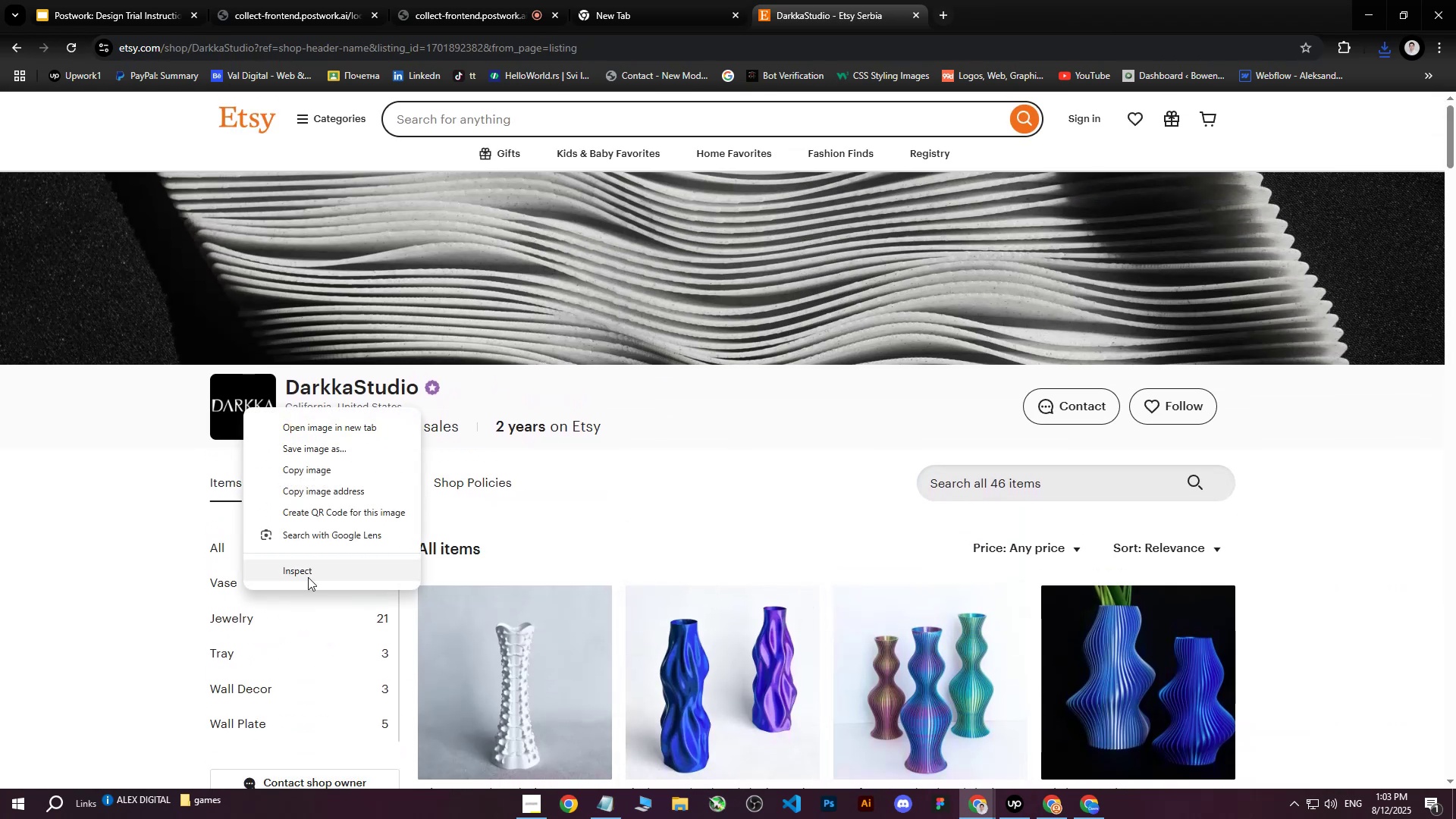 
left_click([304, 573])
 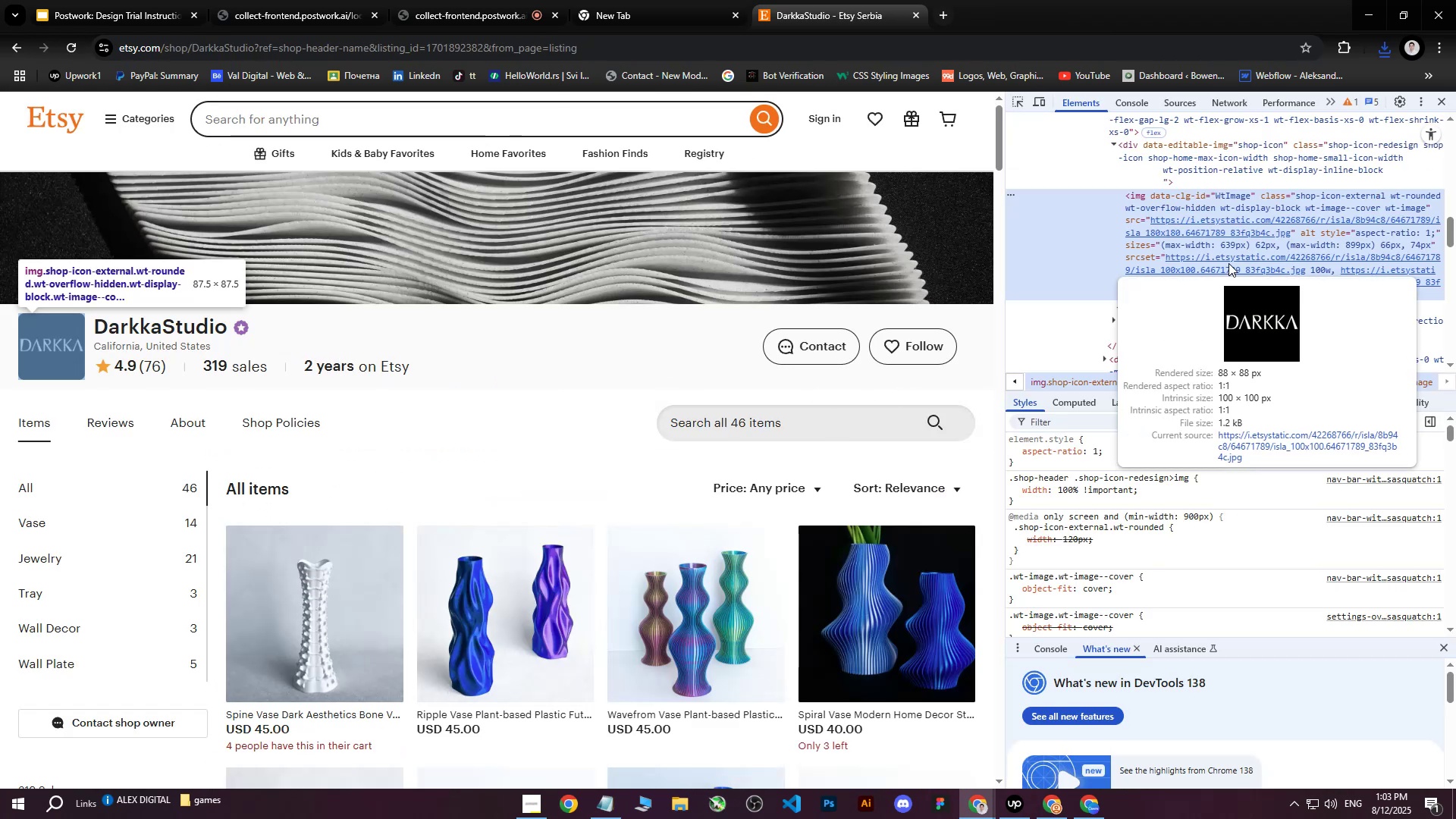 
double_click([1228, 263])
 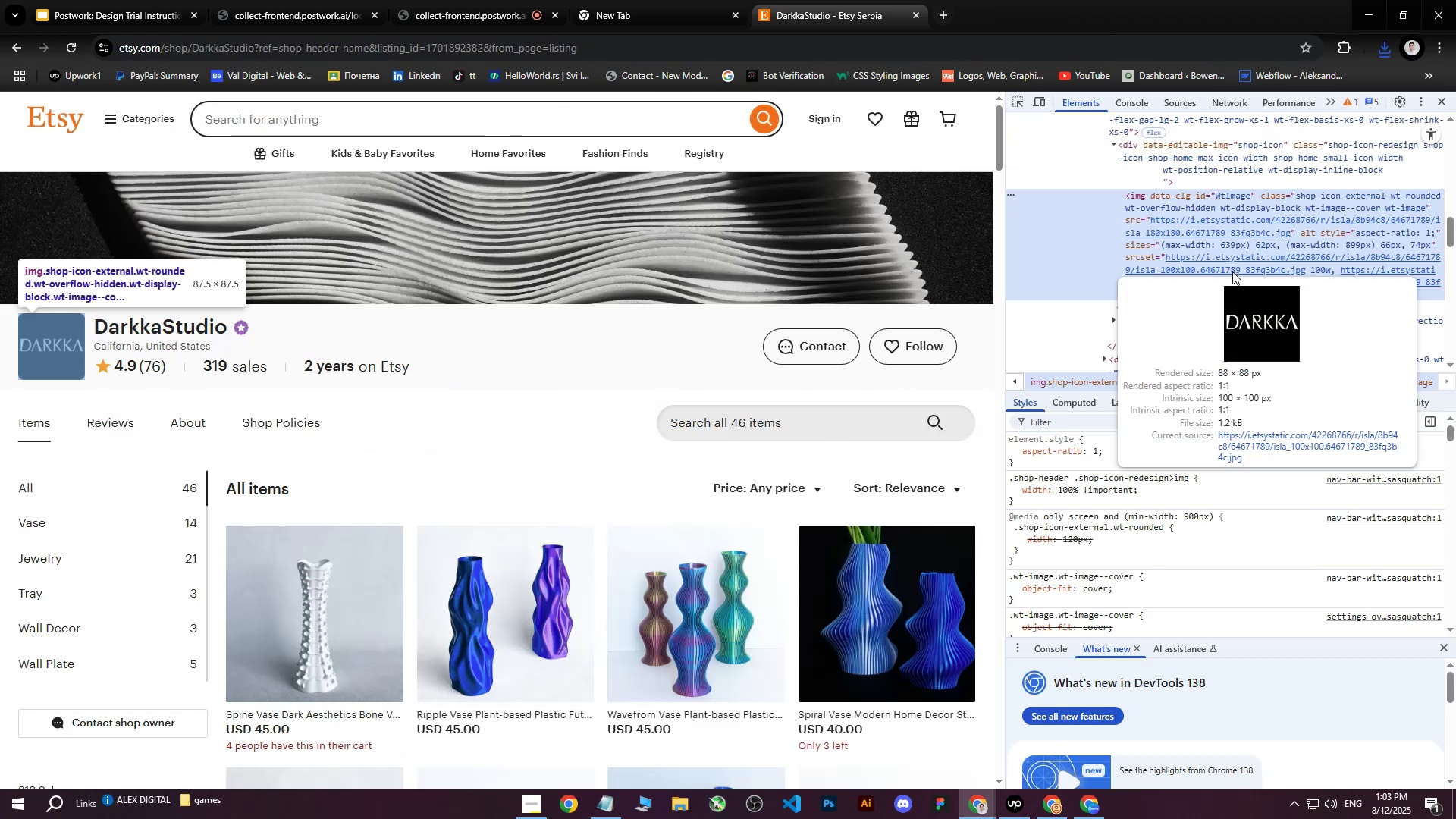 
left_click([1232, 271])
 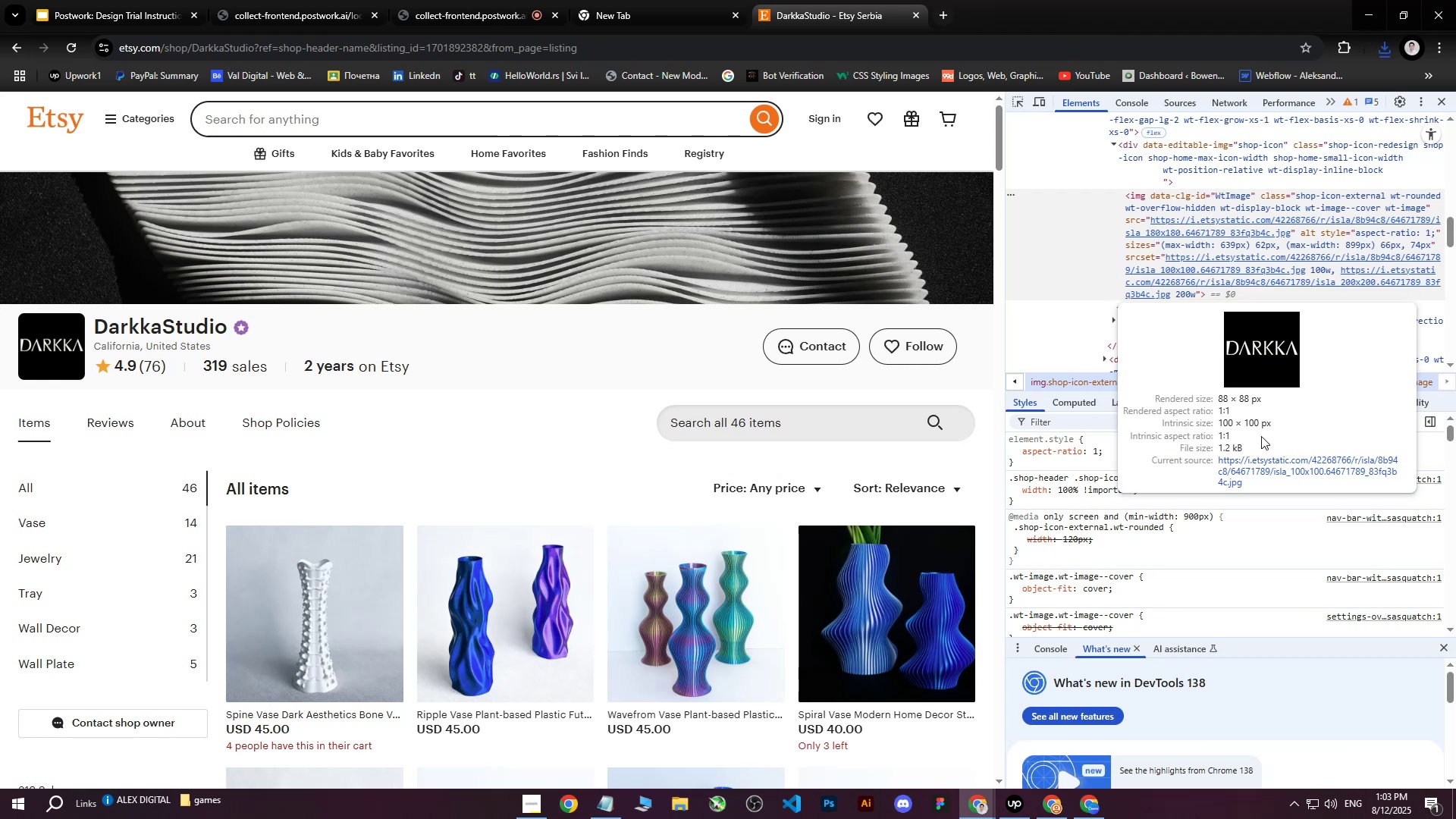 
left_click([1263, 465])
 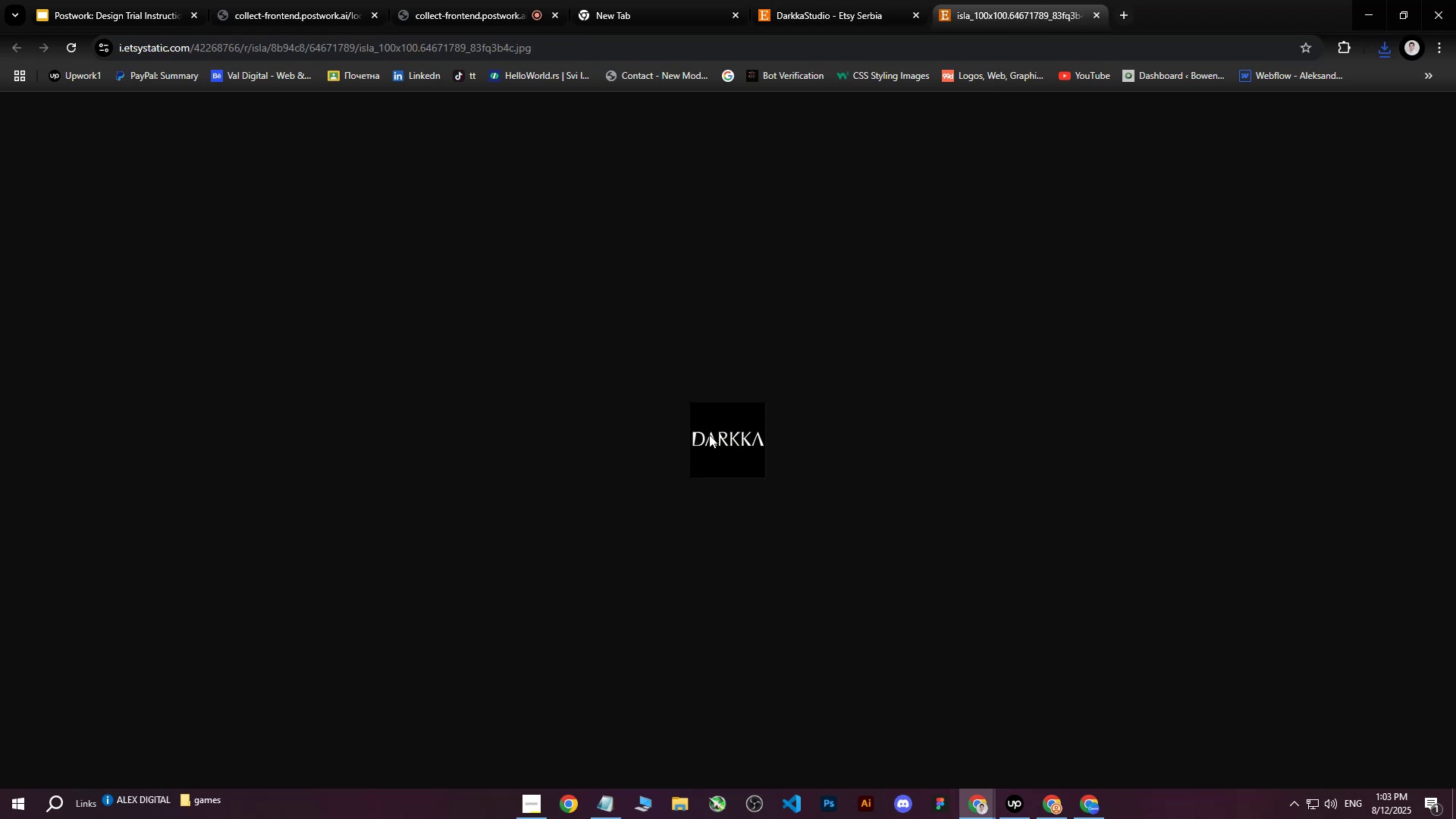 
right_click([708, 435])
 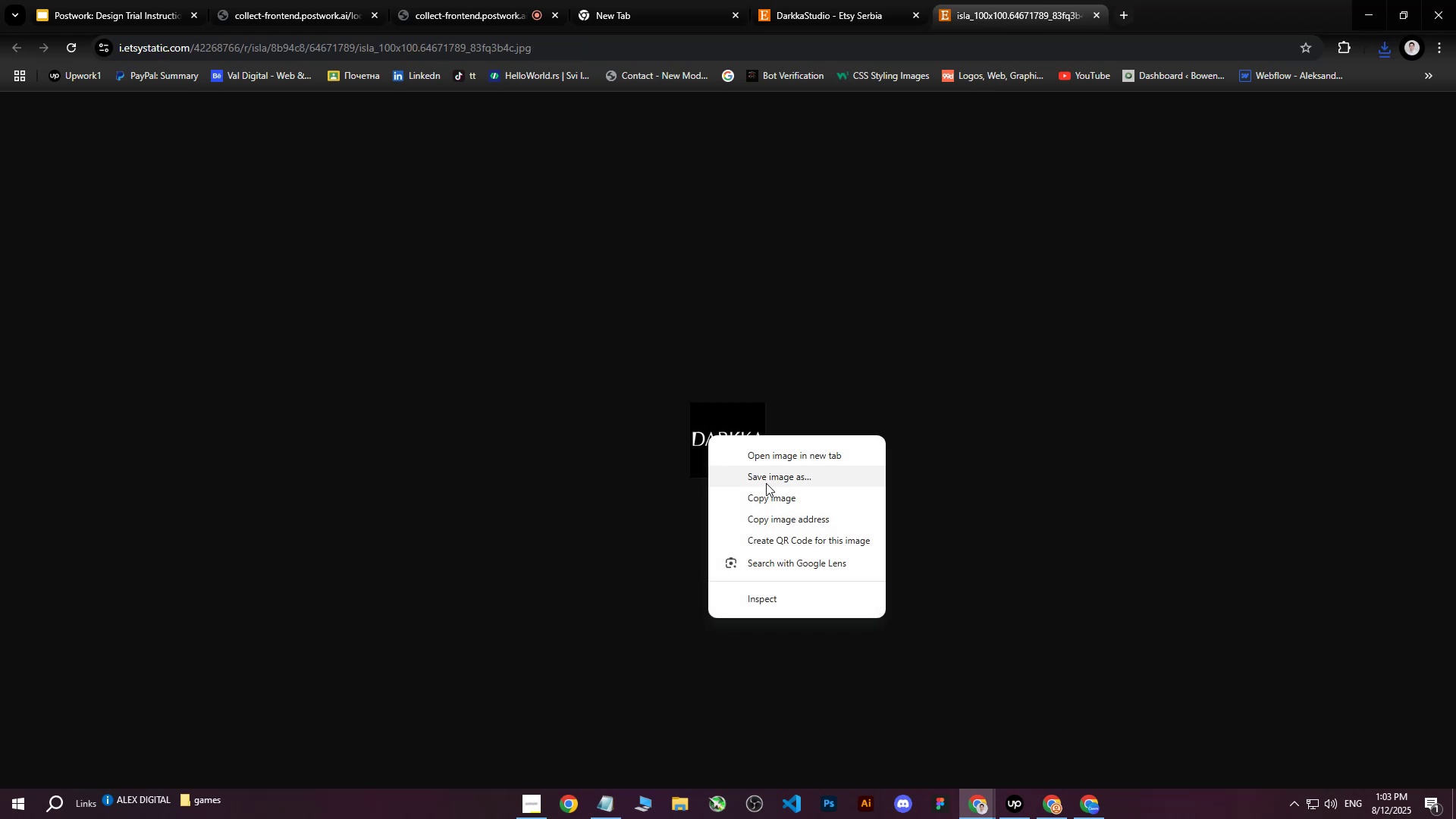 
left_click([767, 478])
 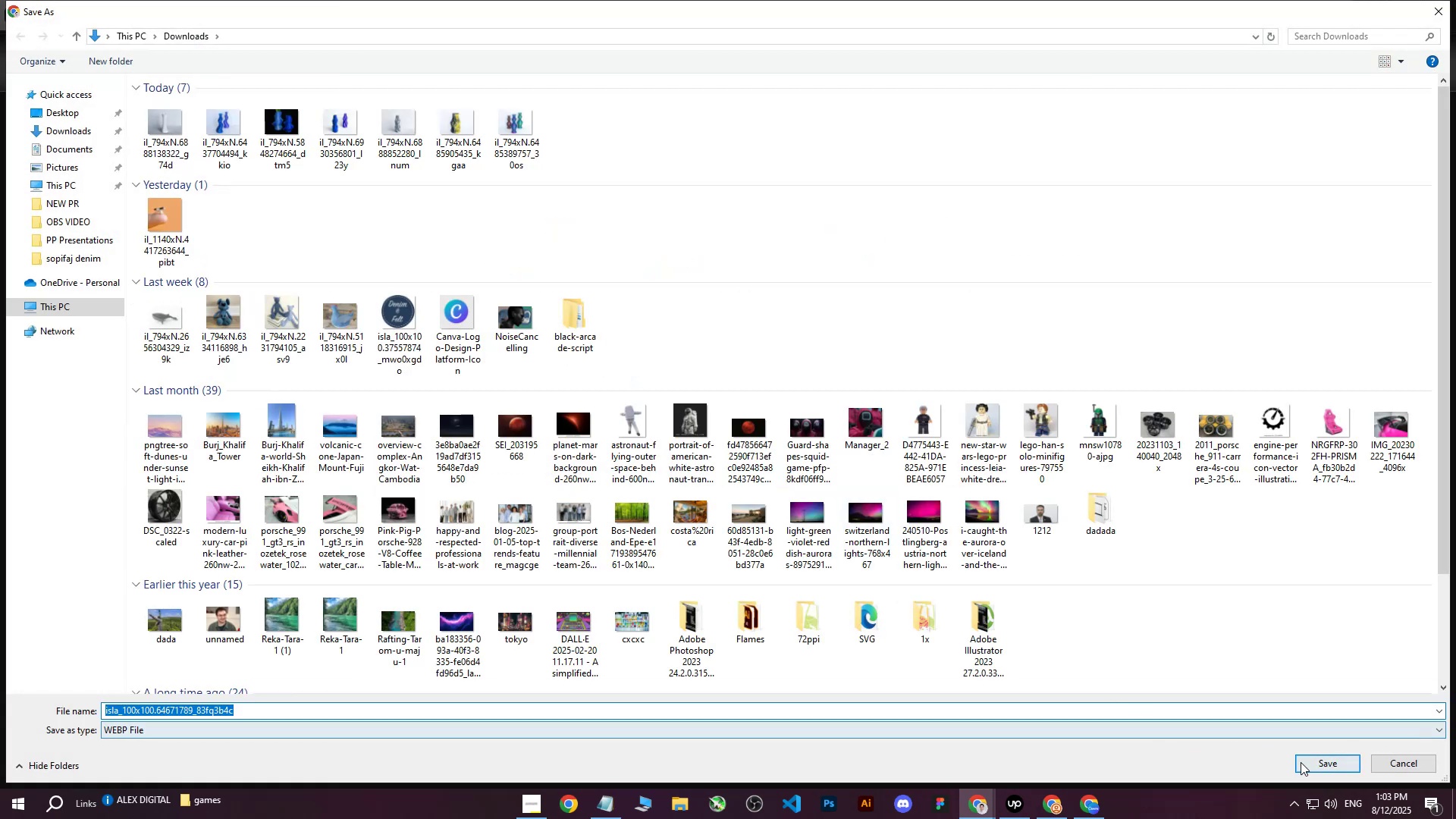 
type(Darkka Logo)
 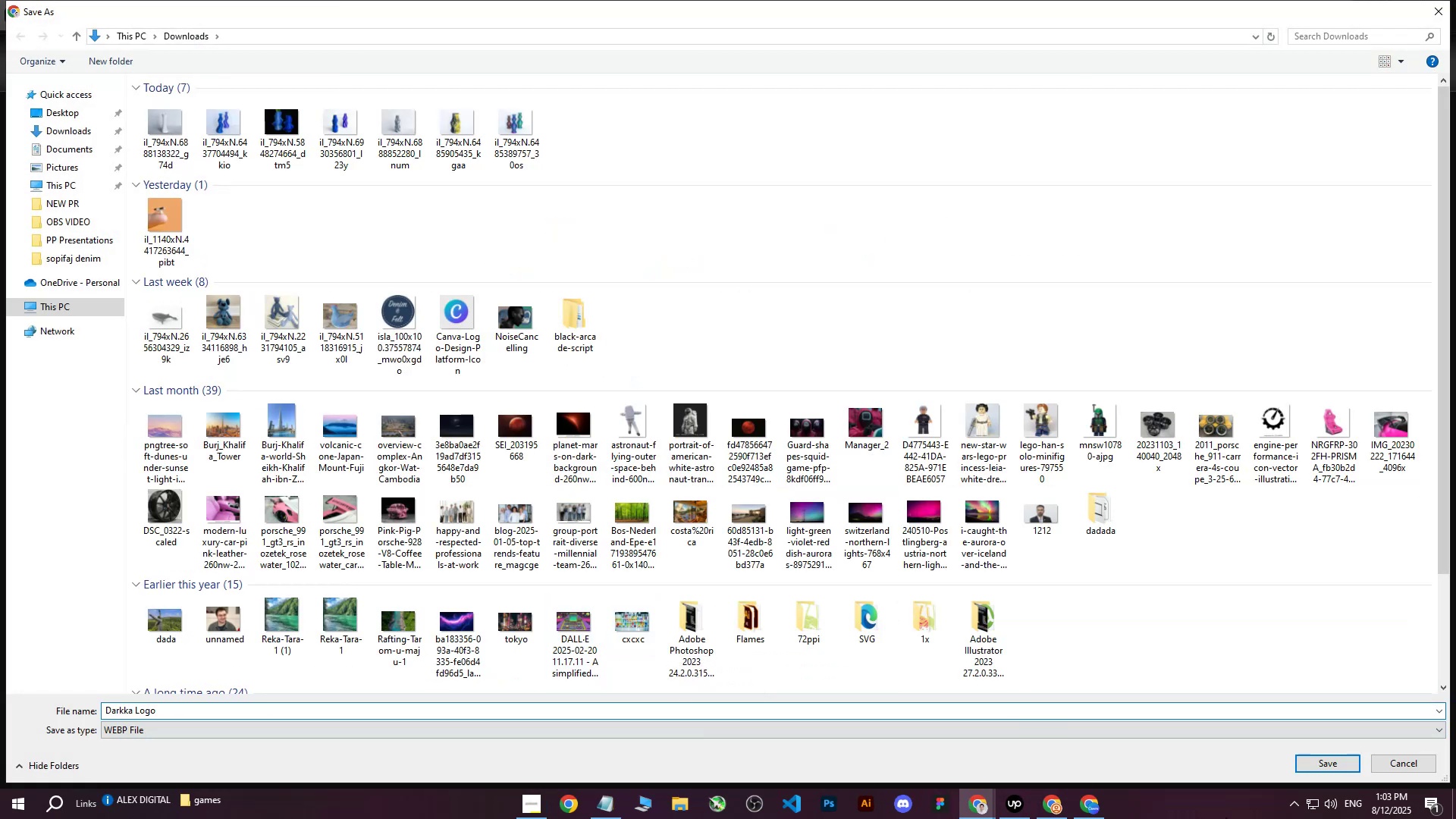 
left_click([1335, 768])
 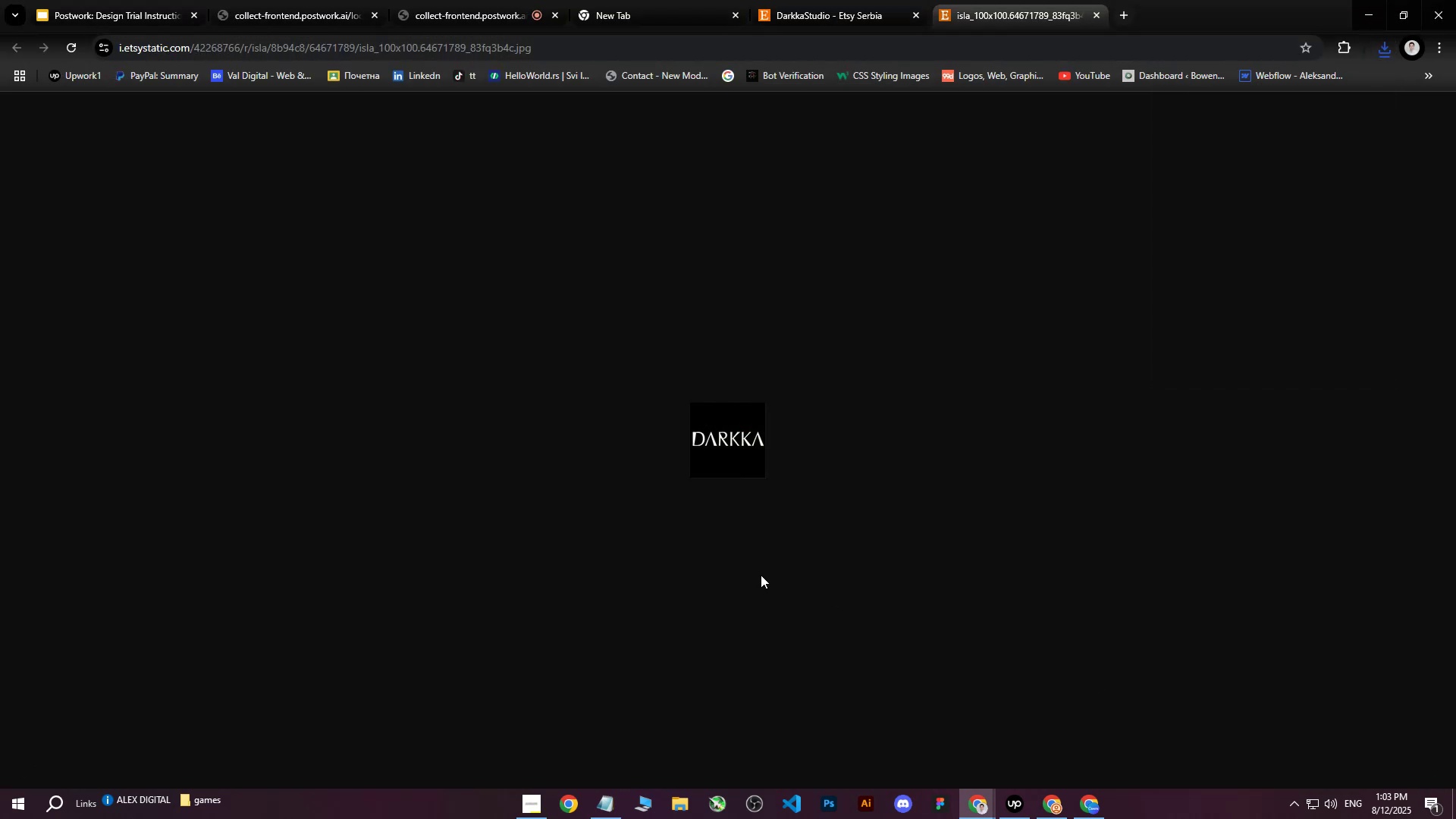 
wait(12.86)
 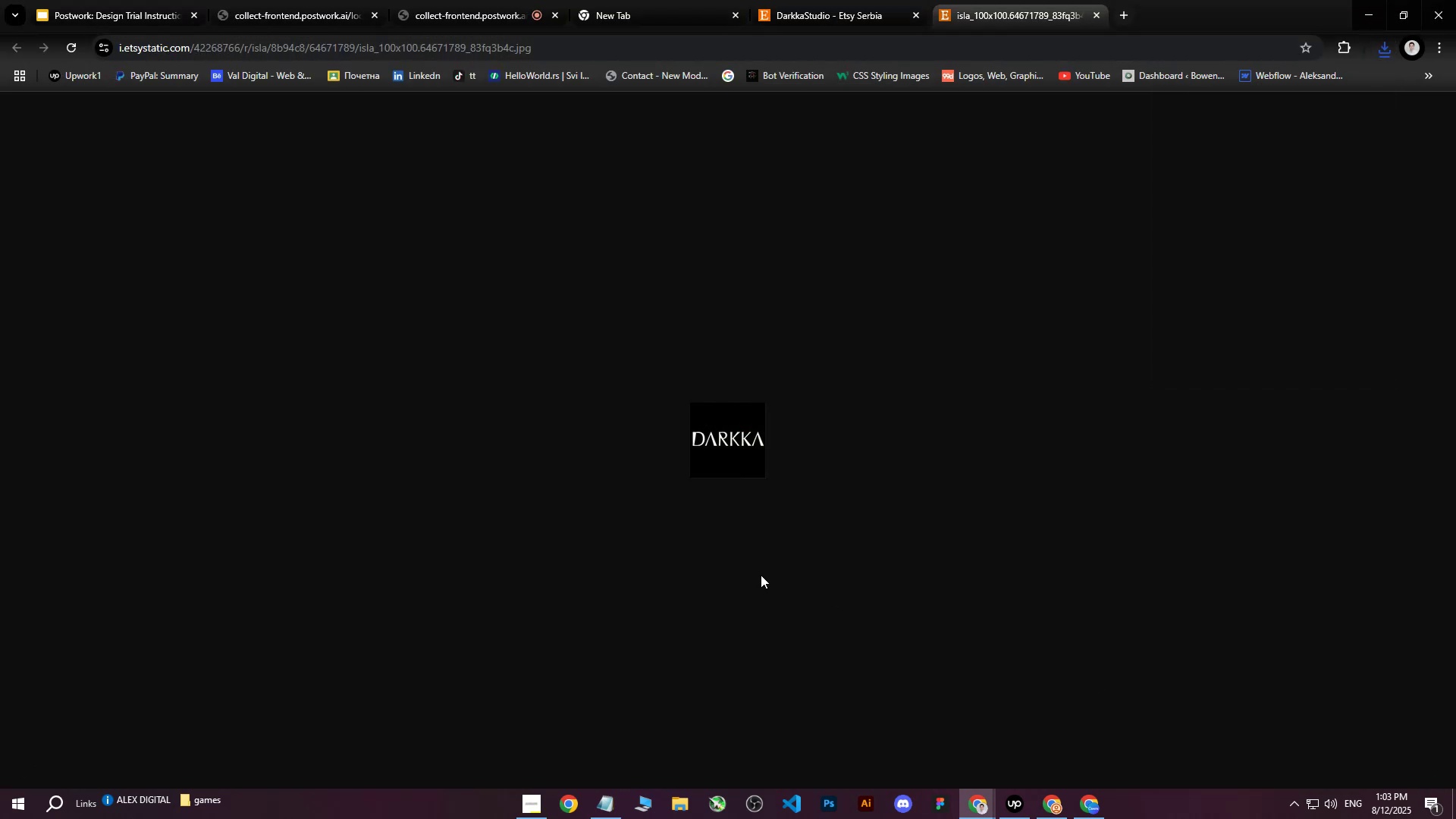 
left_click([998, 0])
 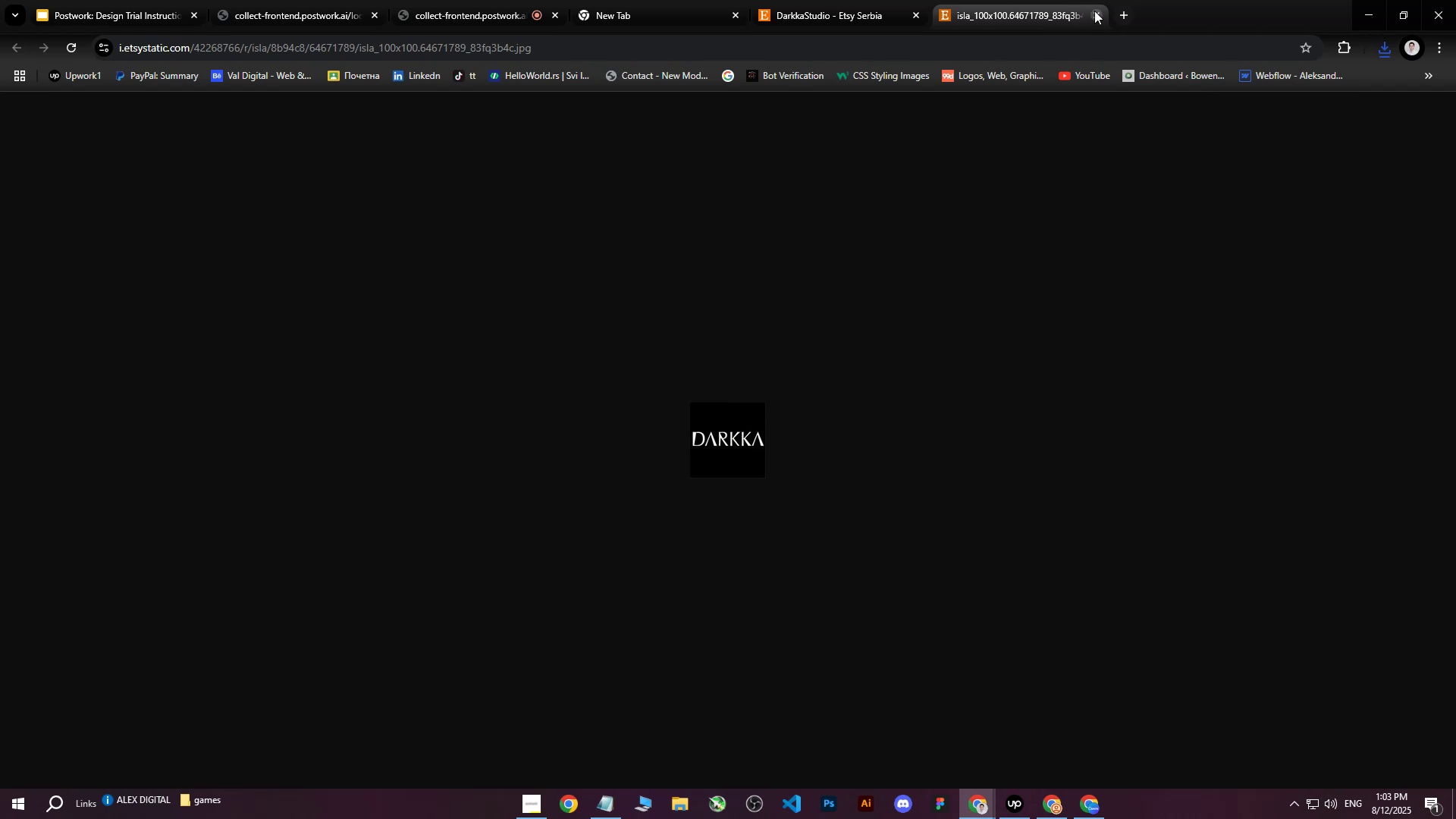 
left_click([1100, 11])
 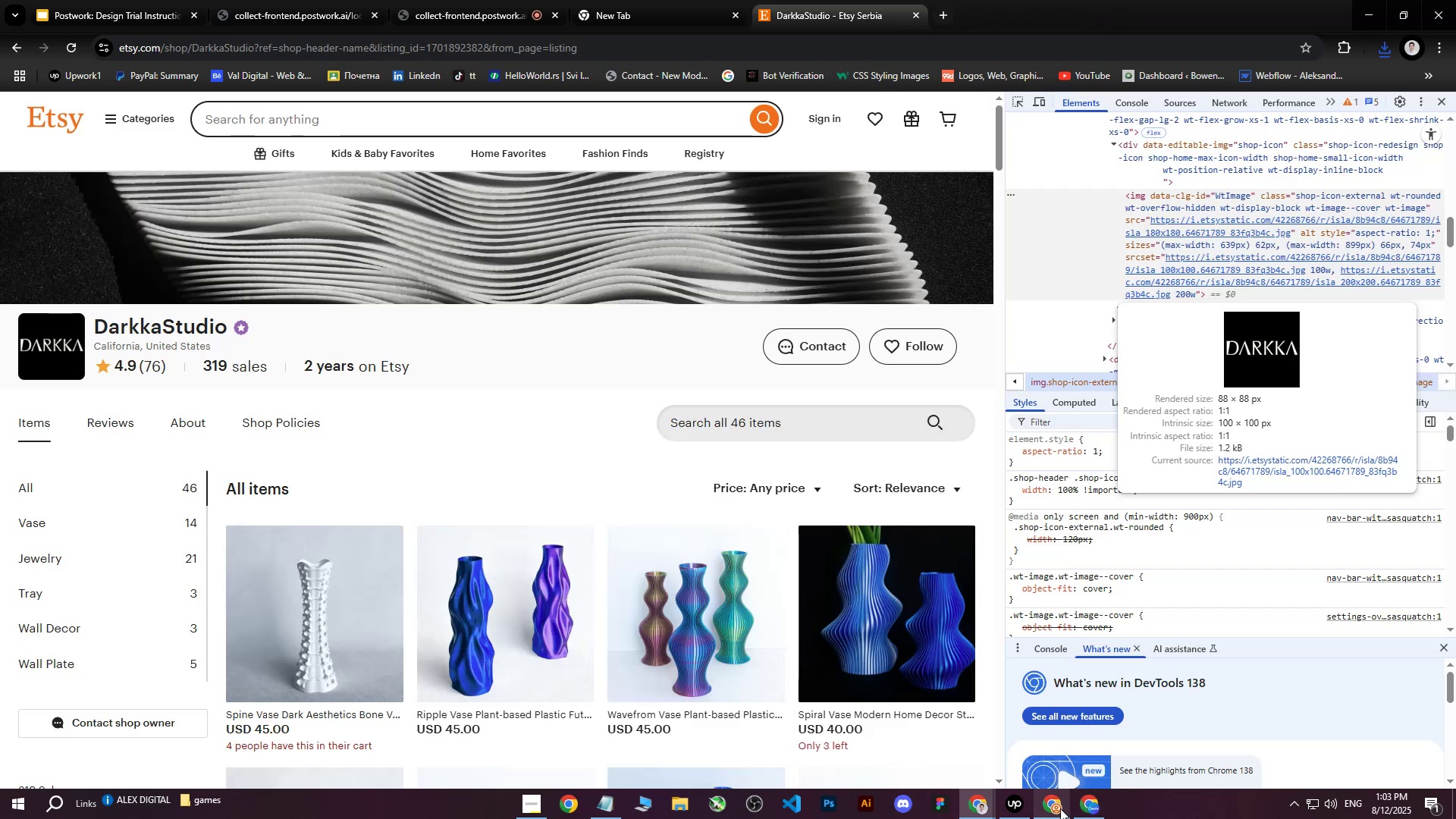 
left_click([1055, 810])
 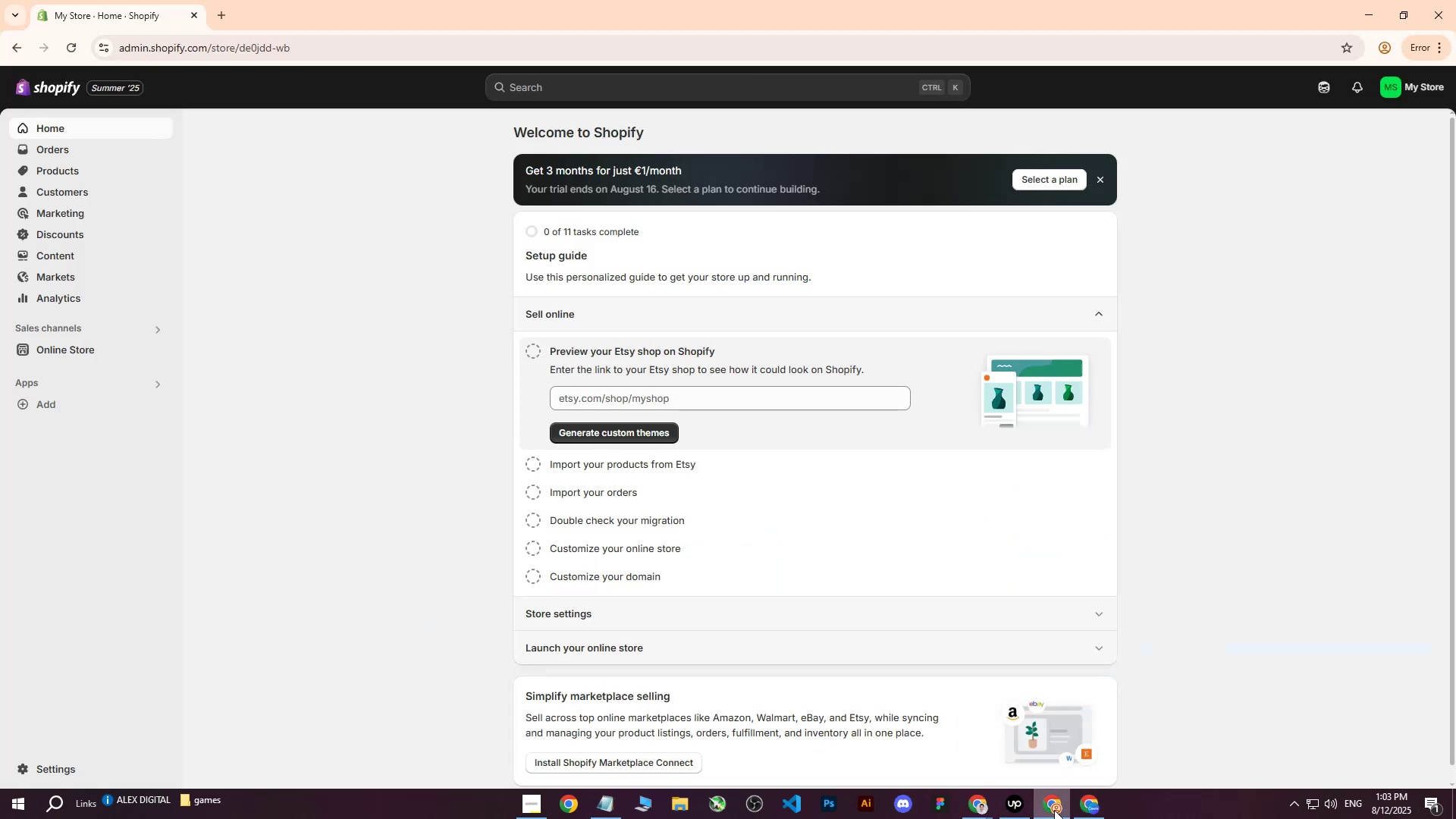 
left_click_drag(start_coordinate=[1053, 809], to_coordinate=[1129, 808])
 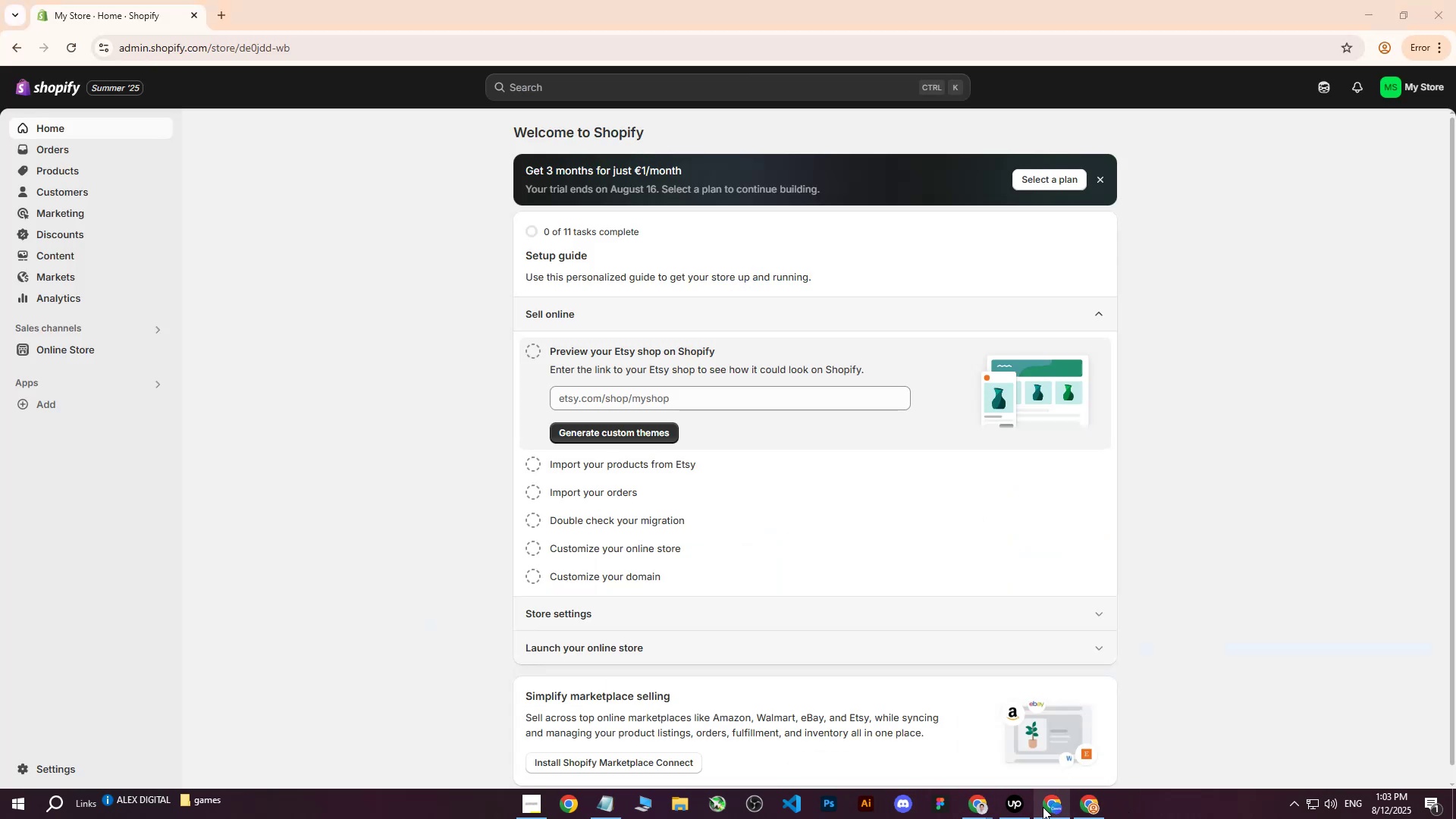 
left_click_drag(start_coordinate=[1046, 807], to_coordinate=[993, 810])
 